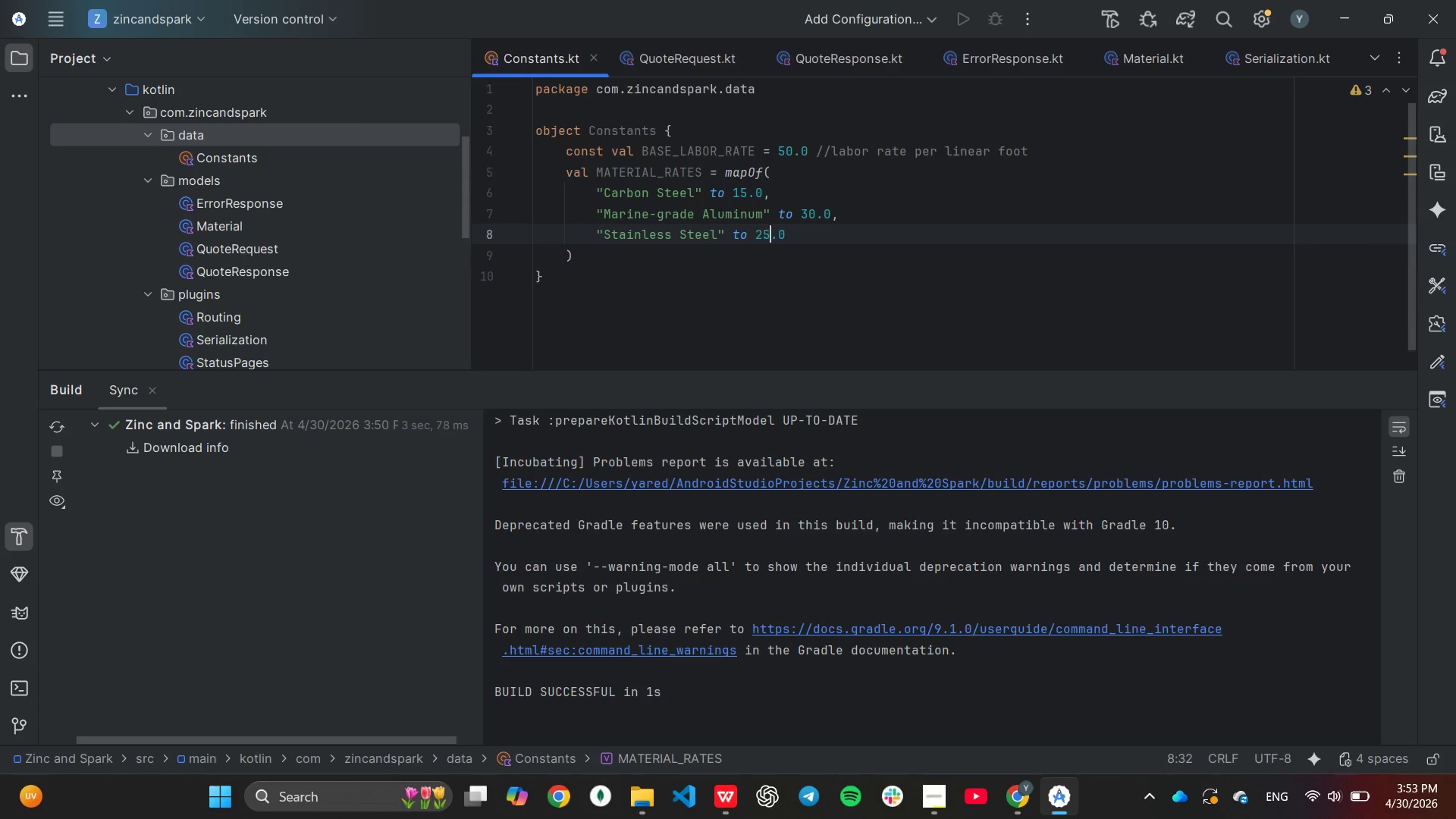 
key(5)
 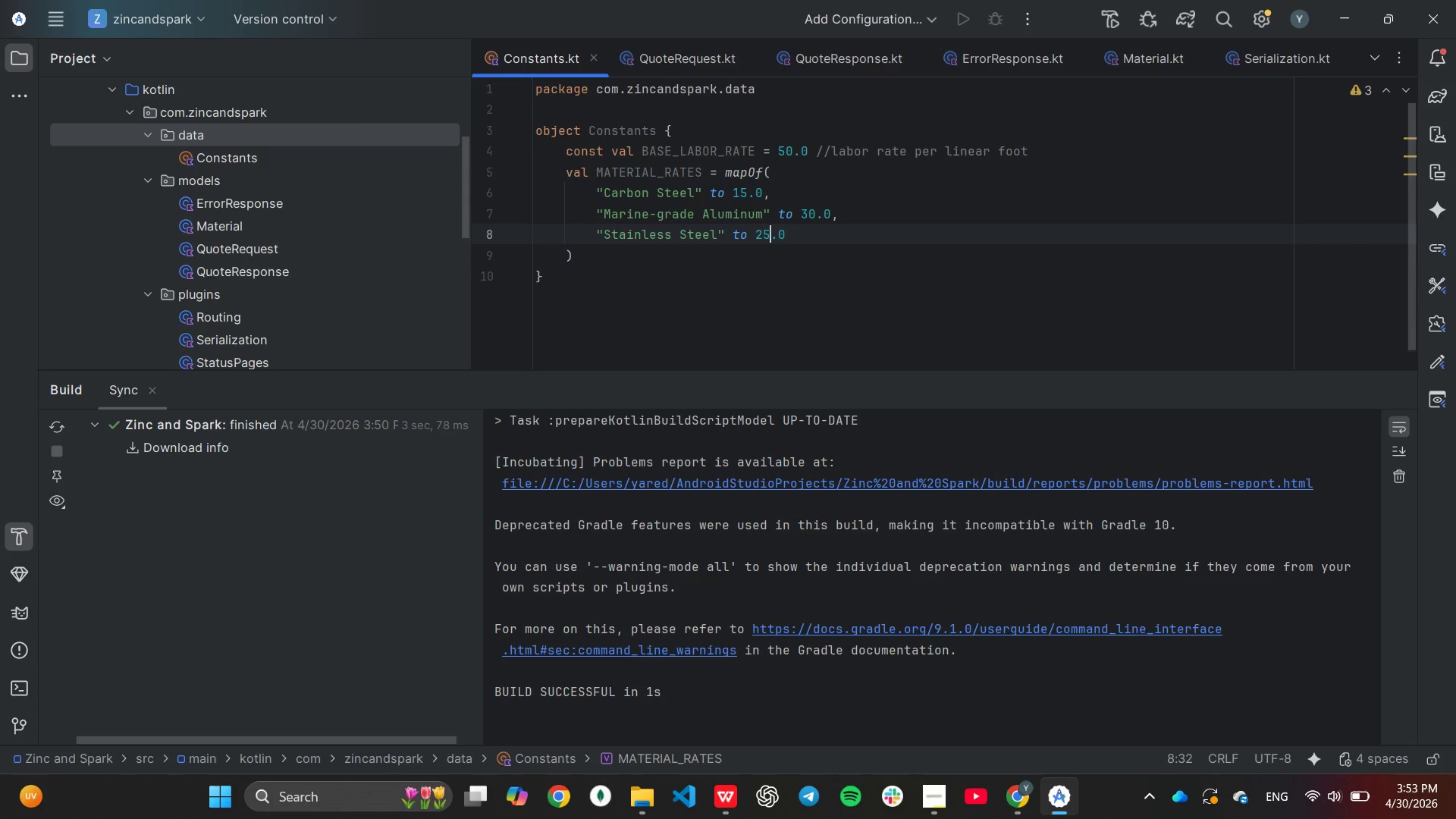 
key(End)
 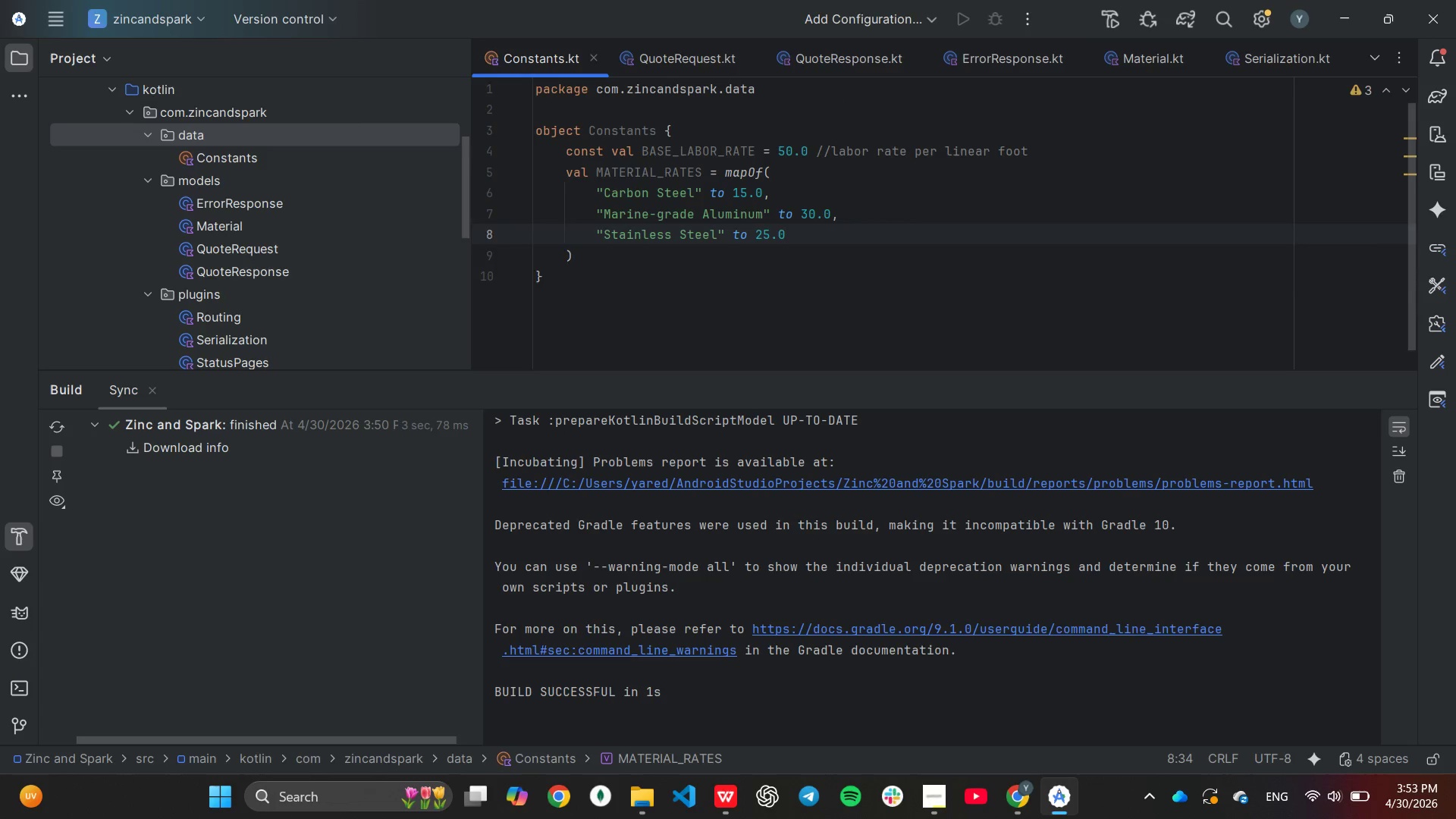 
key(Enter)
 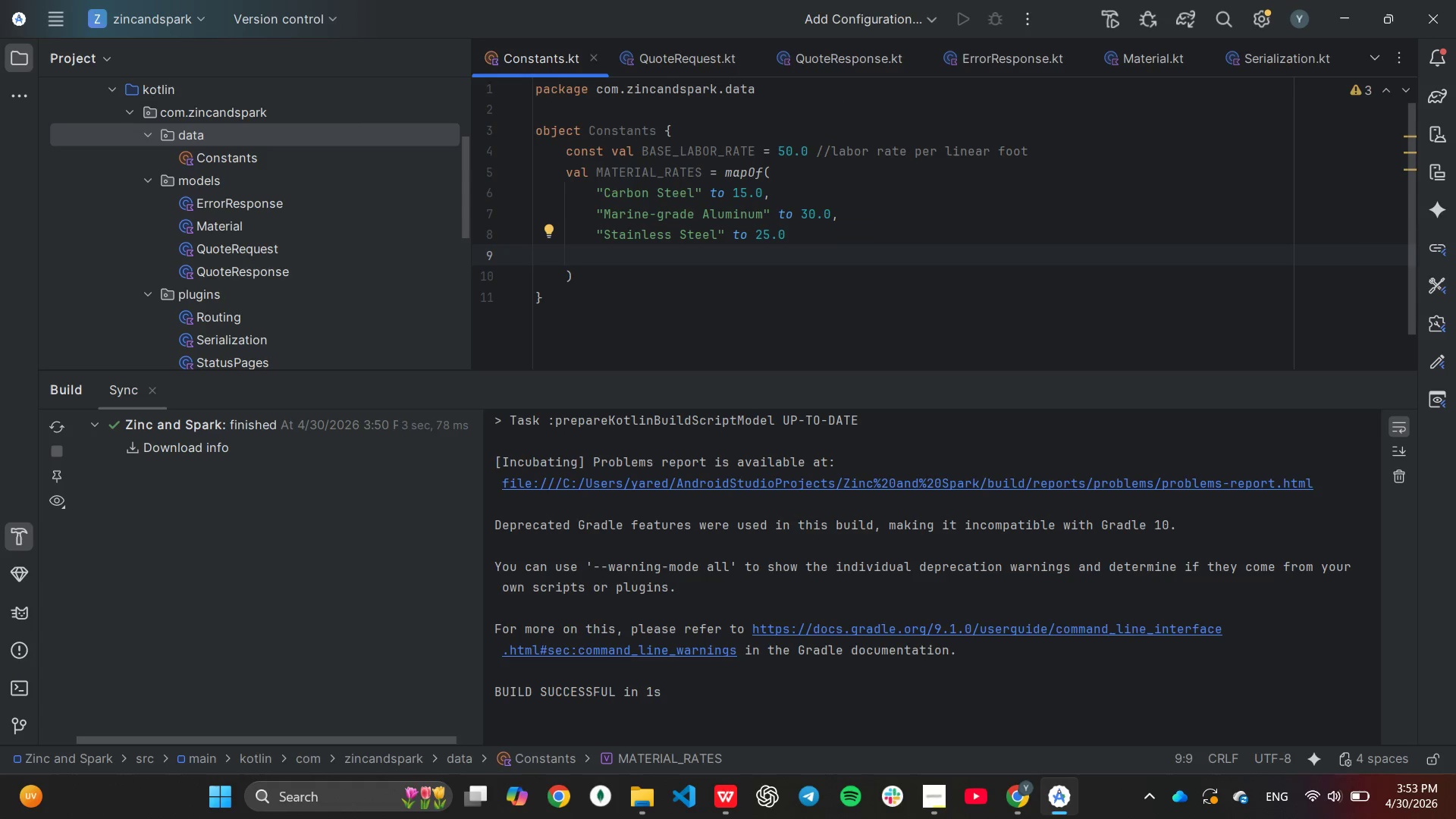 
type("Brass)
 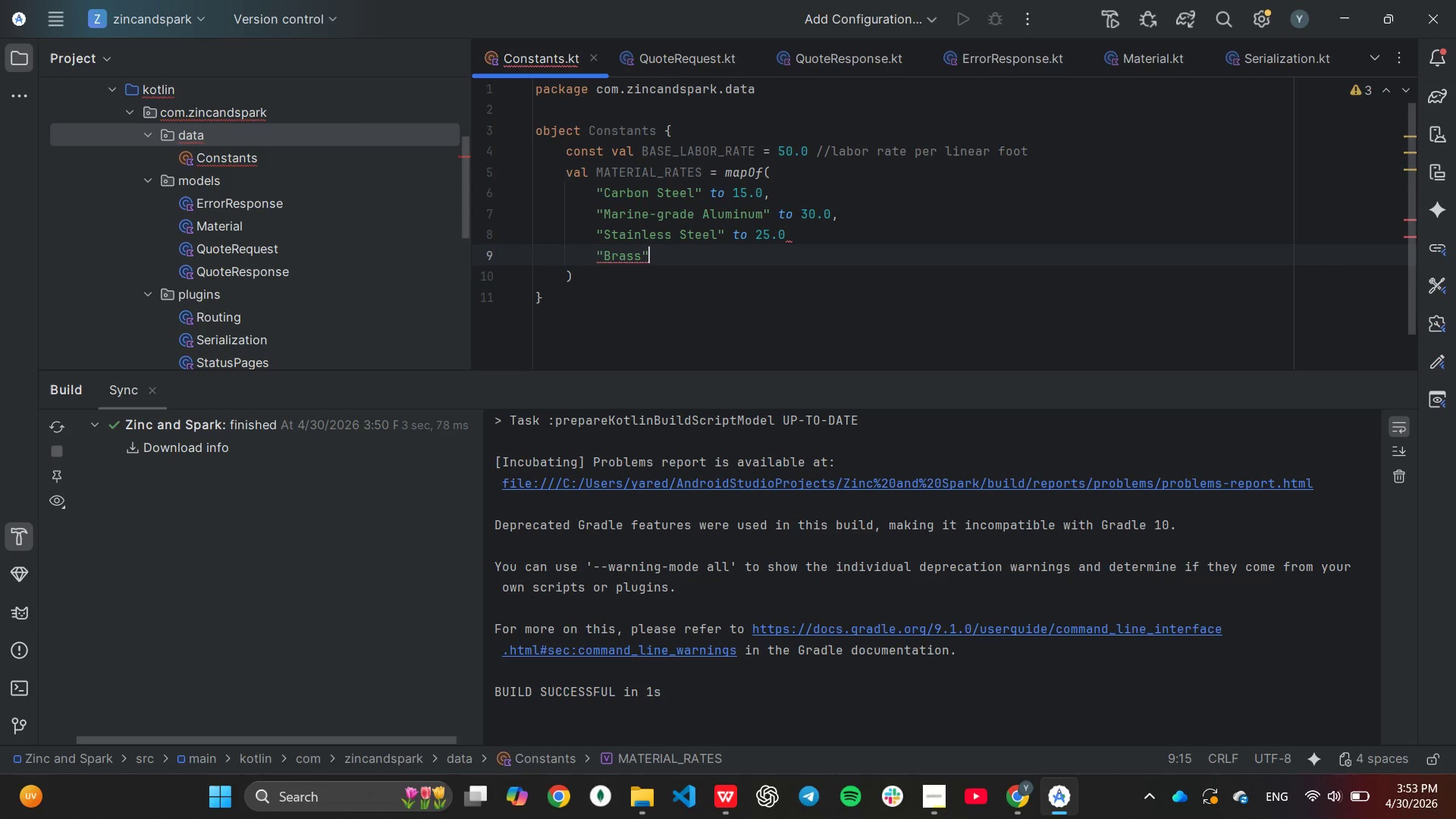 
key(ArrowRight)
 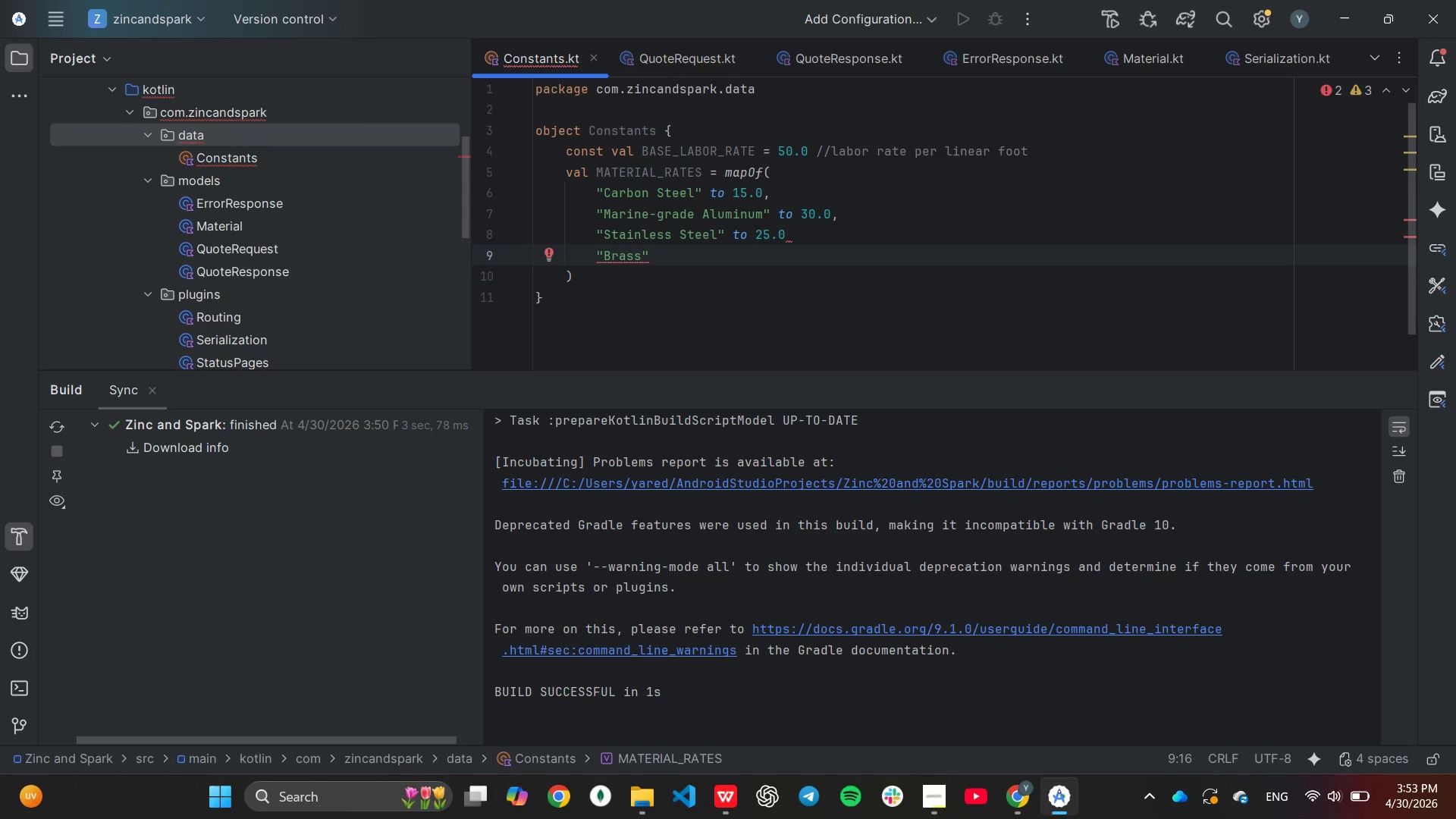 
type( to 50.0)
 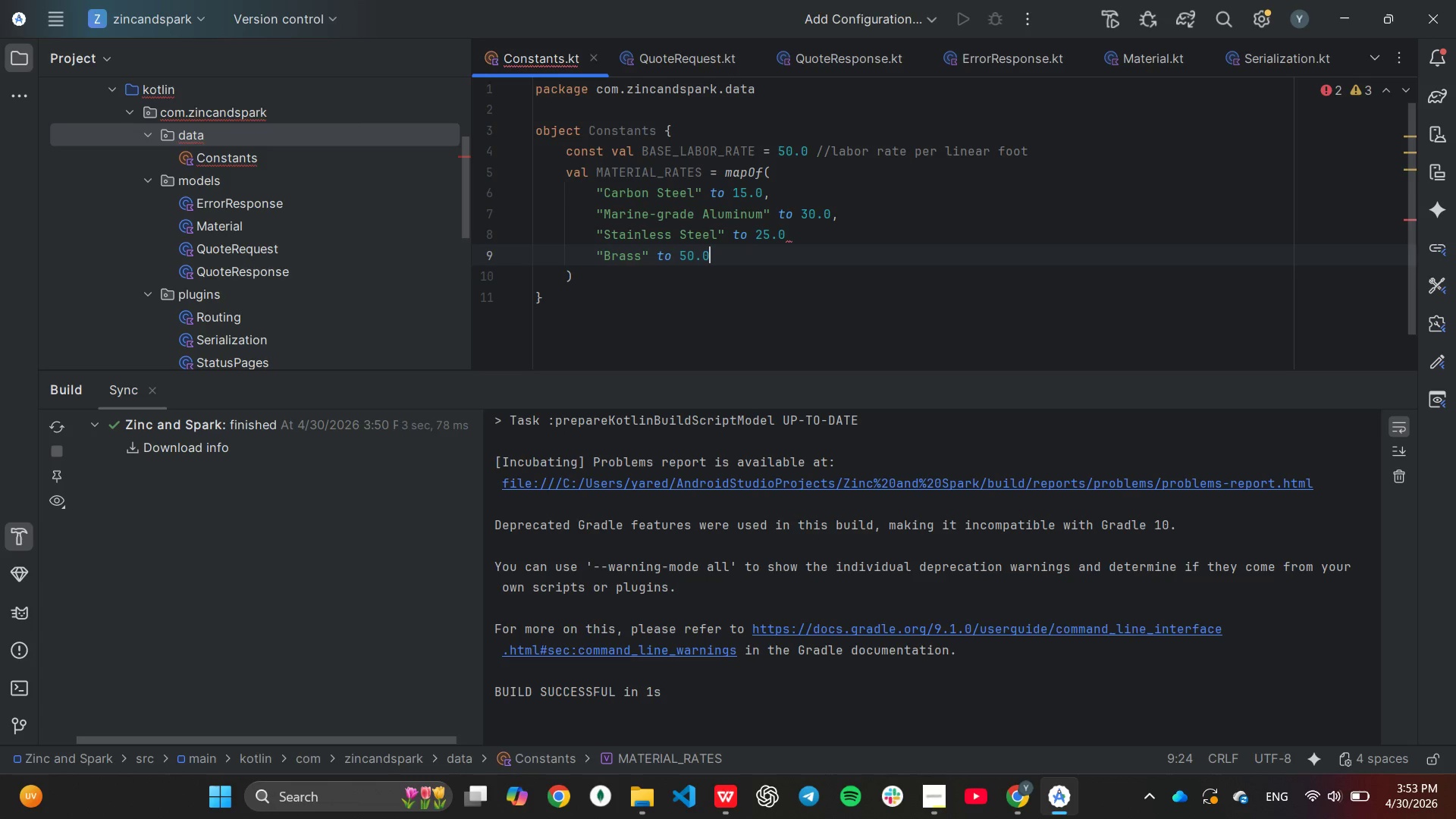 
key(ArrowUp)
 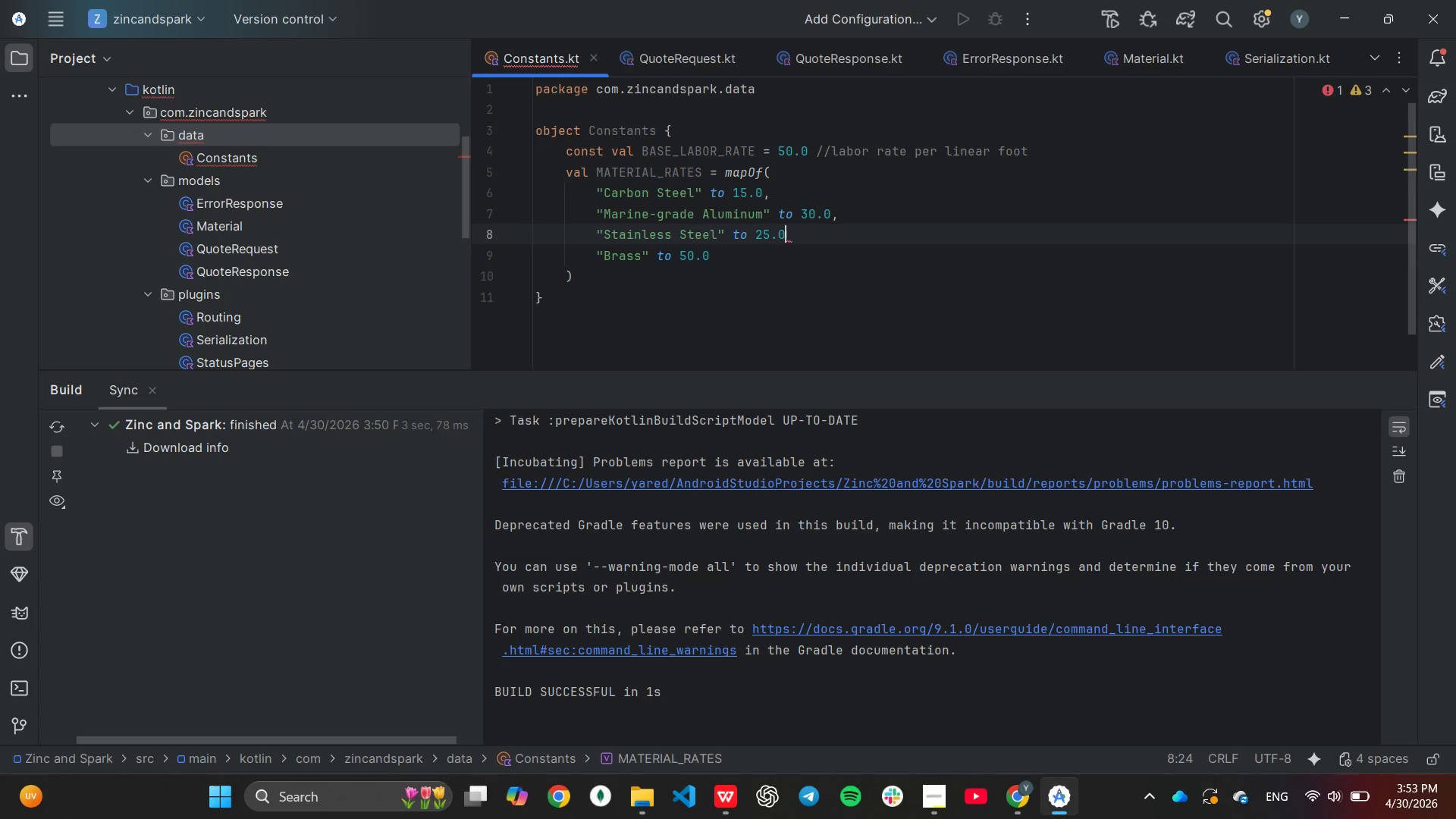 
key(End)
 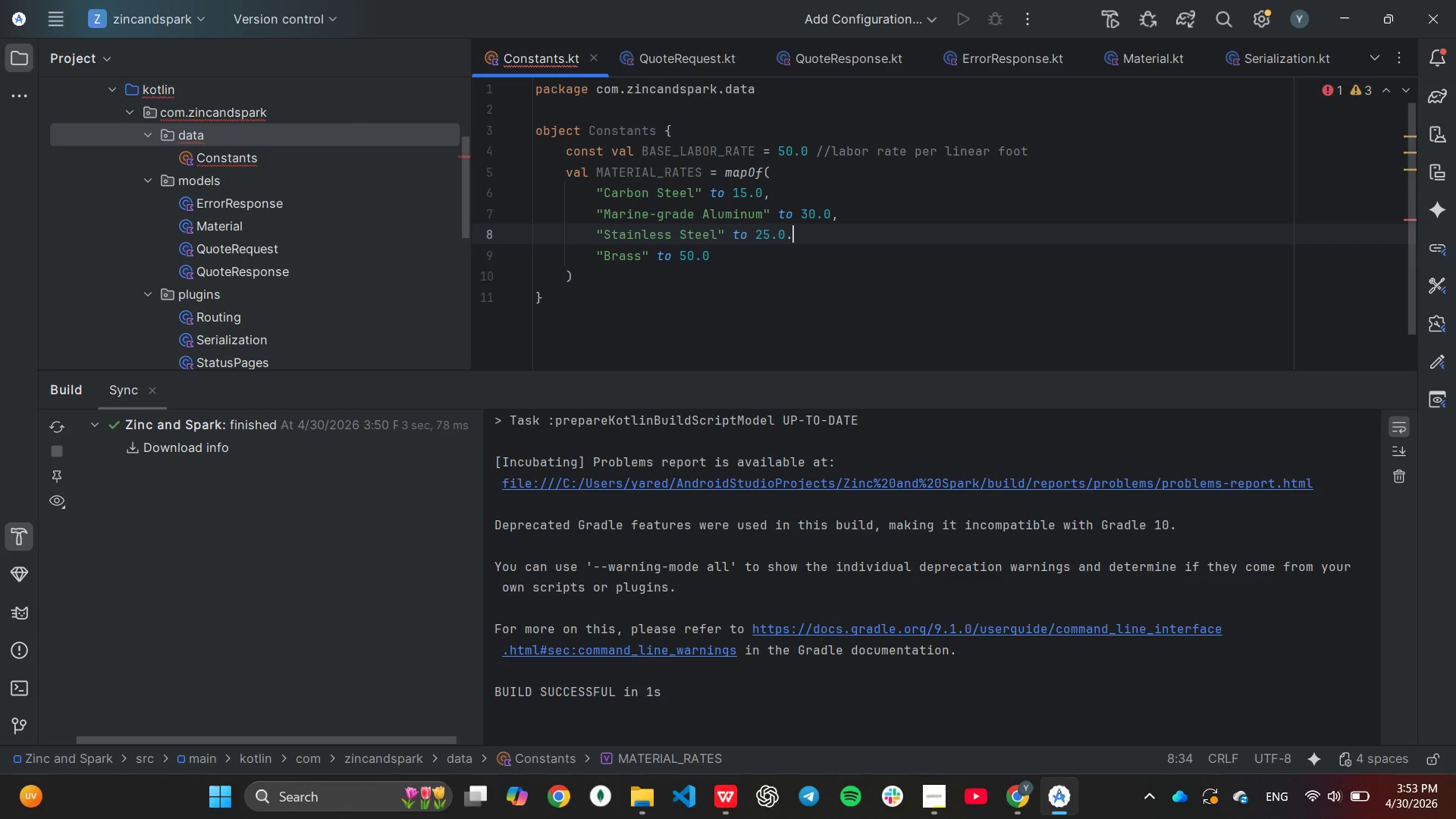 
key(Period)
 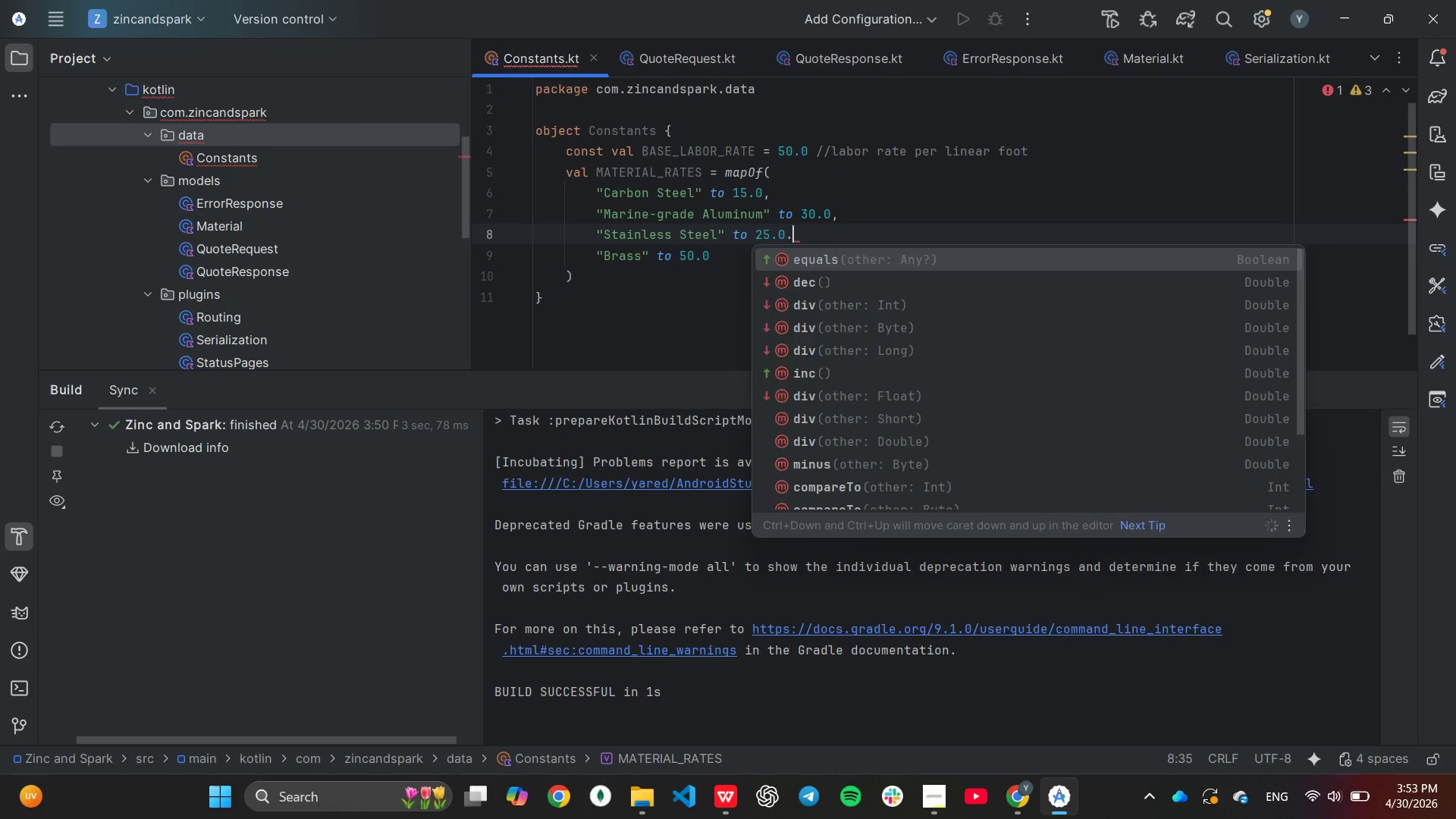 
key(Backspace)
 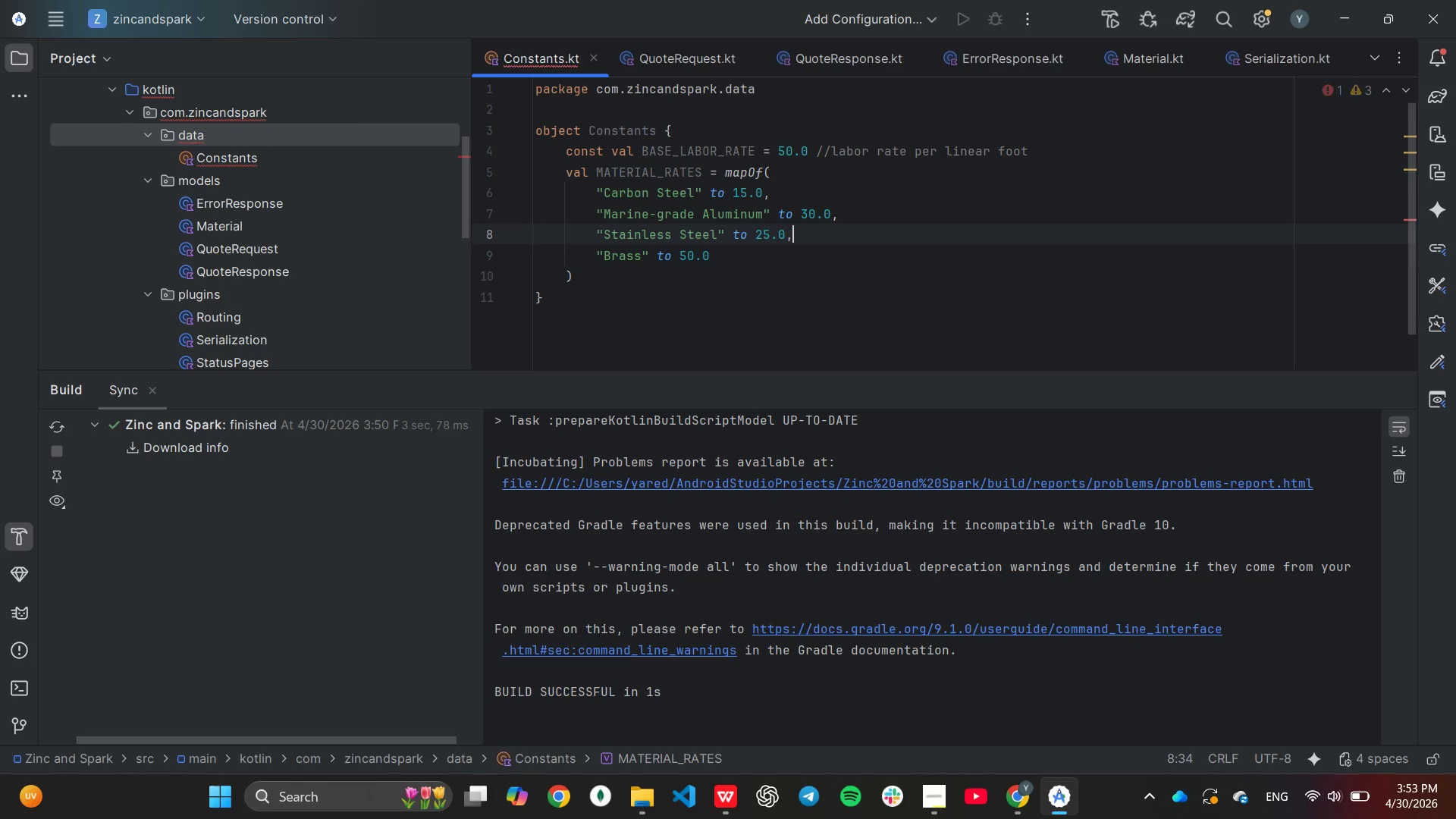 
key(Comma)
 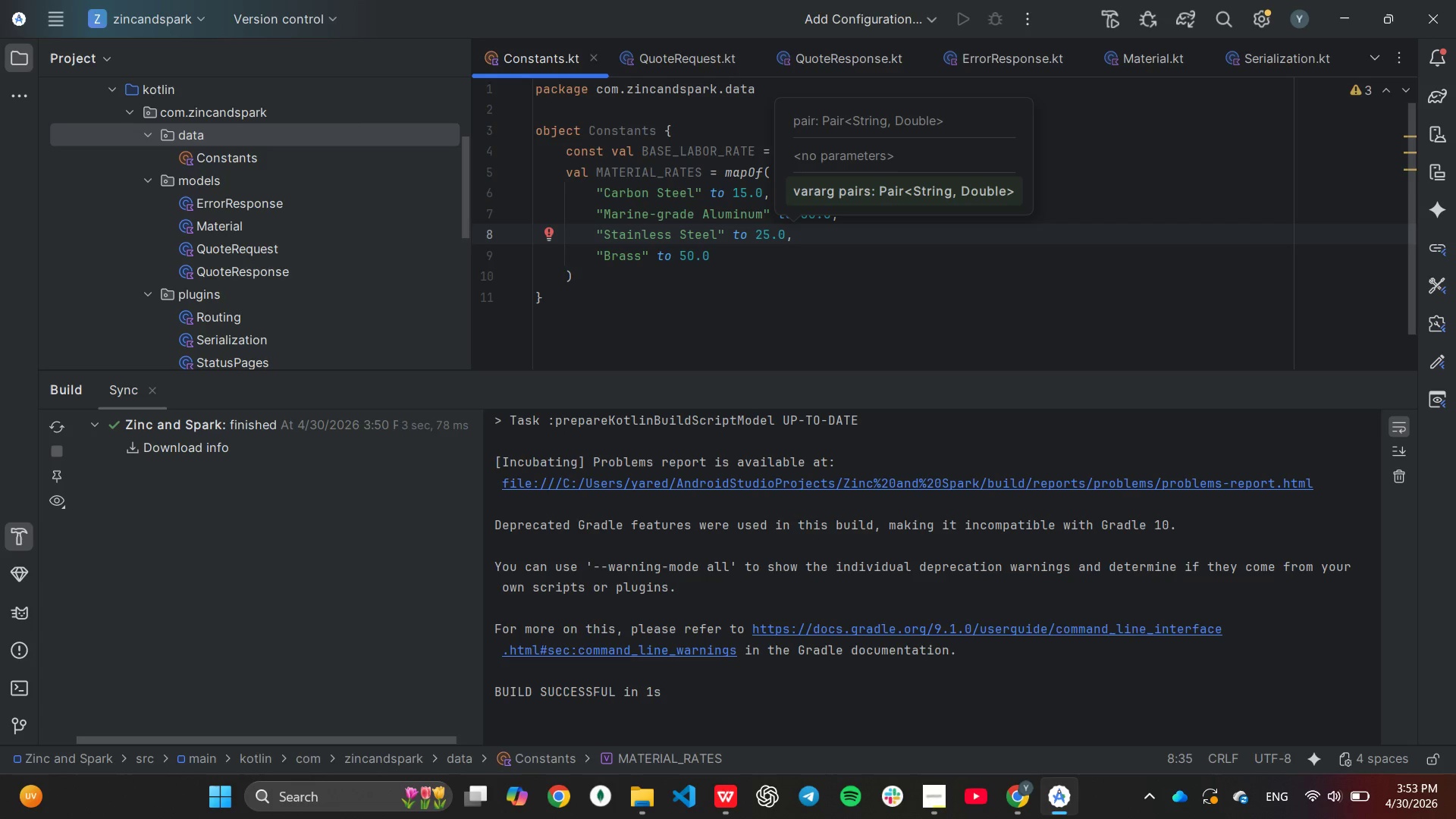 
key(ArrowLeft)
 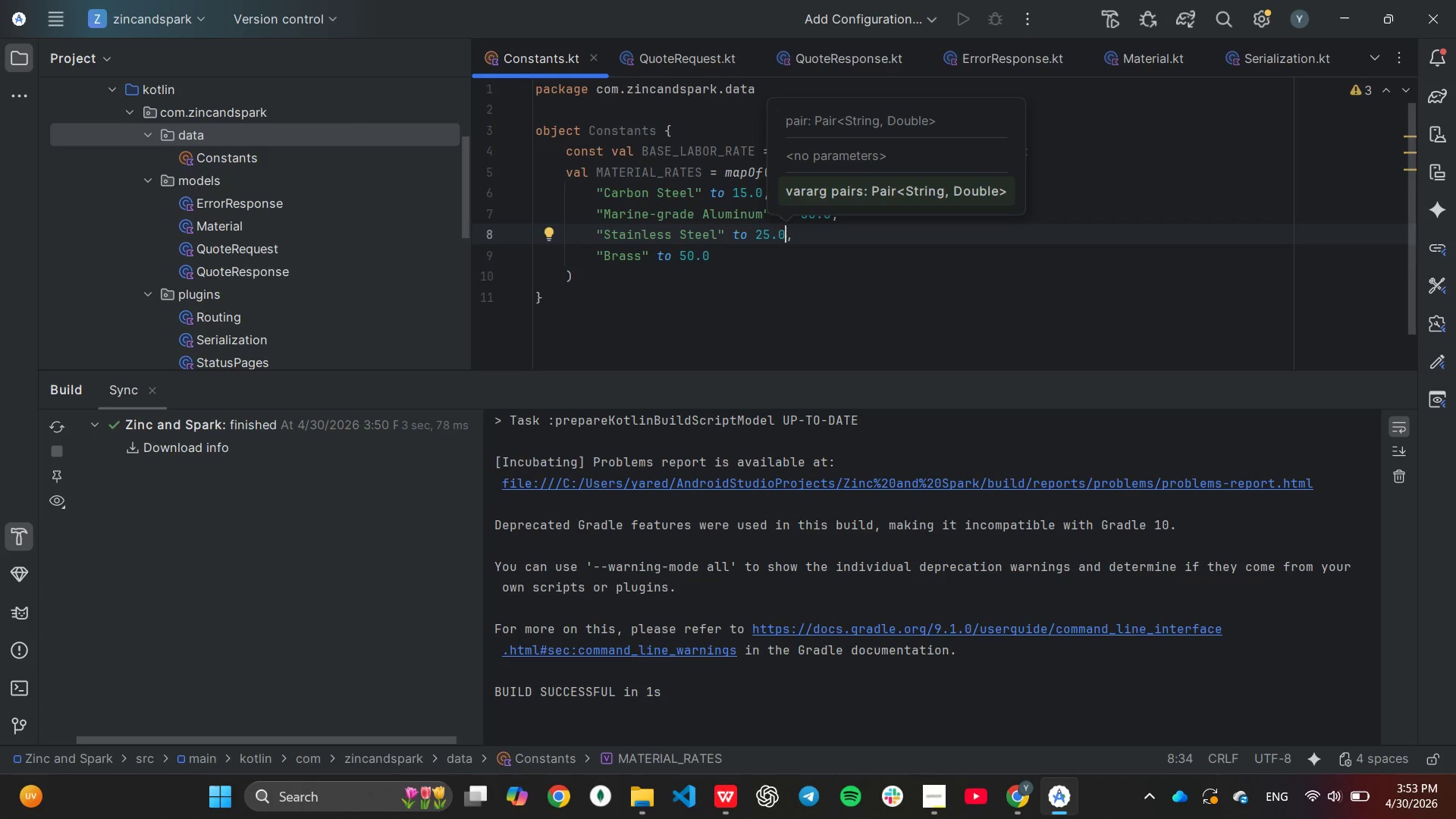 
key(ArrowDown)
 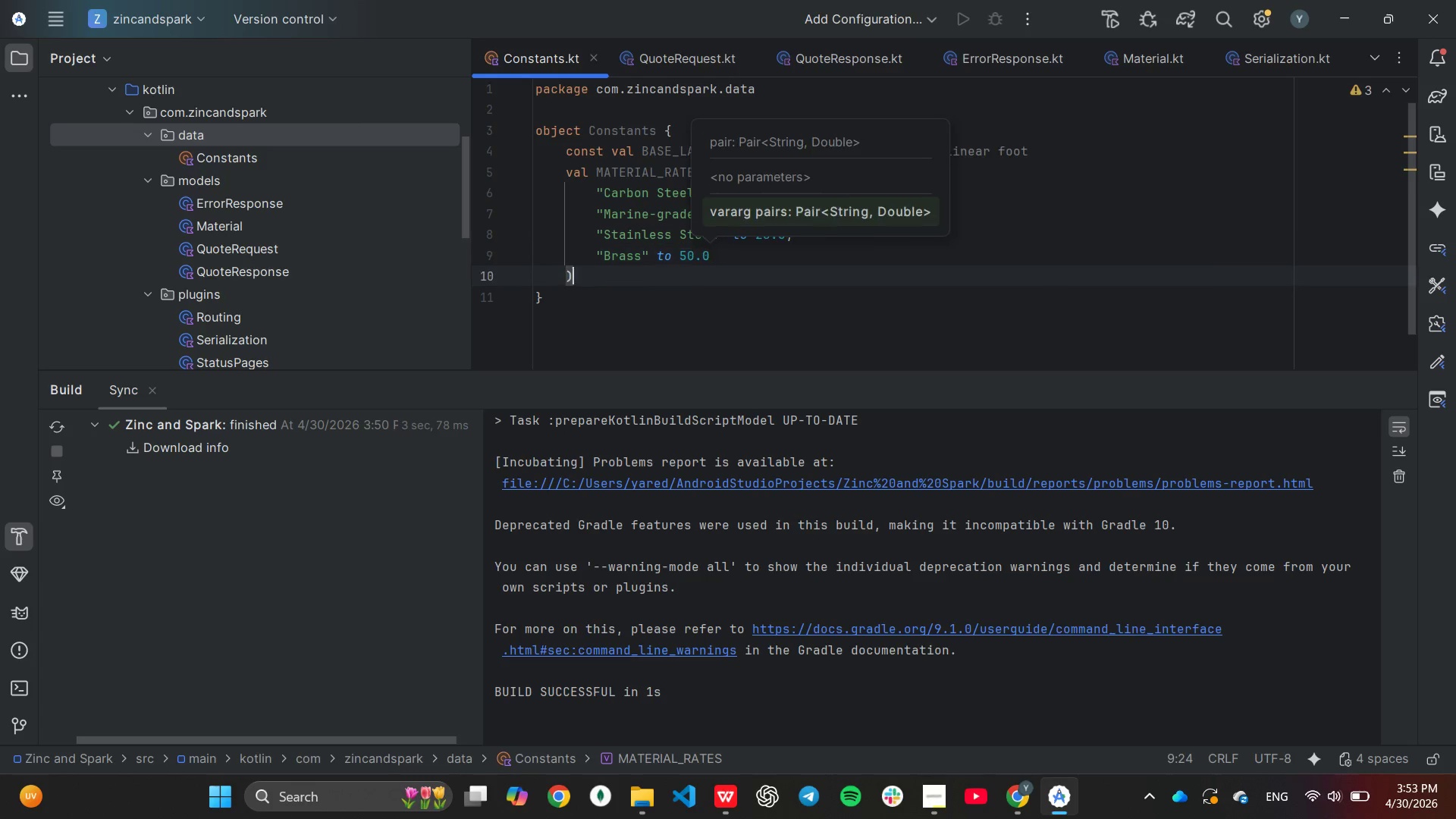 
key(ArrowDown)
 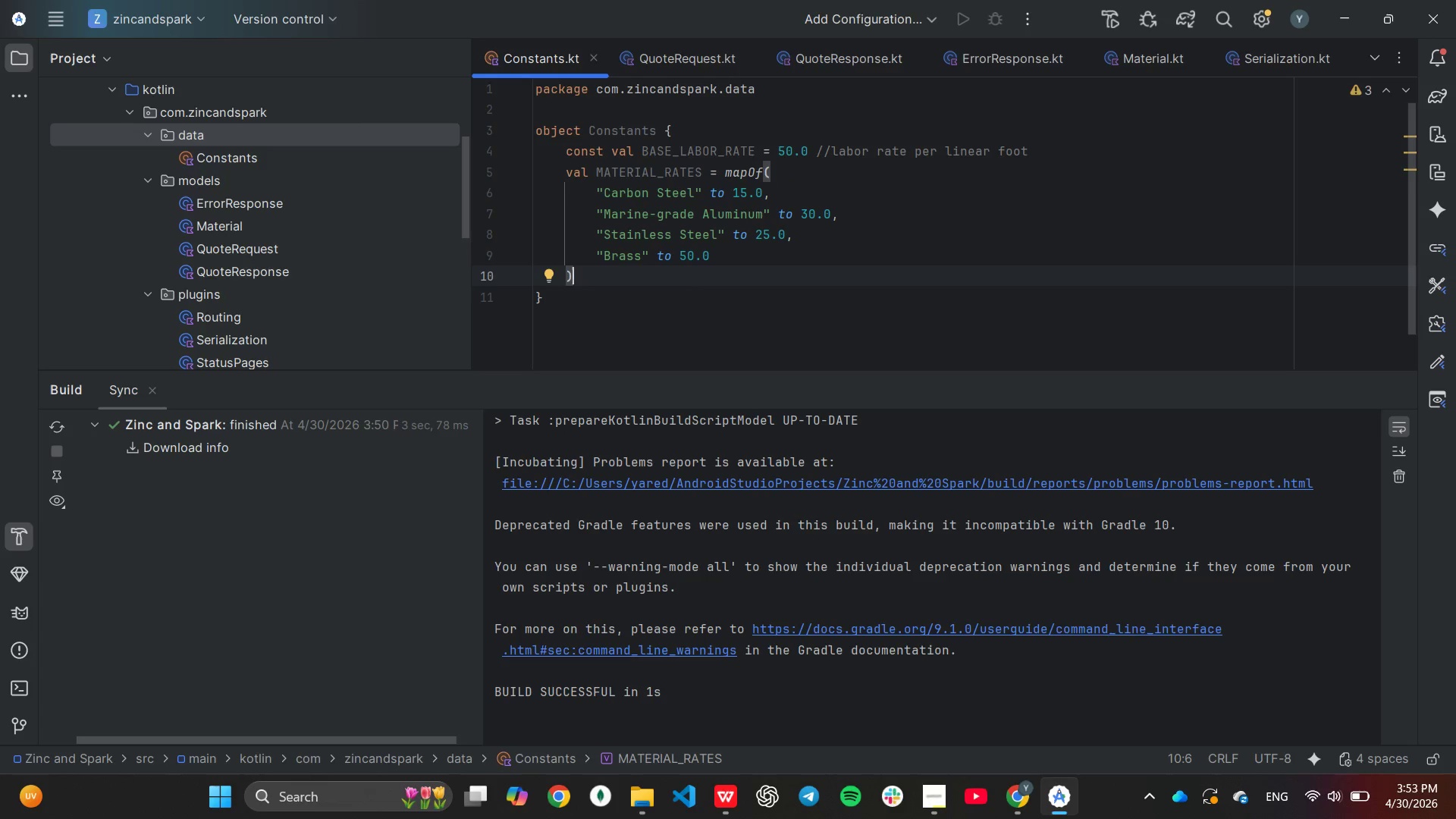 
key(Enter)
 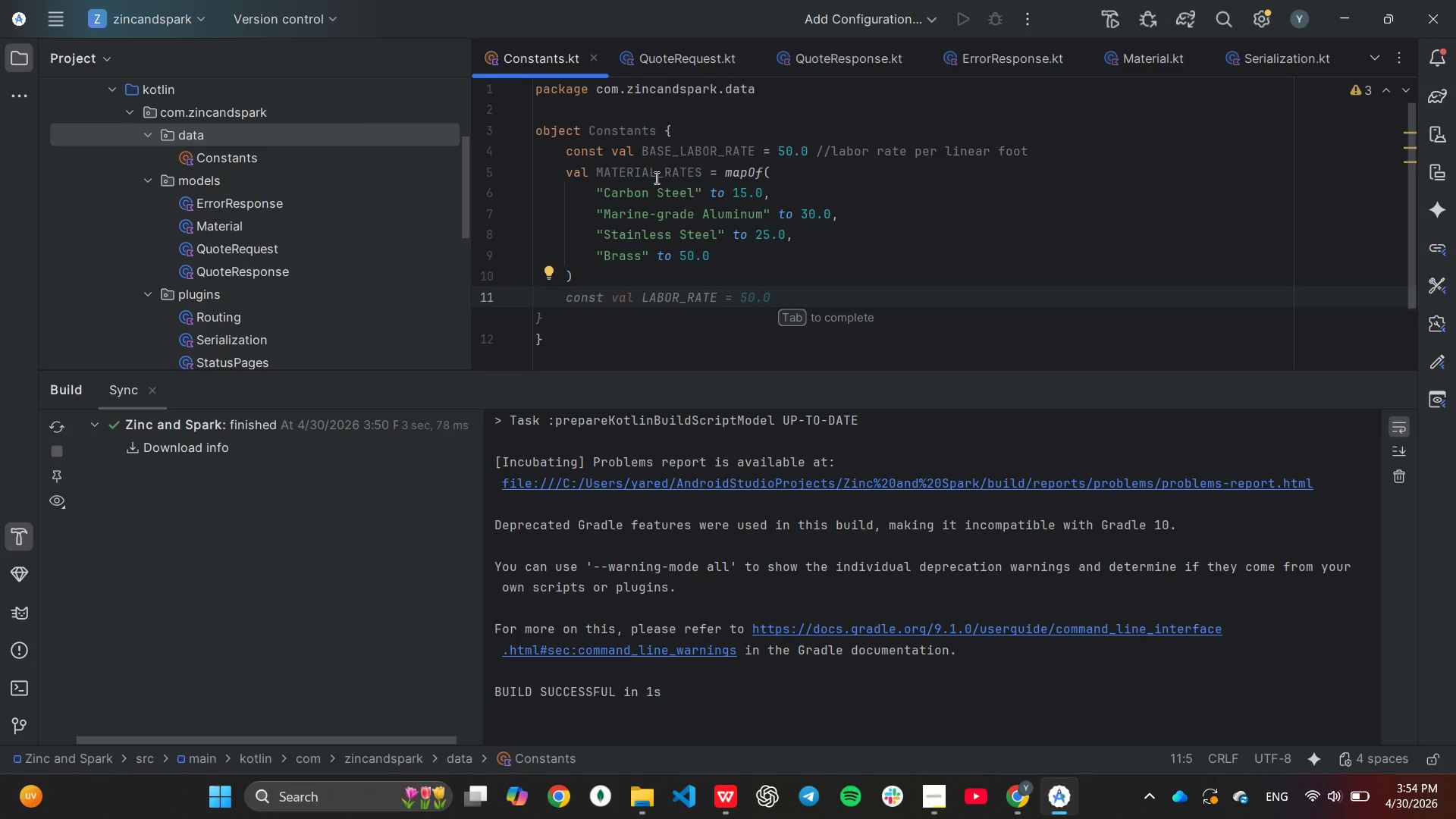 
wait(7.92)
 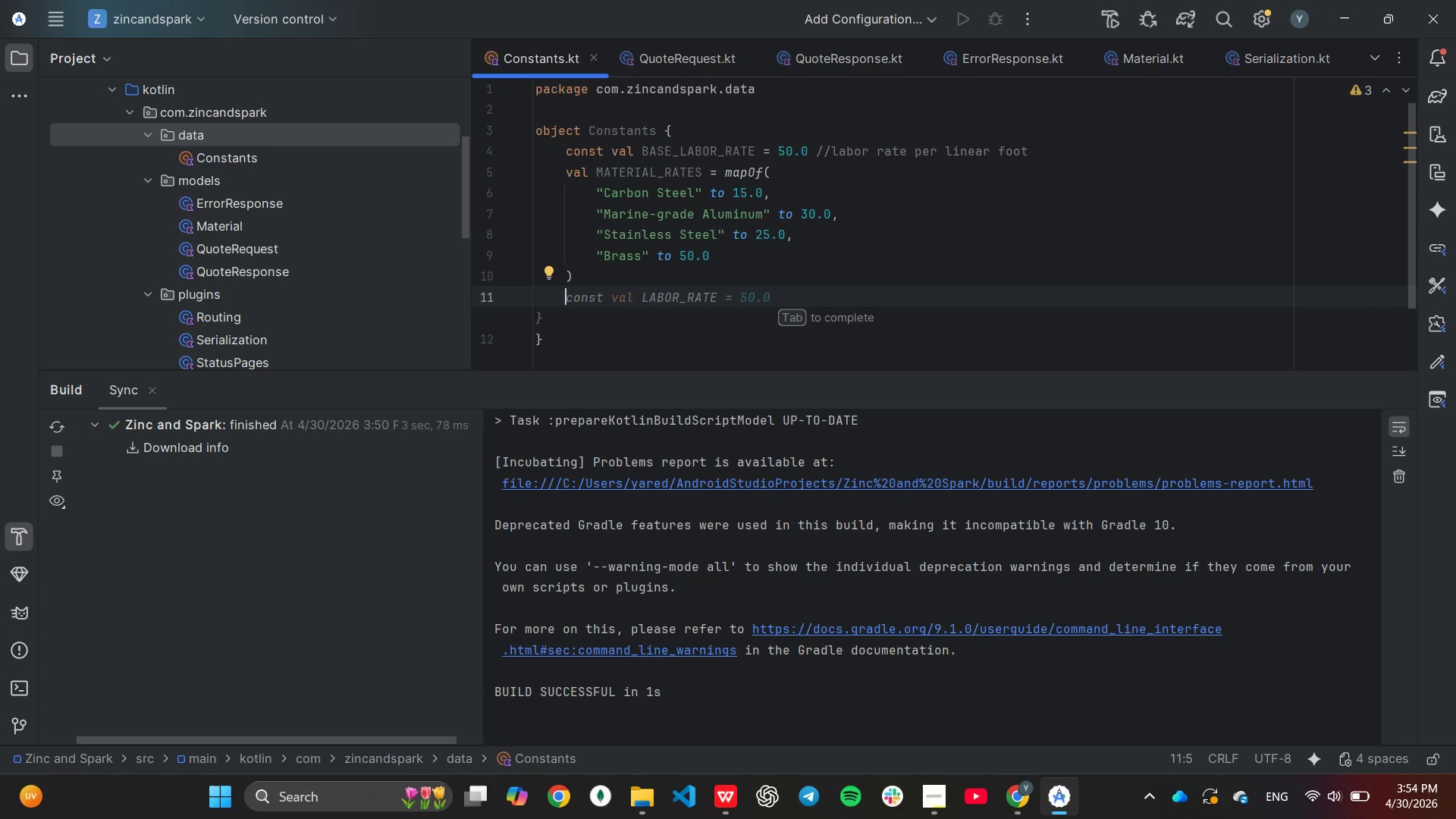 
left_click([562, 180])
 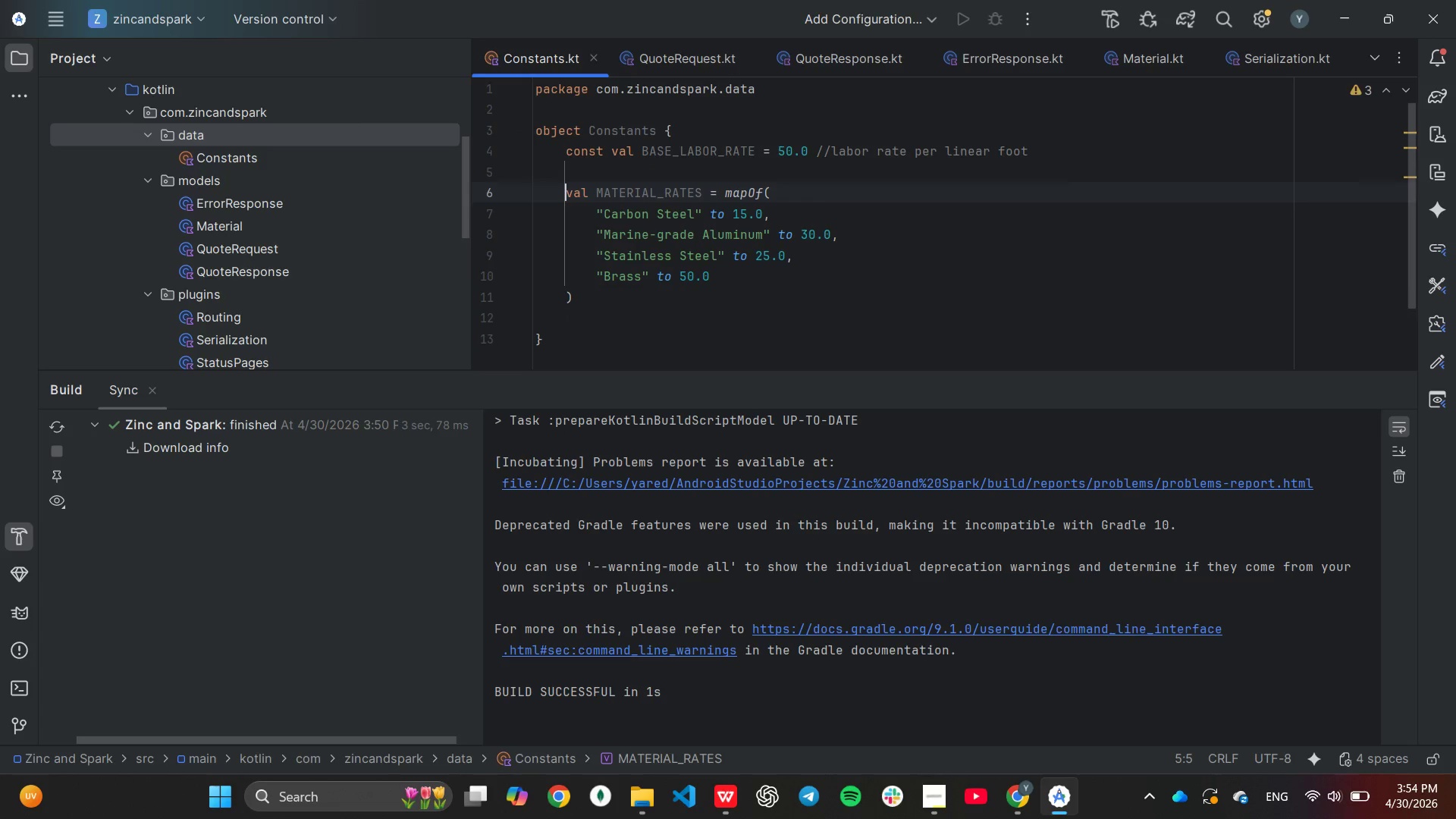 
key(Enter)
 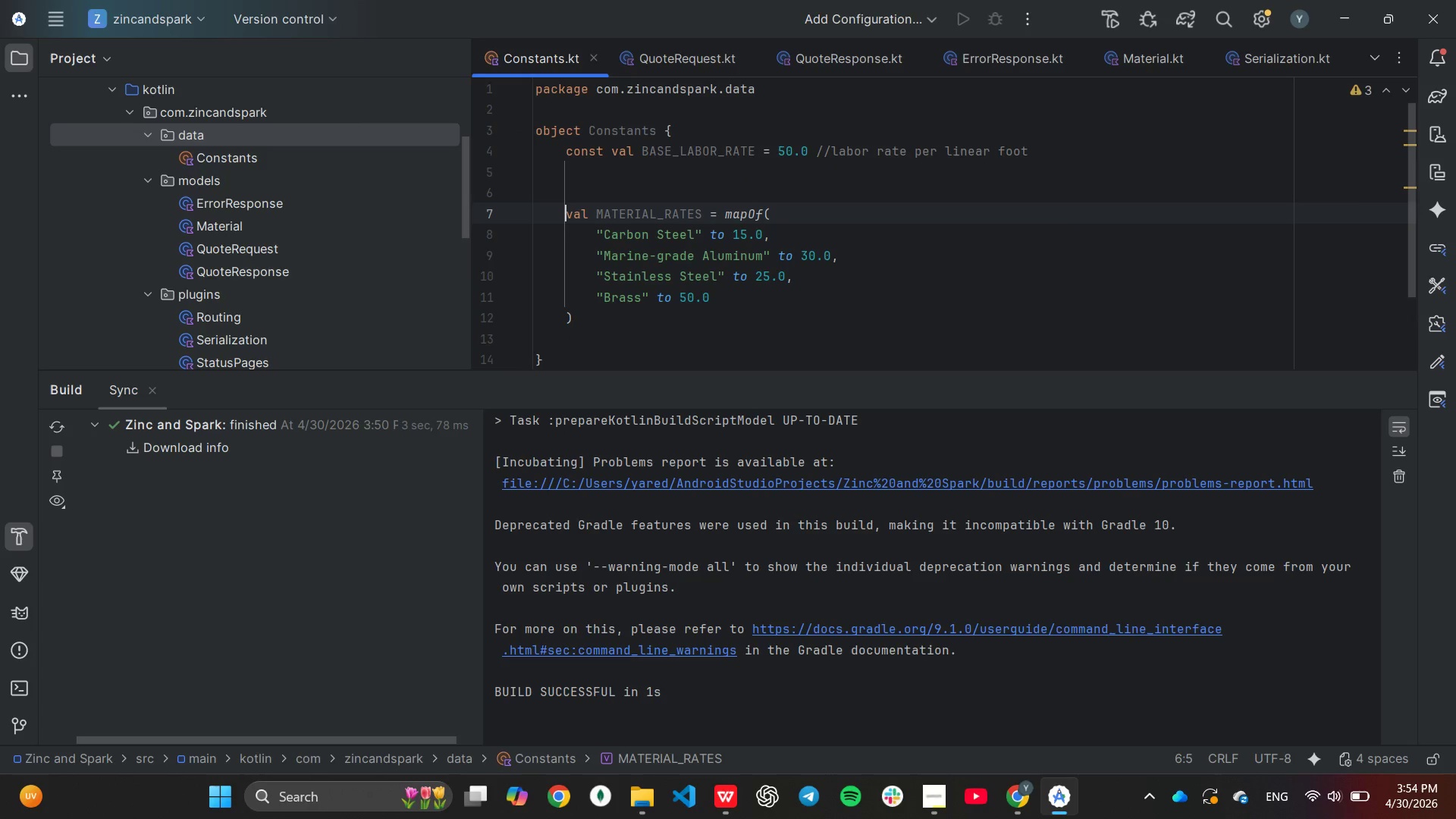 
key(Enter)
 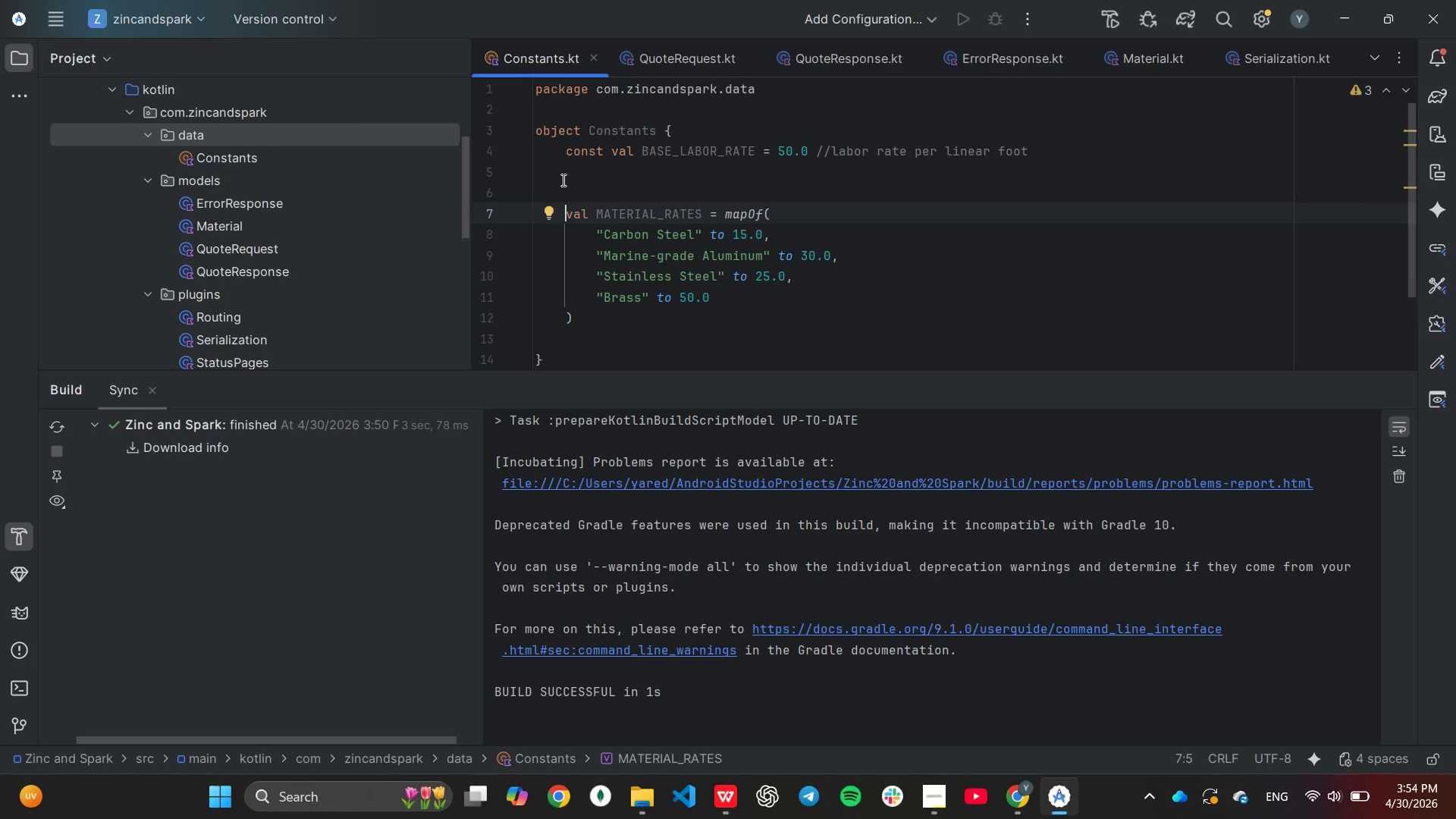 
key(ArrowUp)
 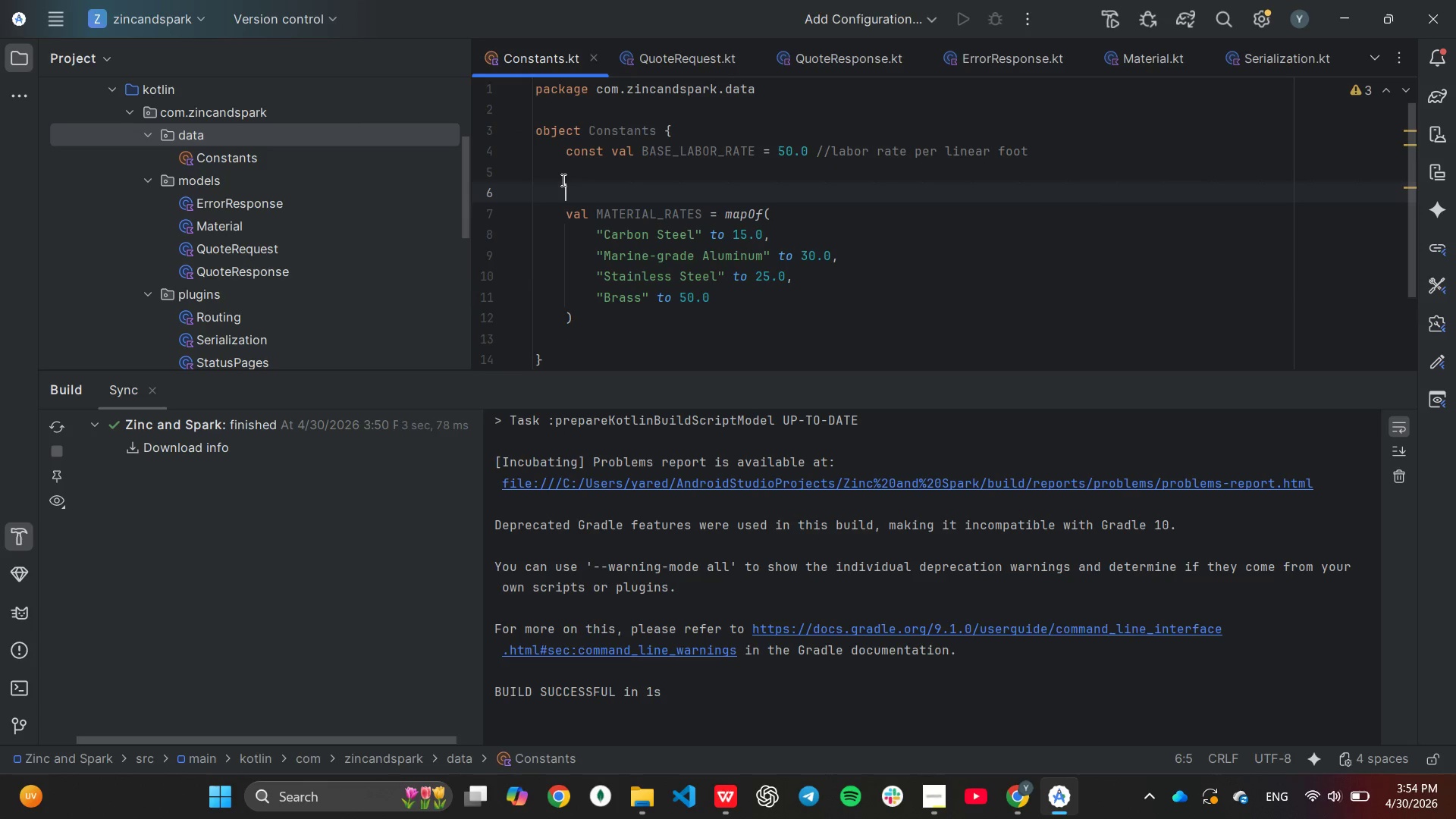 
key(Slash)
 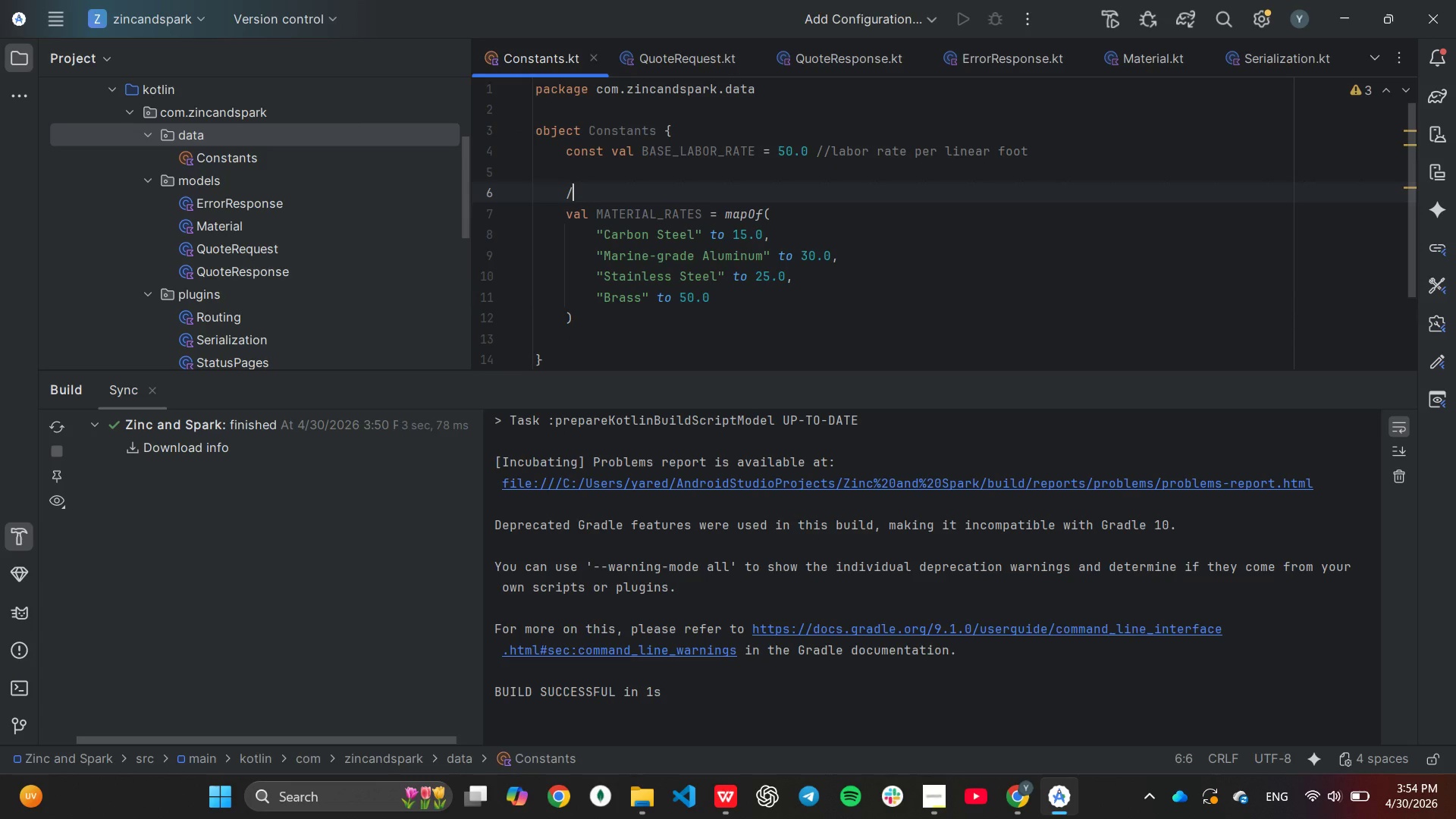 
key(Slash)
 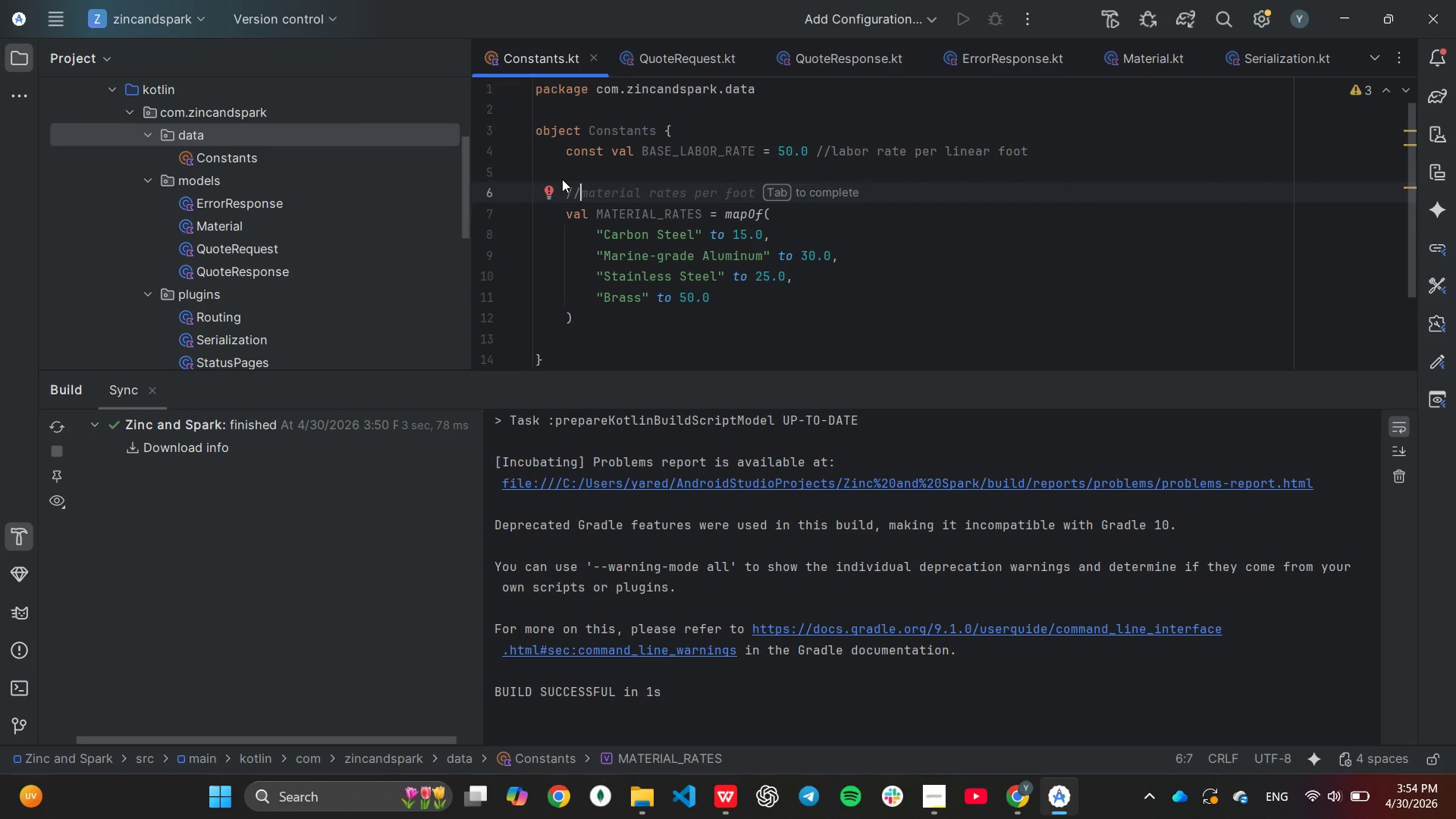 
type(price per linear foot for materials)
 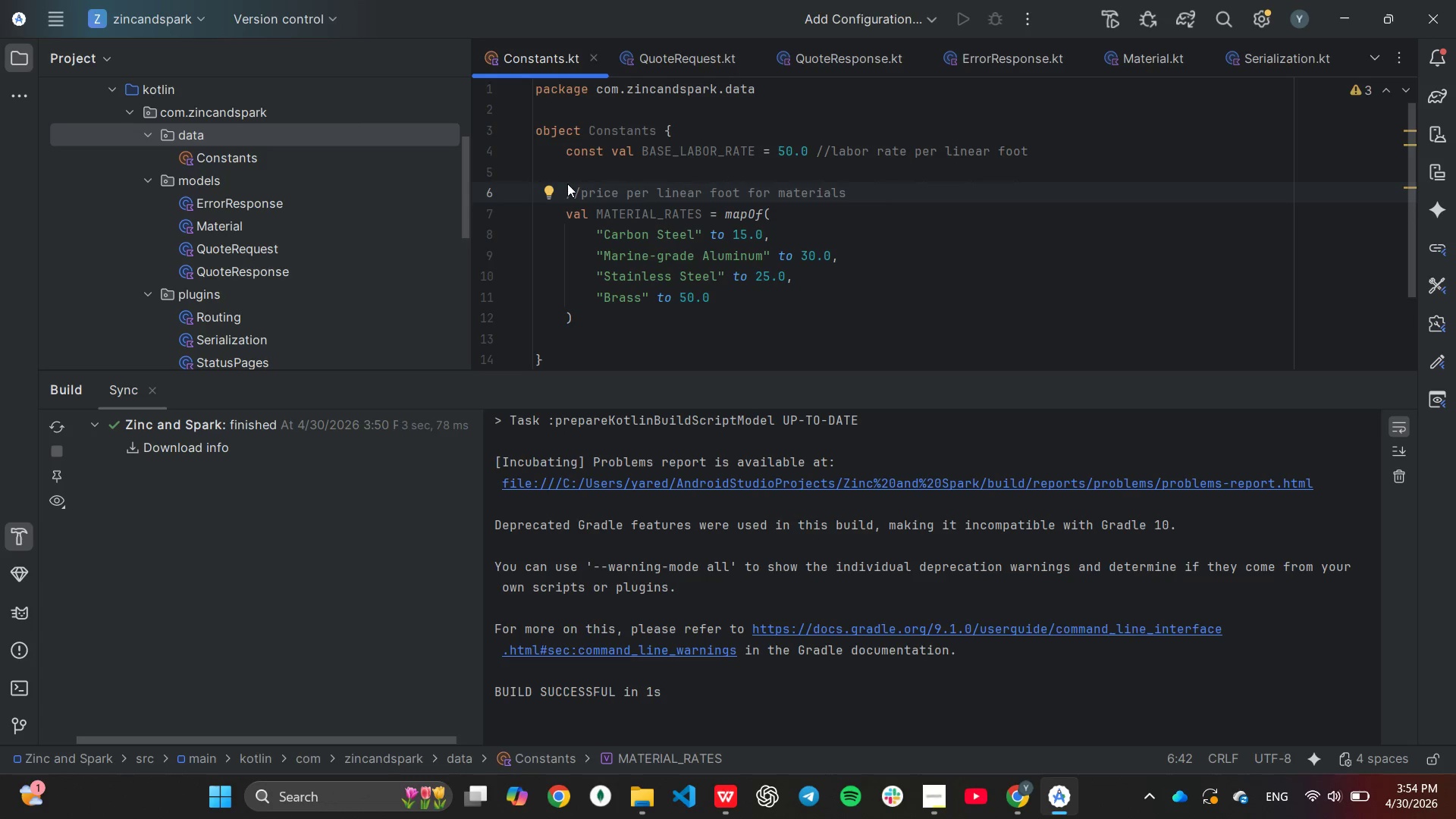 
key(ArrowDown)
 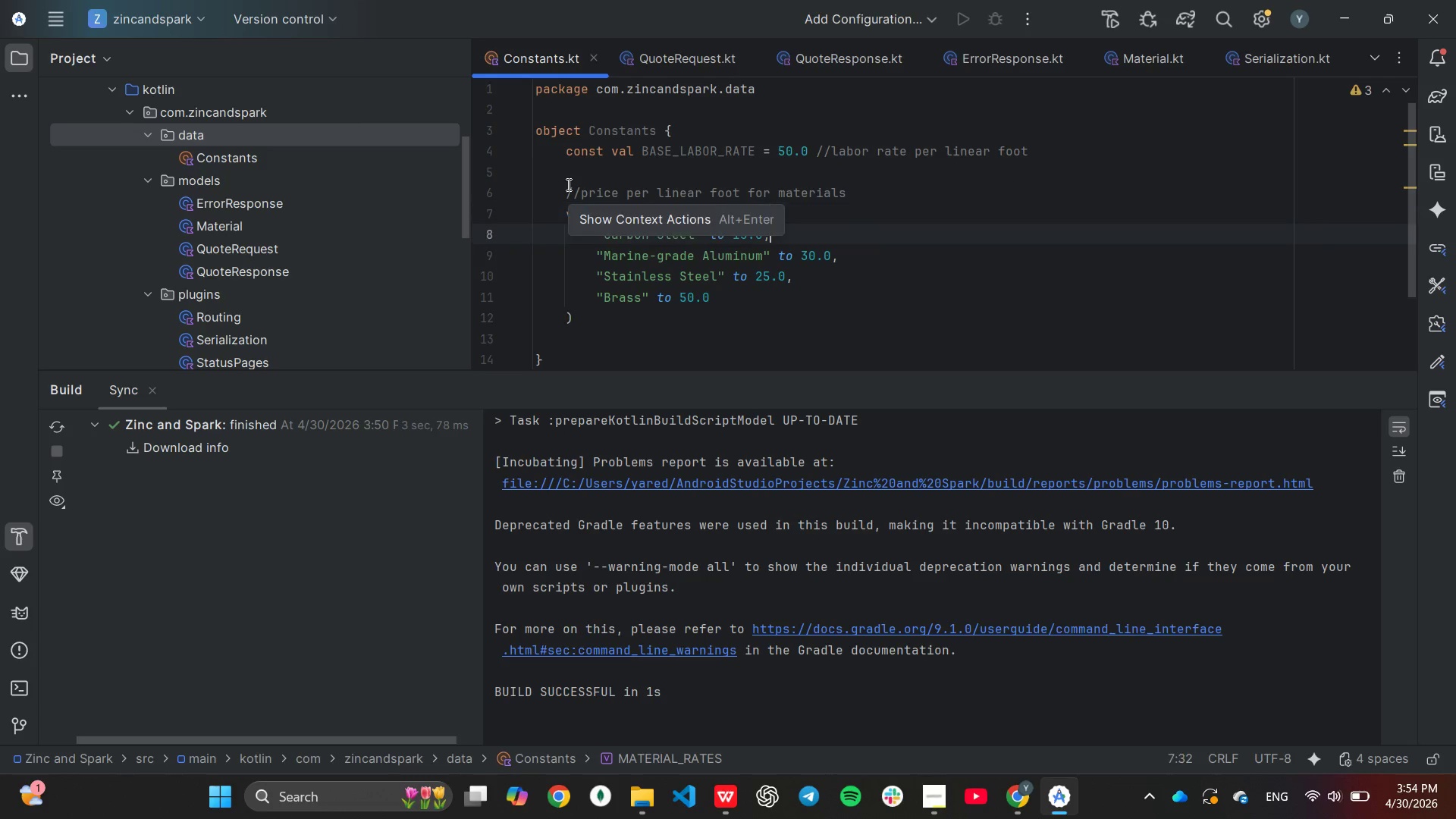 
key(ArrowDown)
 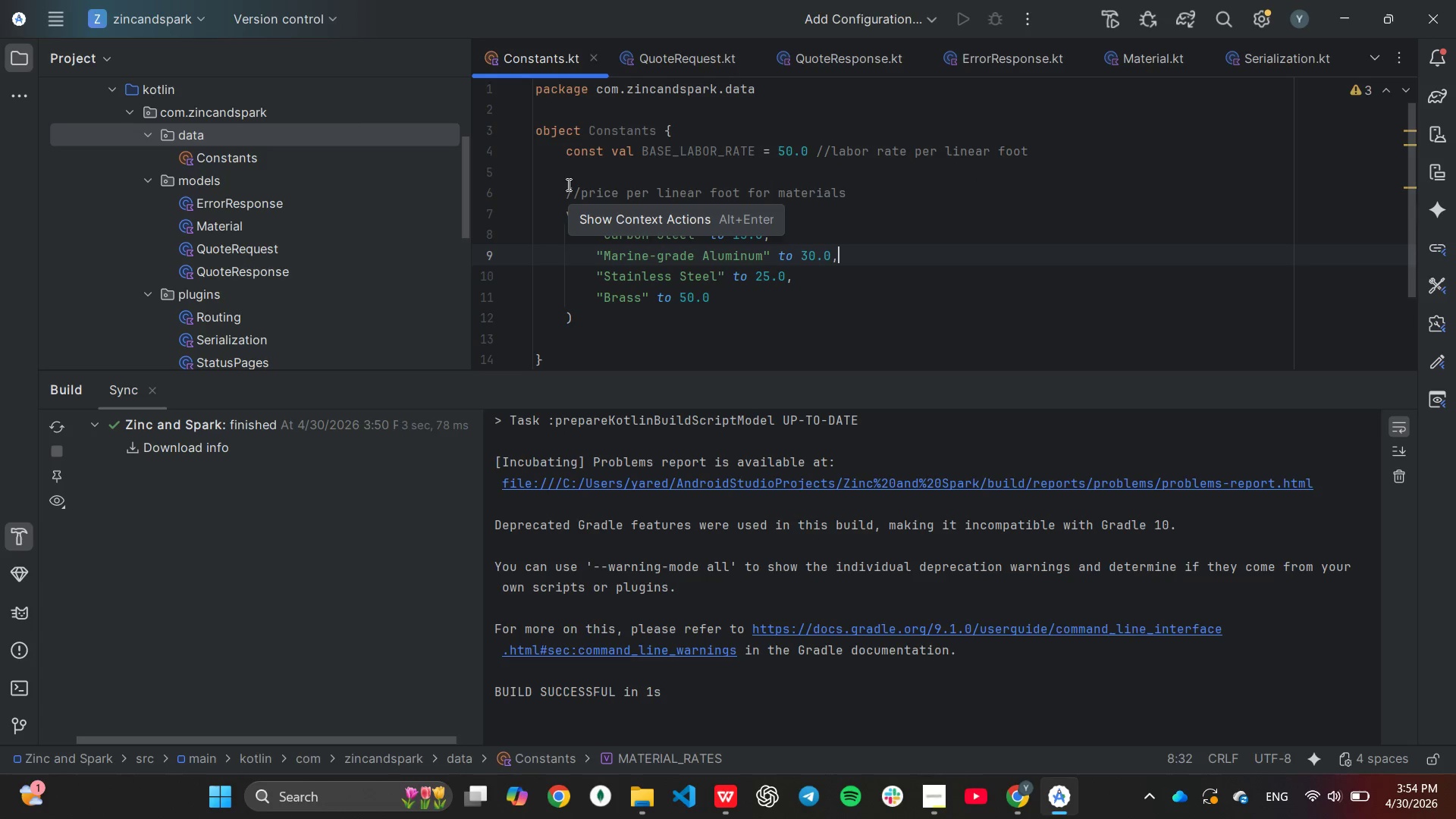 
key(ArrowDown)
 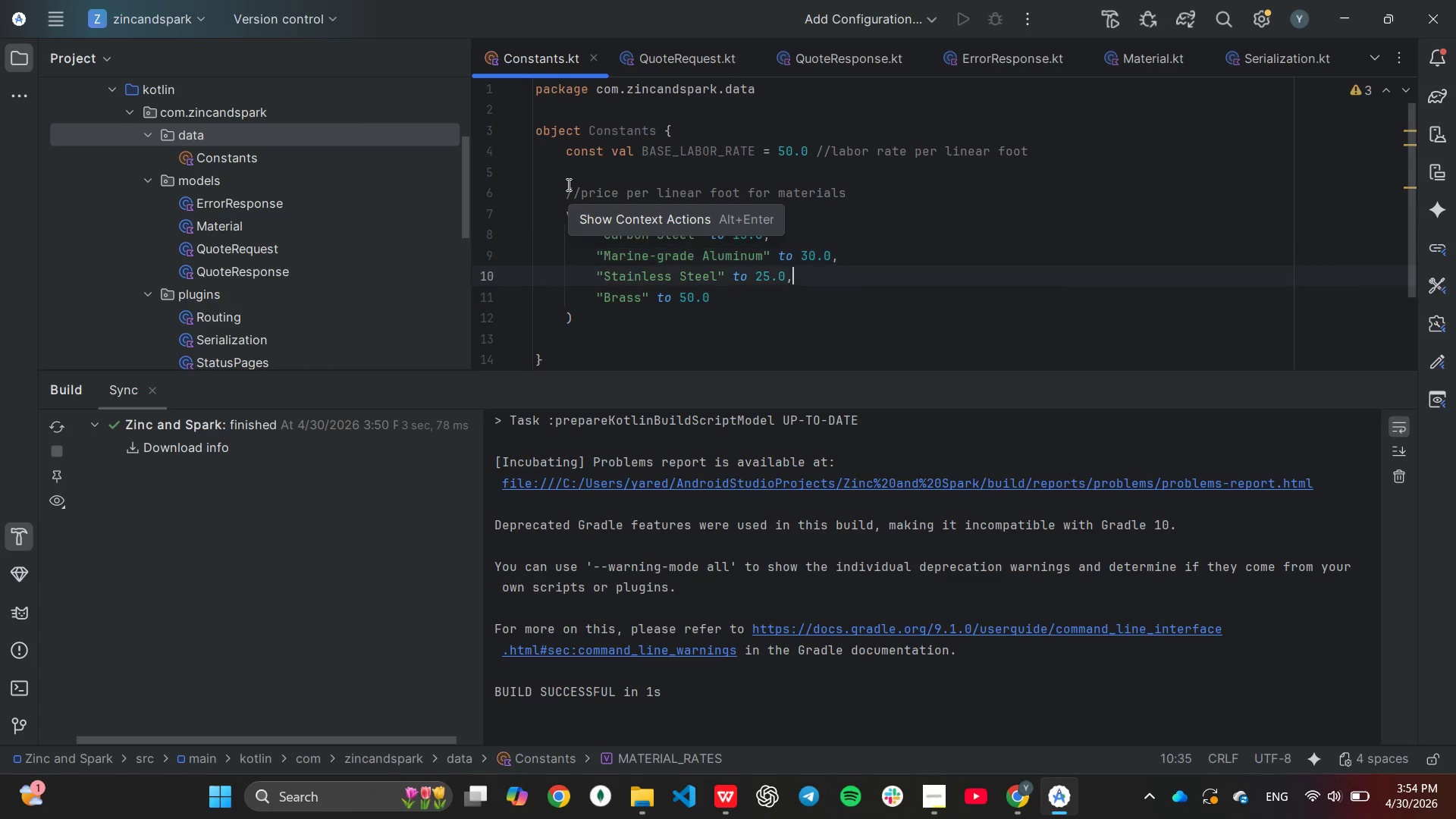 
key(ArrowDown)
 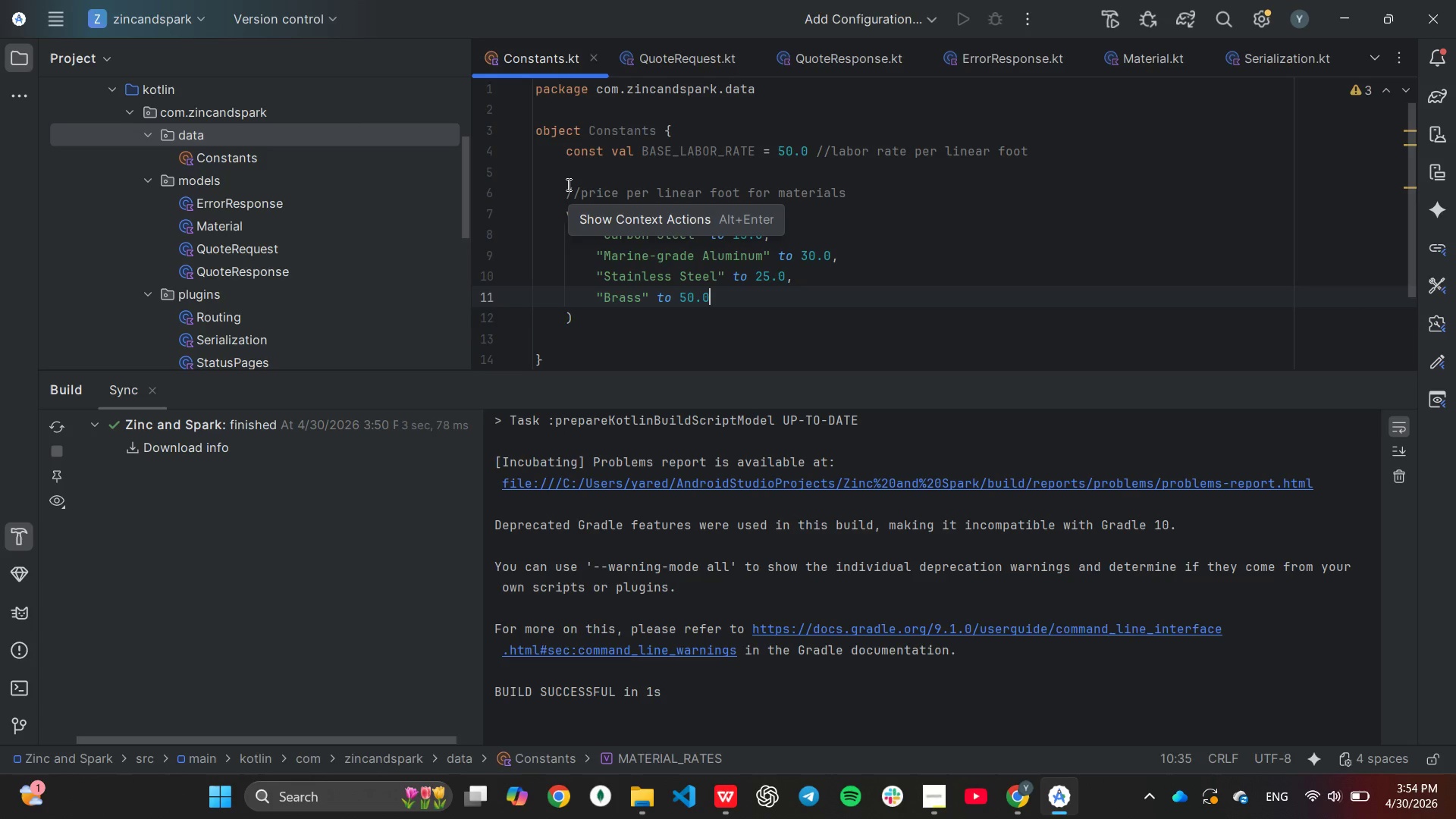 
key(ArrowDown)
 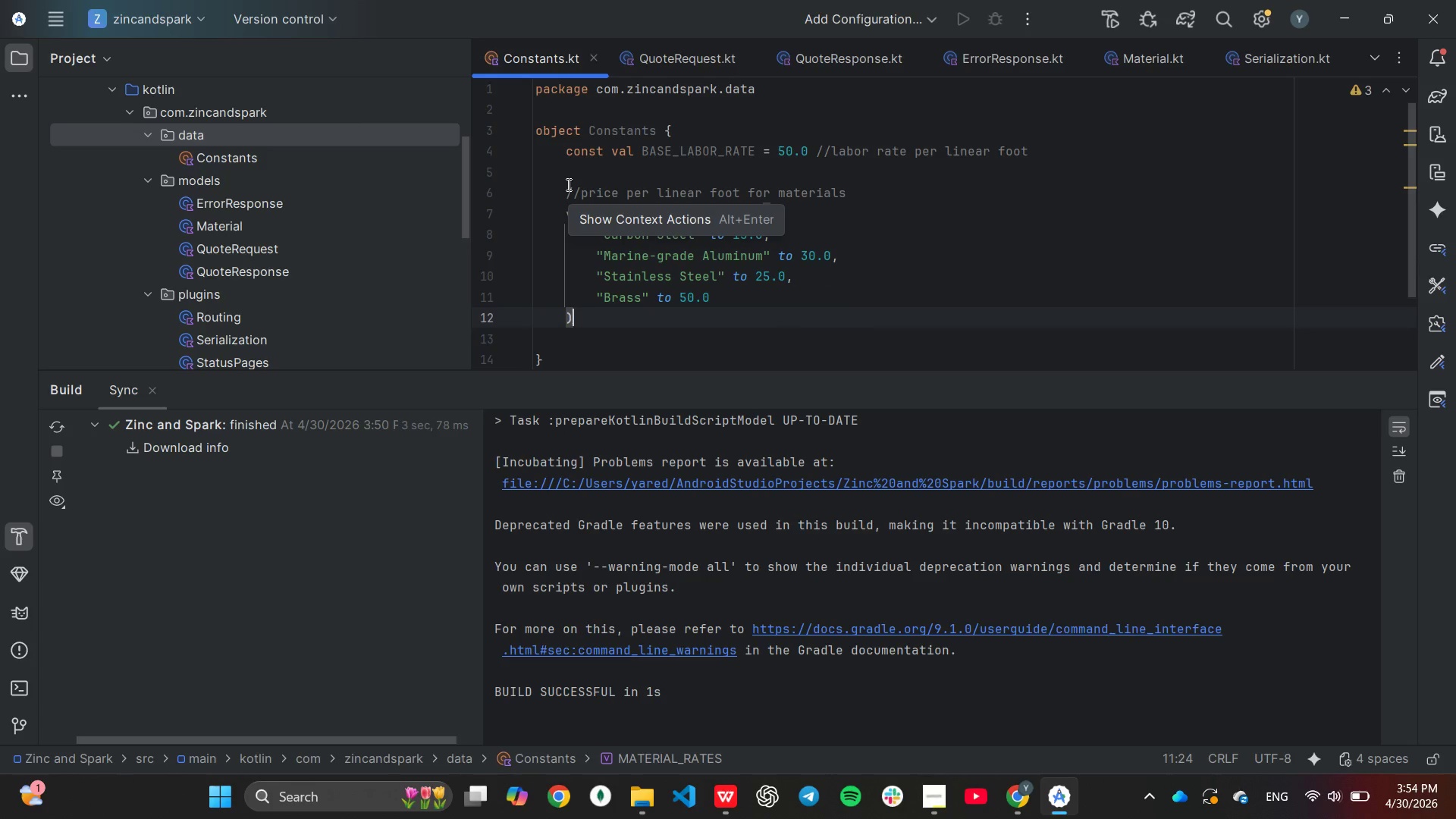 
key(ArrowDown)
 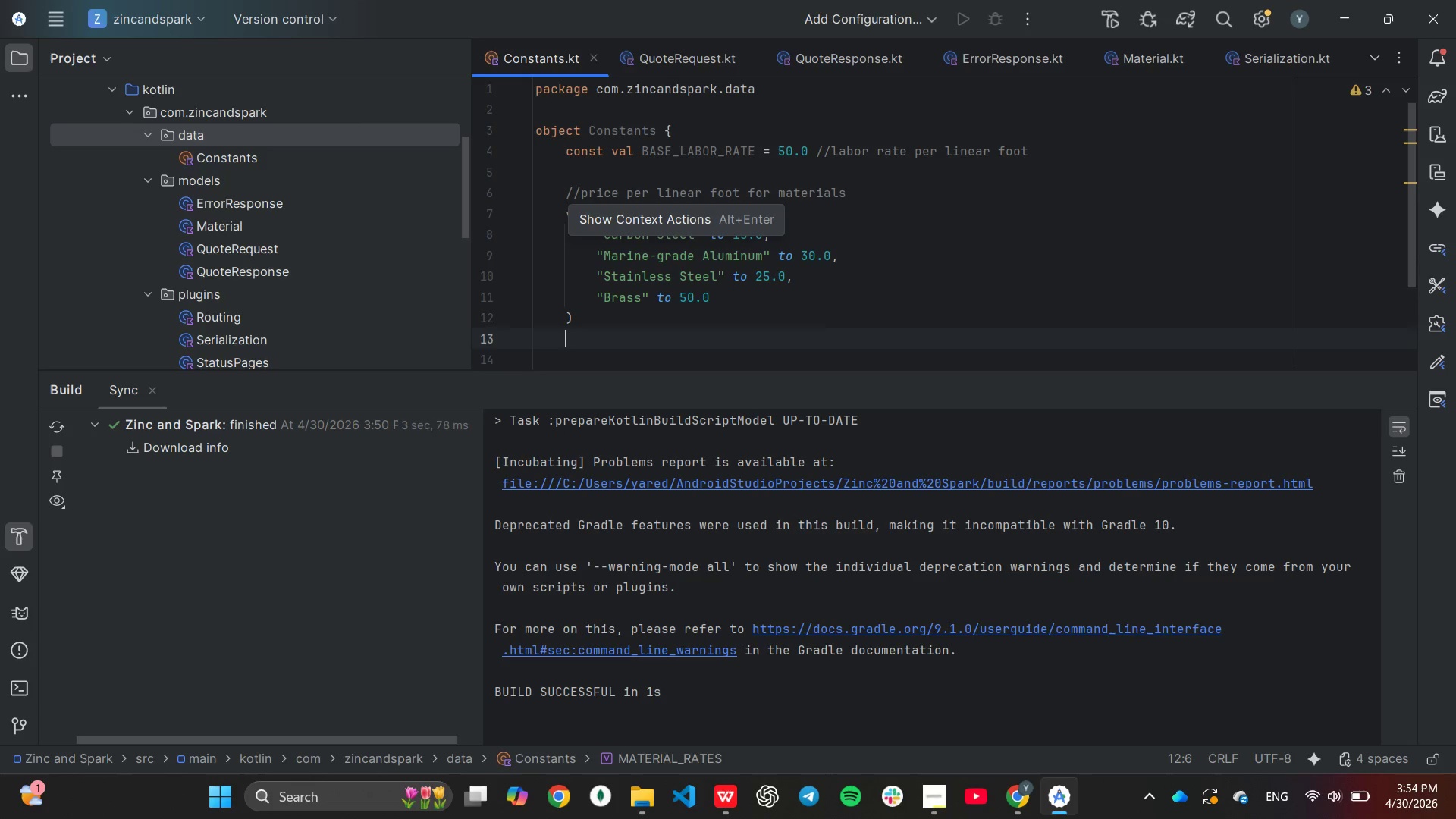 
key(Enter)
 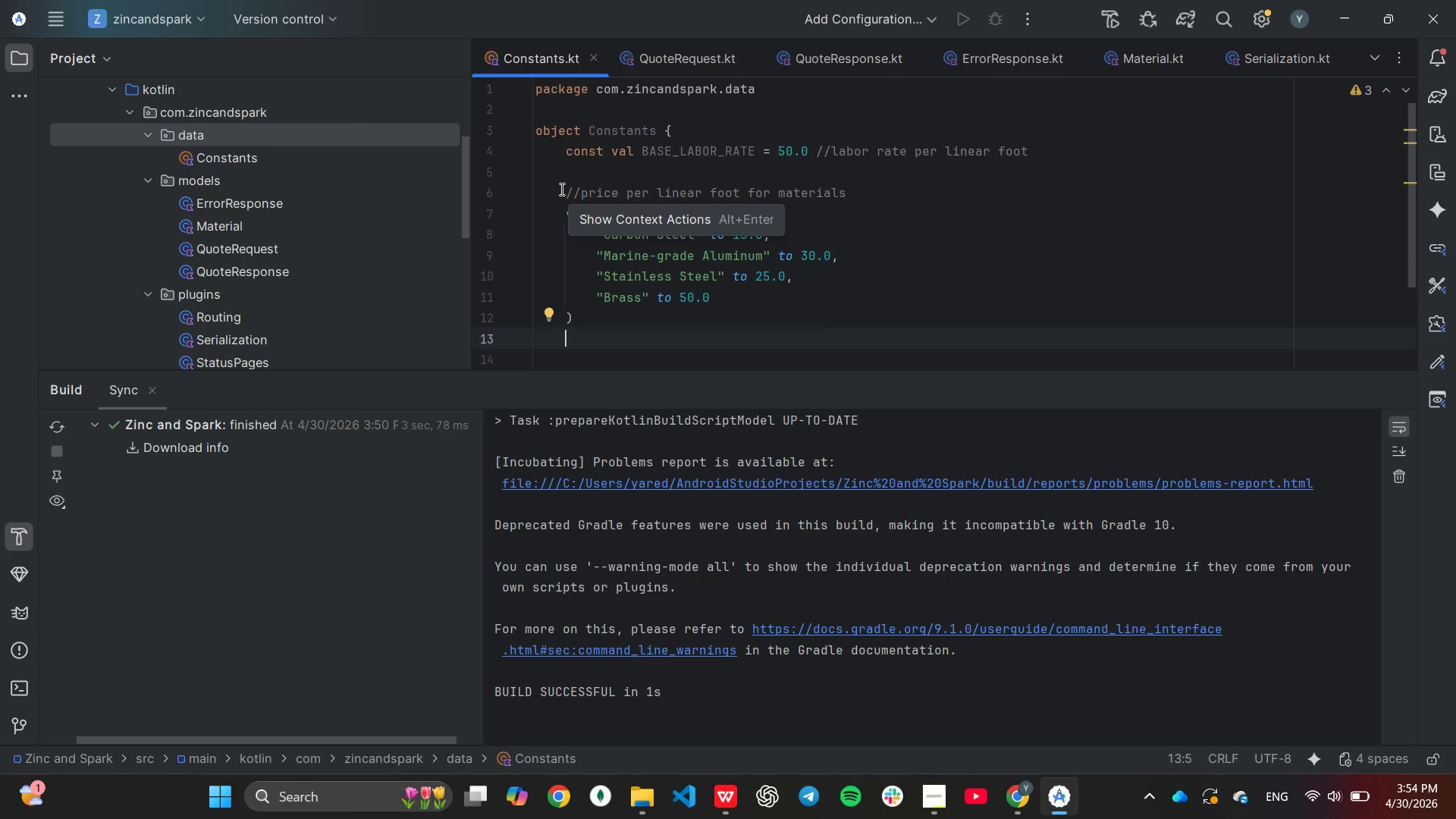 
scroll: coordinate [1000, 205], scroll_direction: down, amount: 1.0
 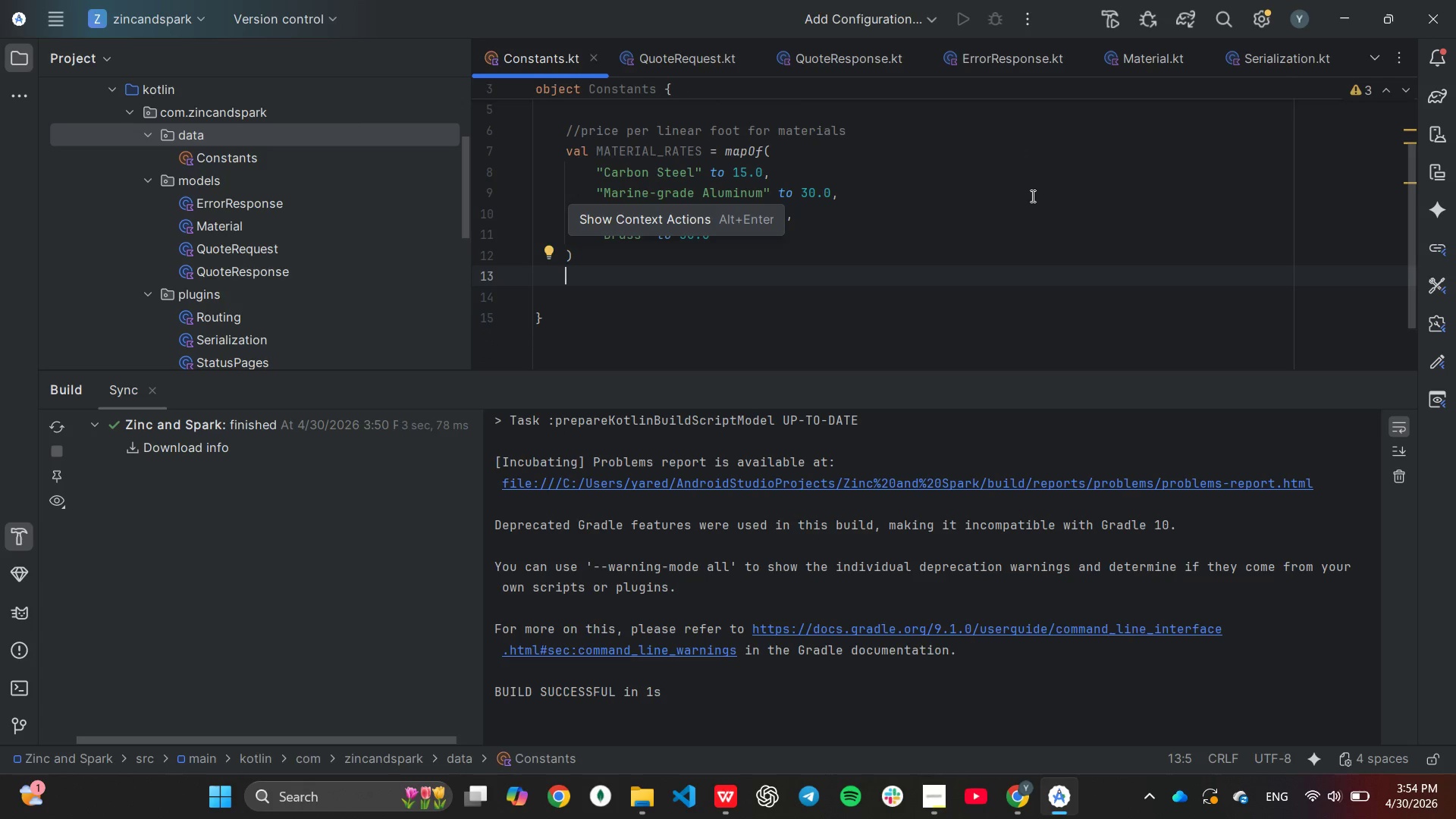 
key(Enter)
 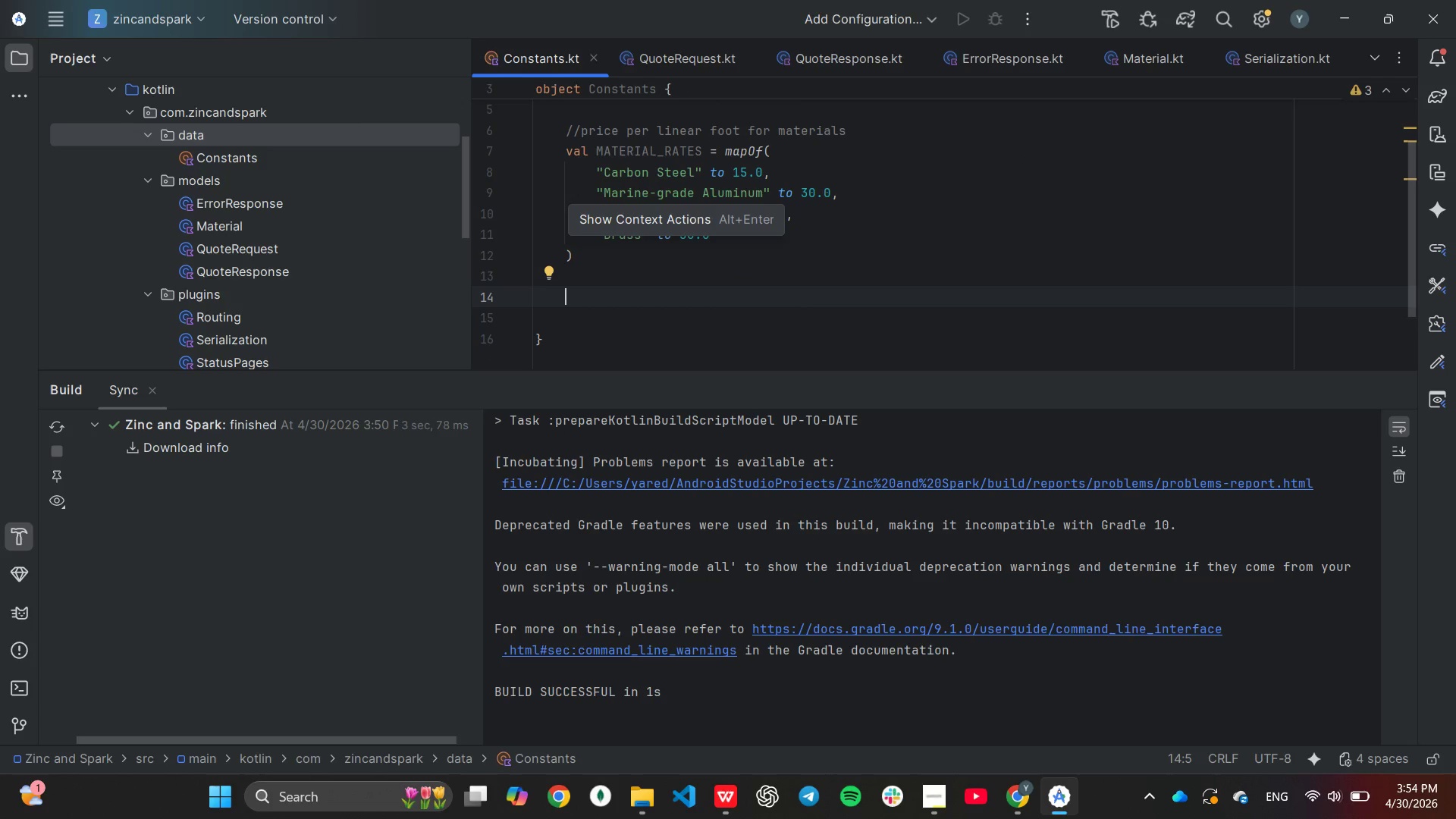 
type(//complexity mulit)
key(Tab)
 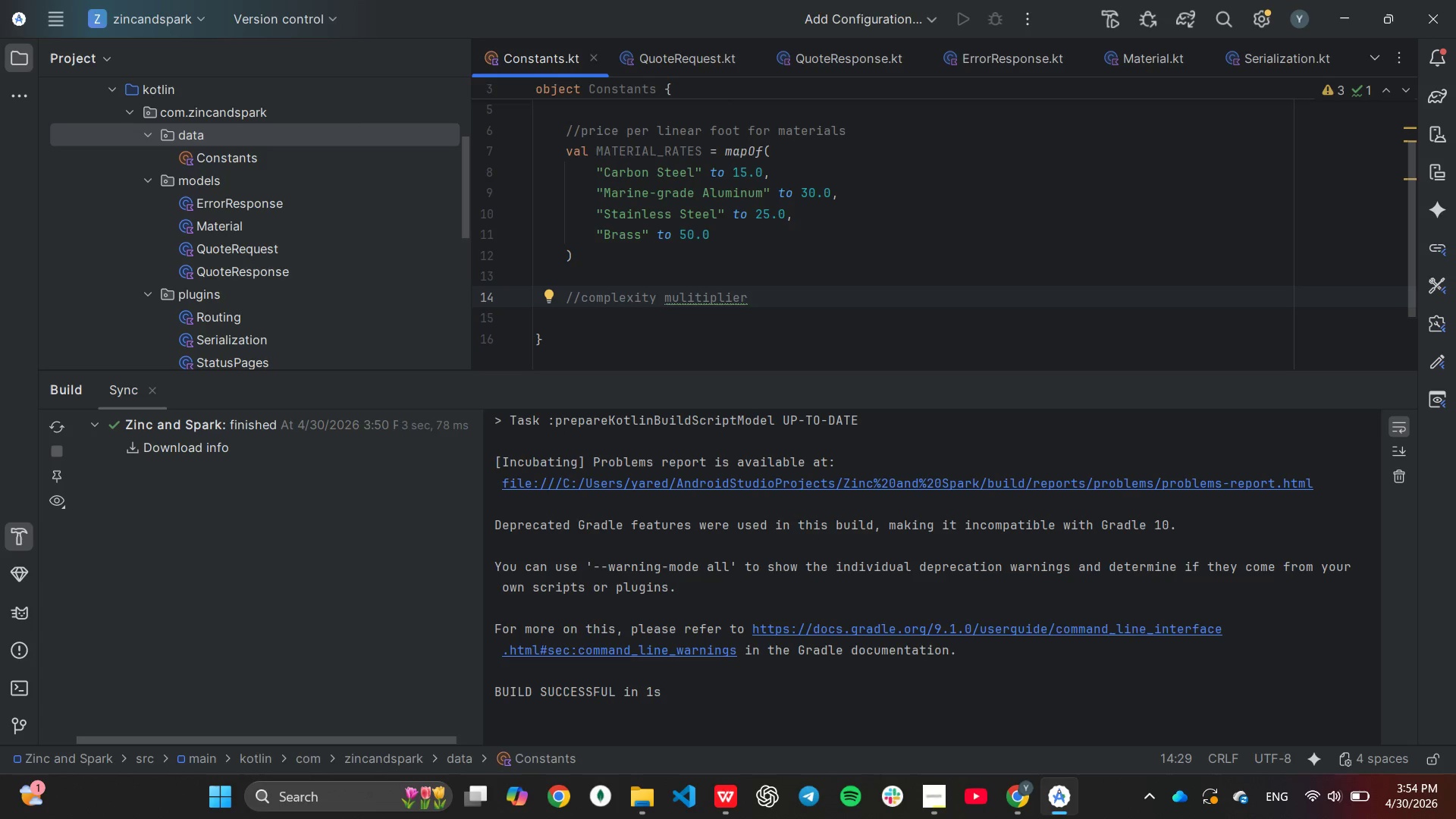 
hold_key(key=Backspace, duration=0.67)
 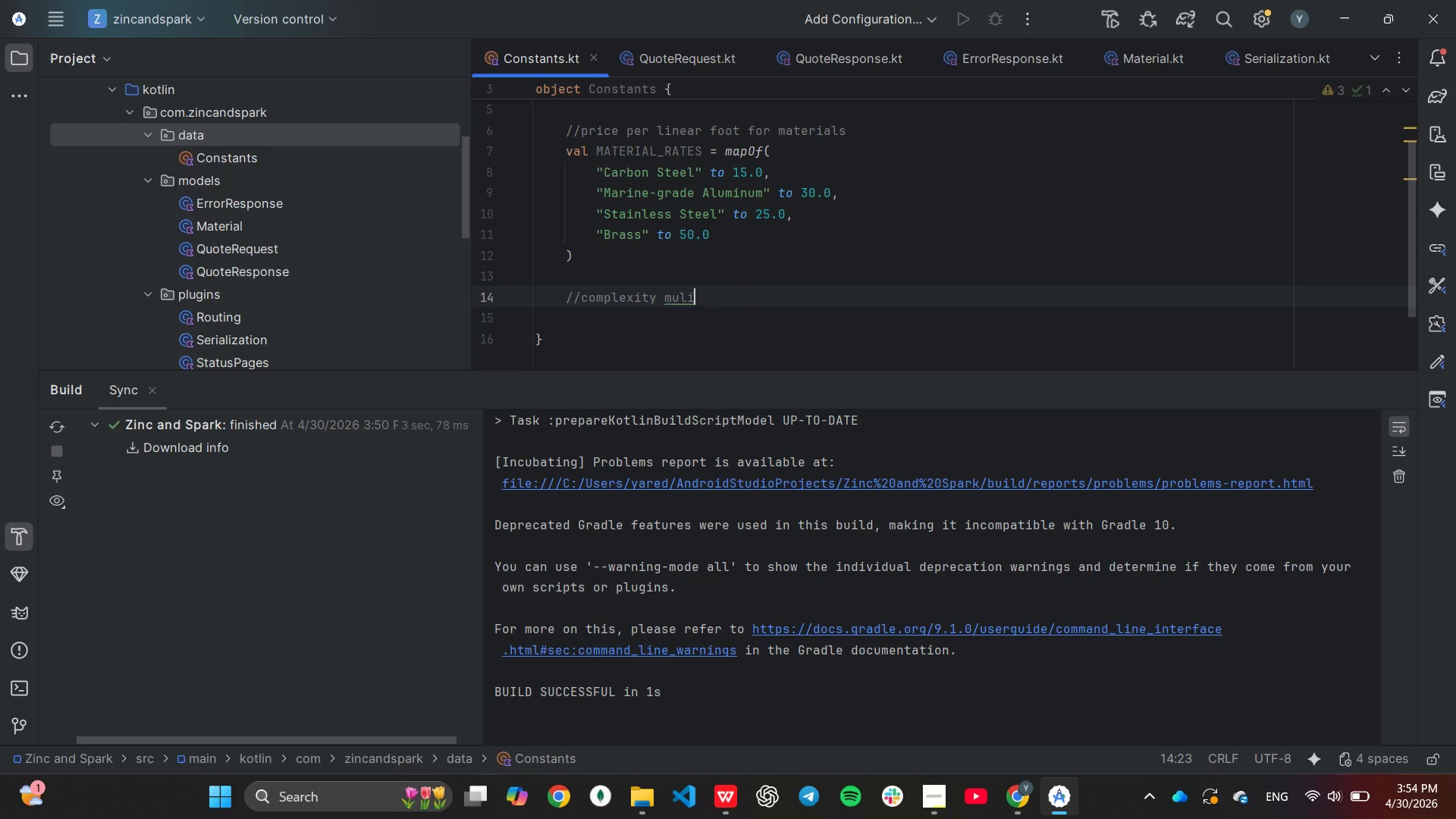 
key(Backspace)
key(Backspace)
type(tiplier)
 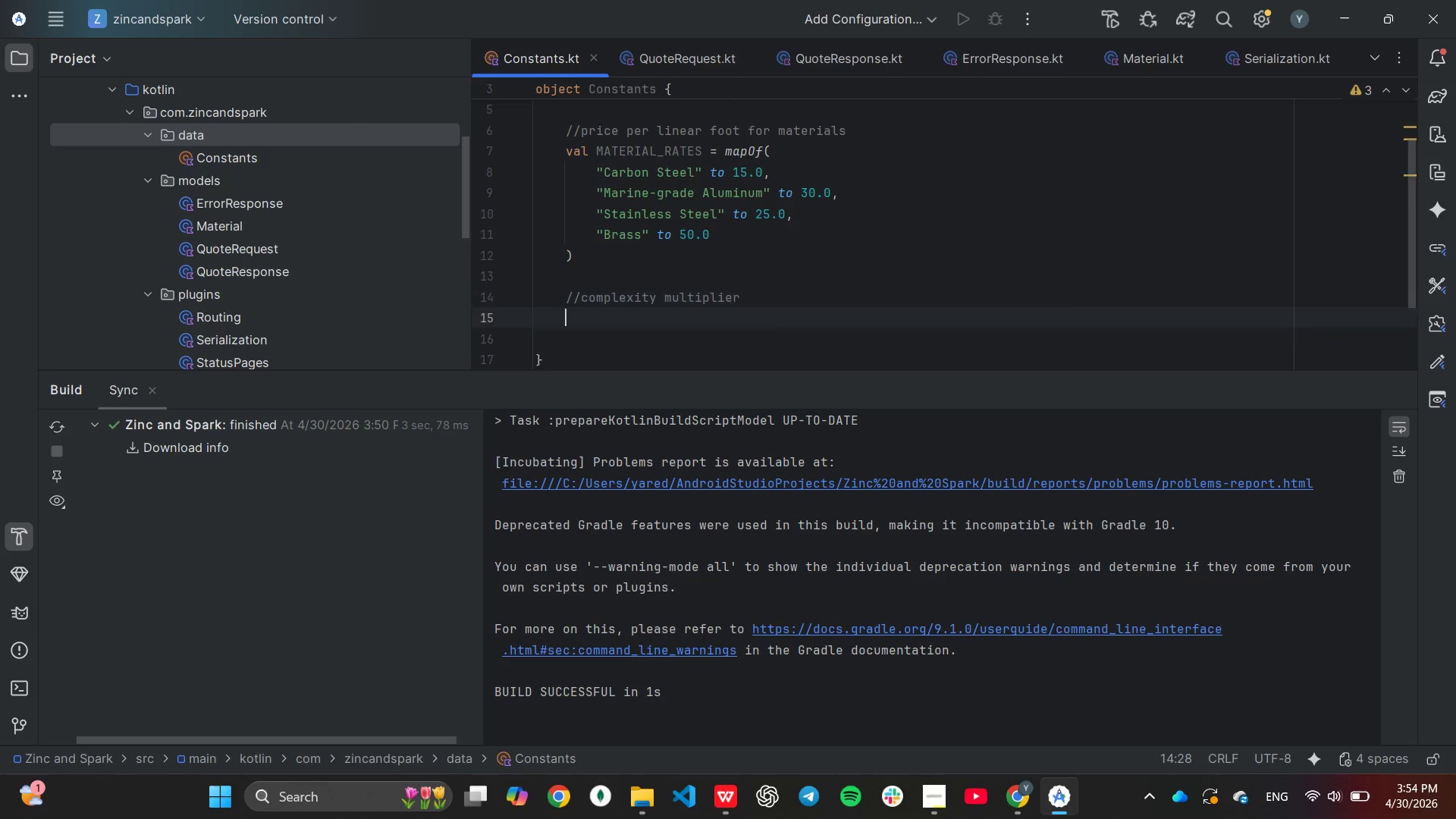 
key(Enter)
 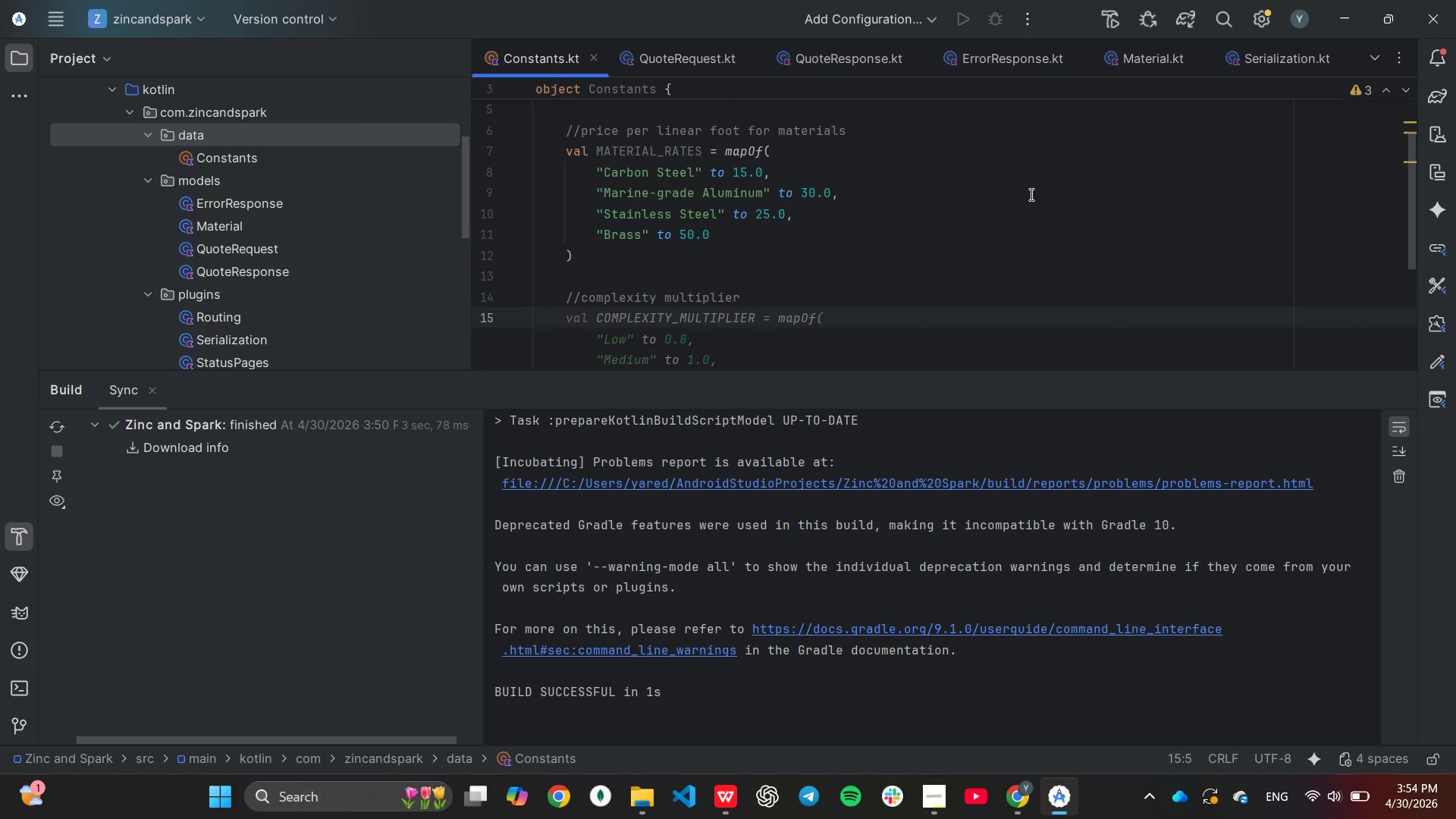 
key(Tab)
 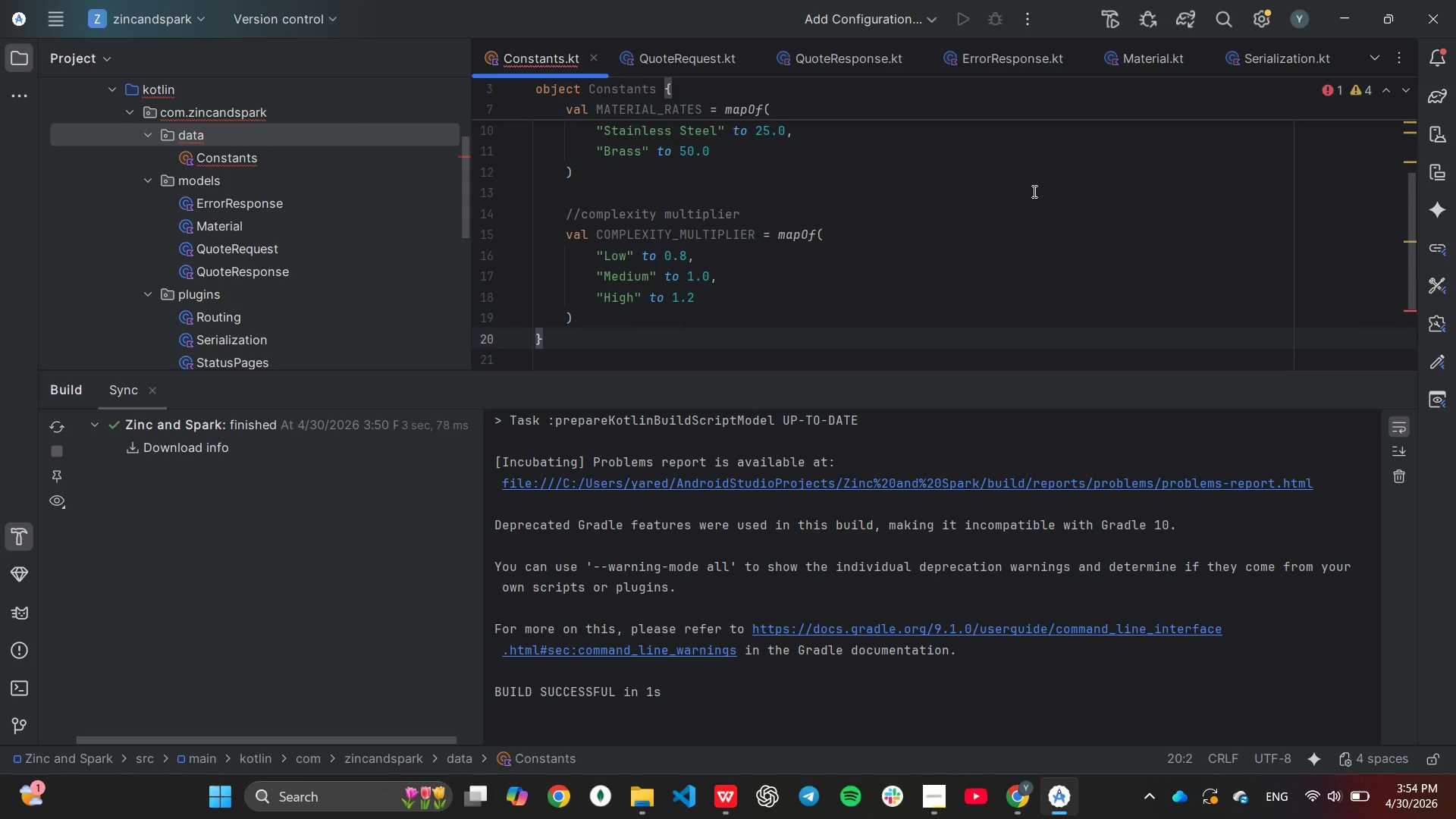 
key(Backspace)
 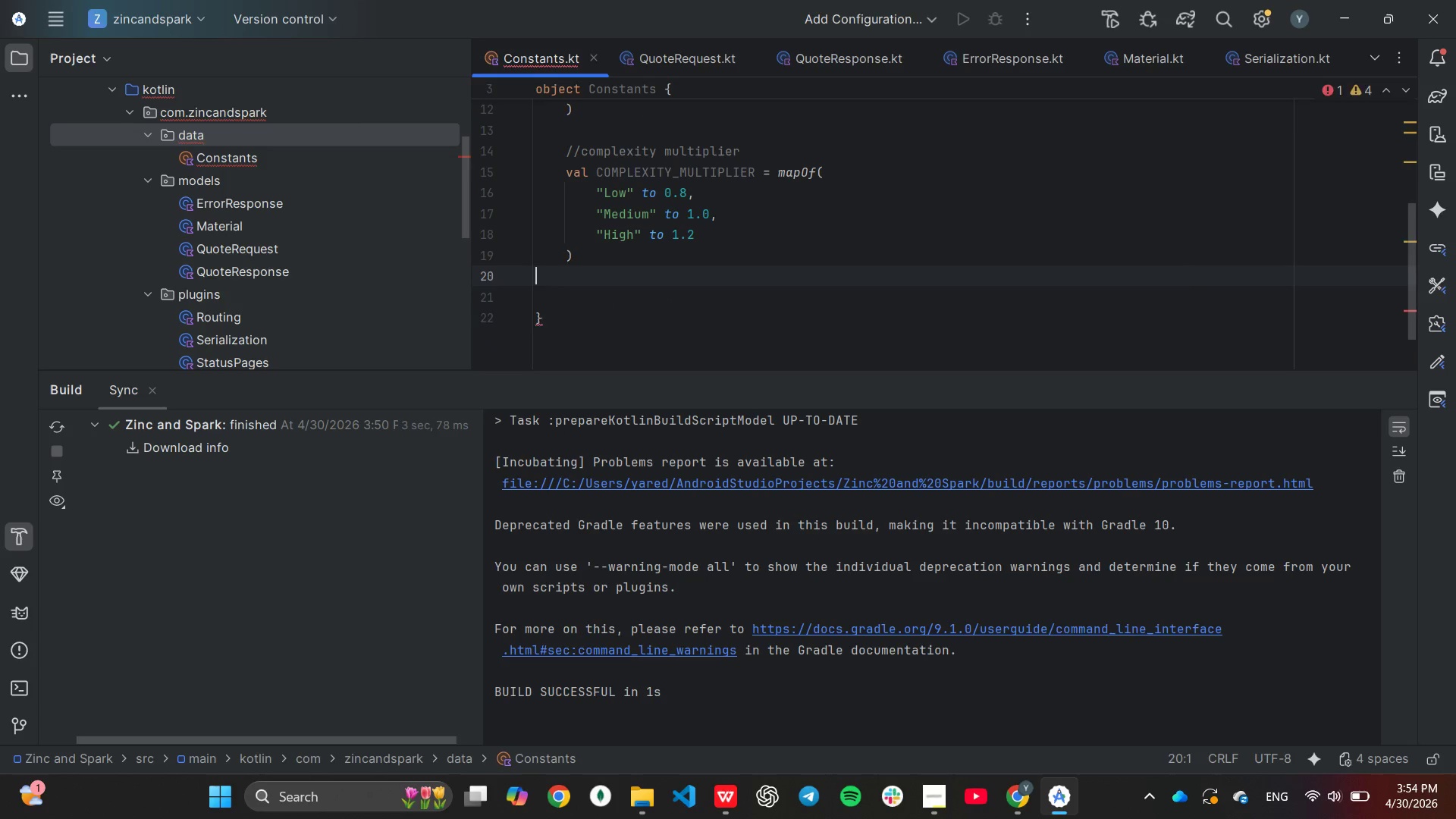 
scroll: coordinate [1034, 197], scroll_direction: down, amount: 1.0
 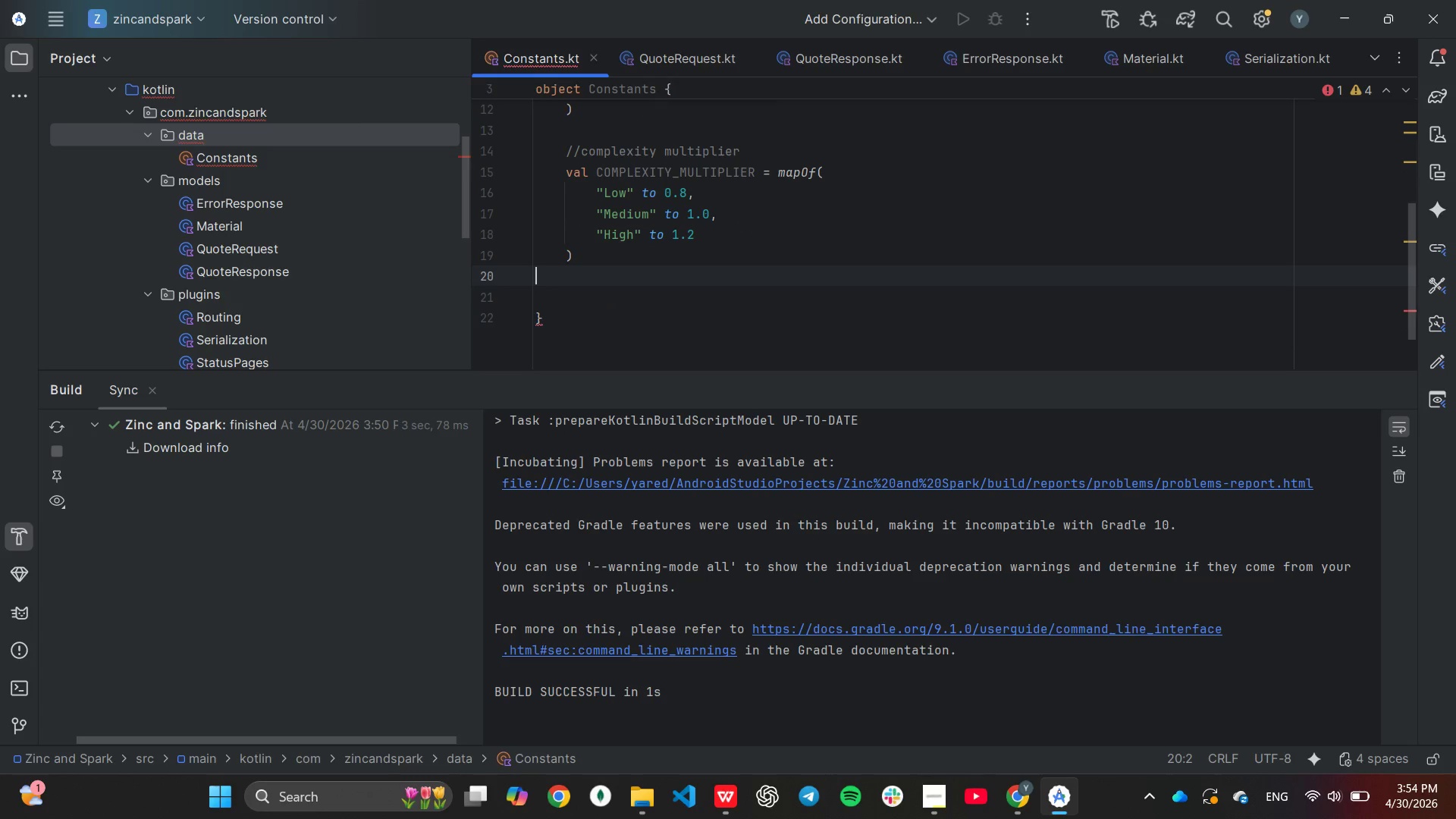 
key(Backspace)
 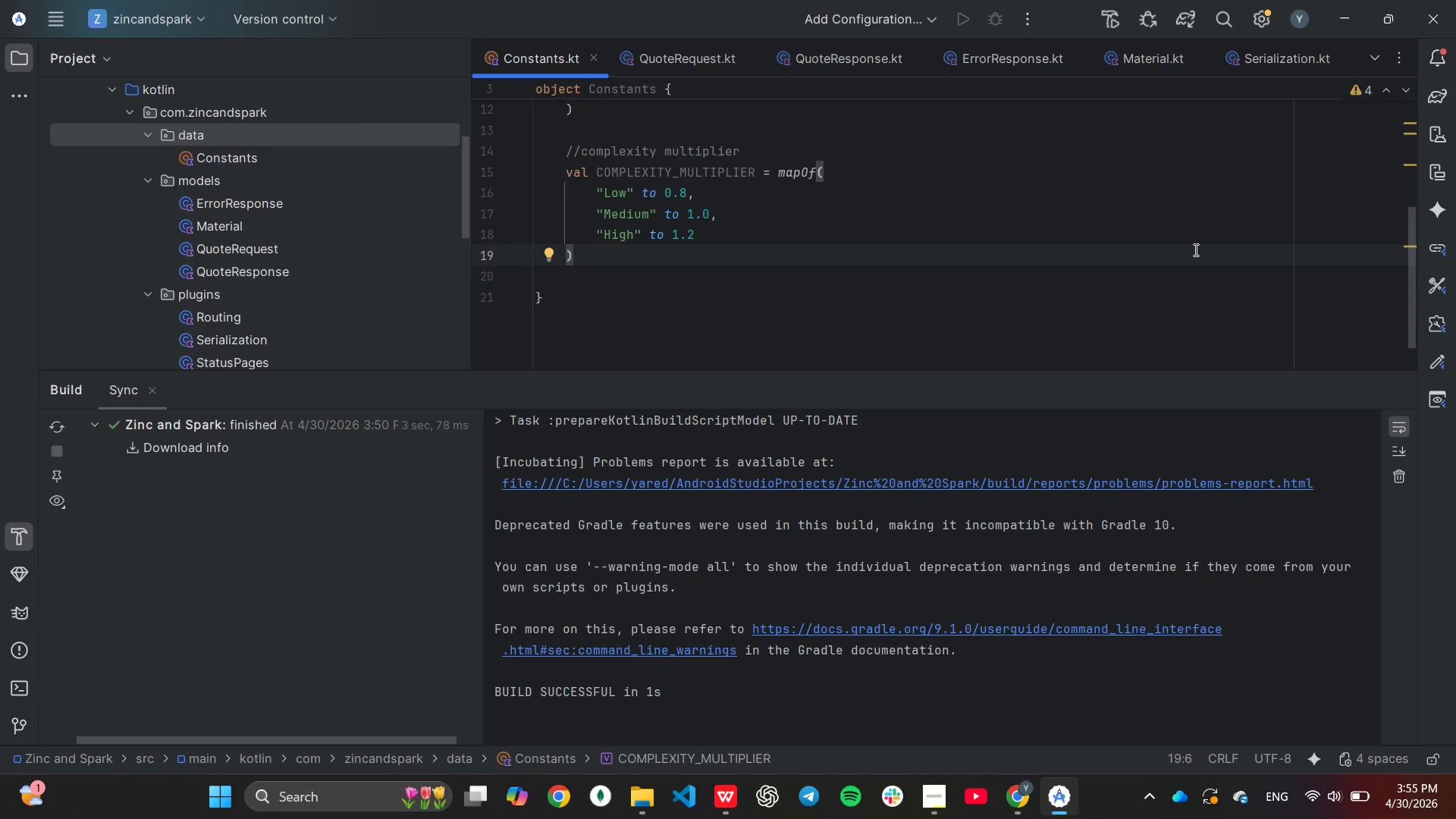 
wait(7.76)
 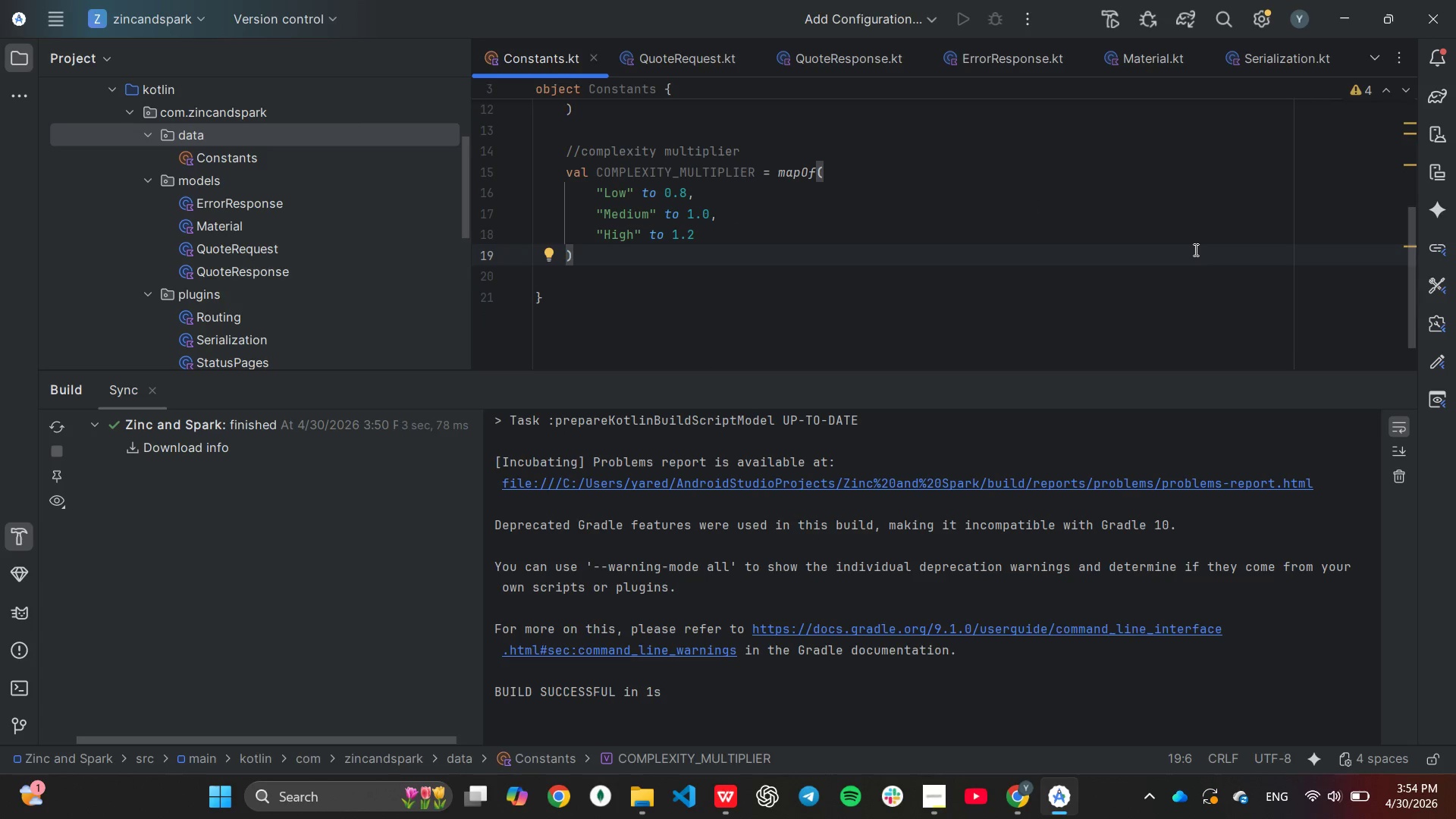 
left_click([627, 184])
 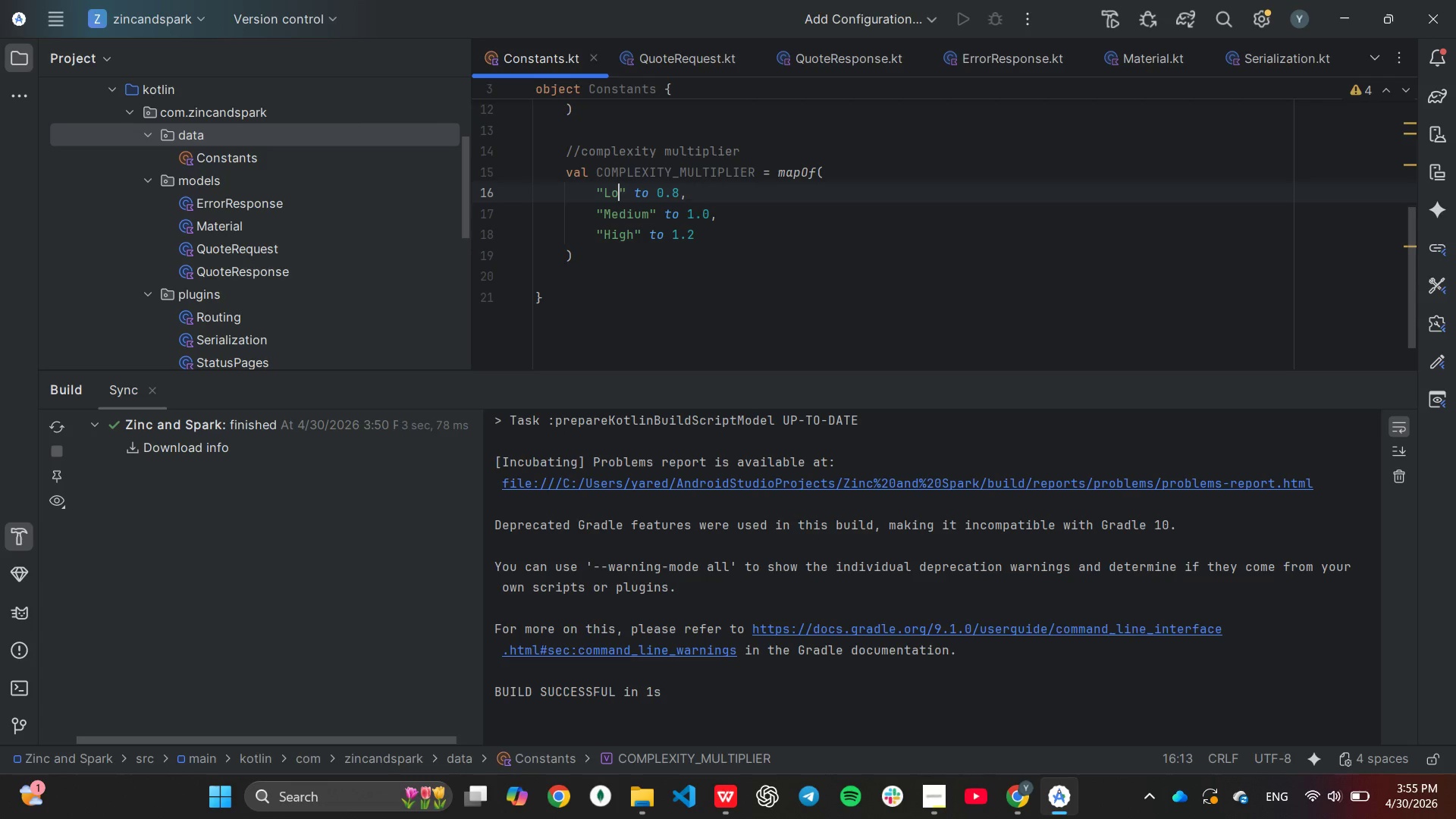 
key(Backspace)
key(Backspace)
key(Backspace)
type(SImple)
 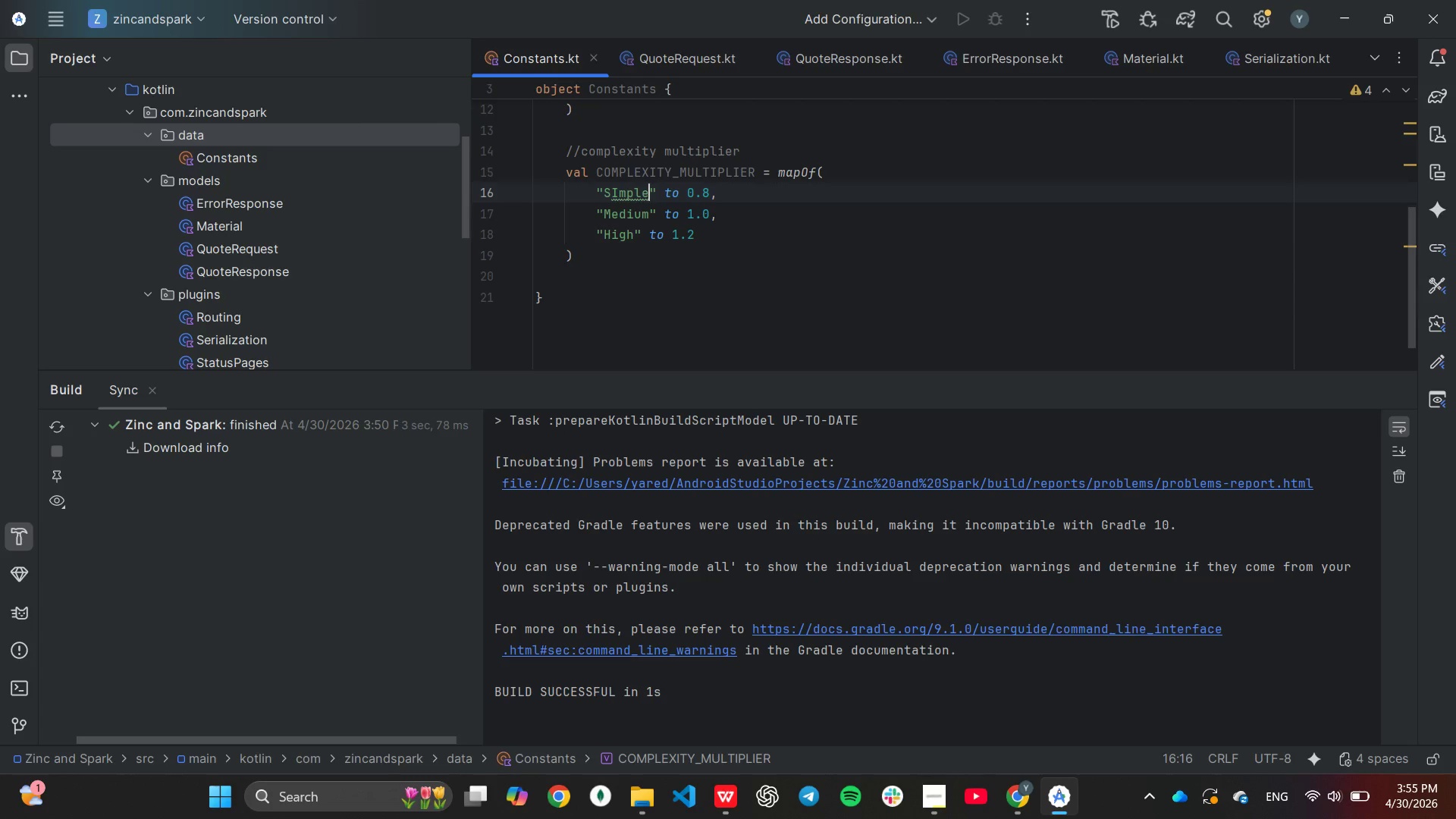 
key(ArrowDown)
 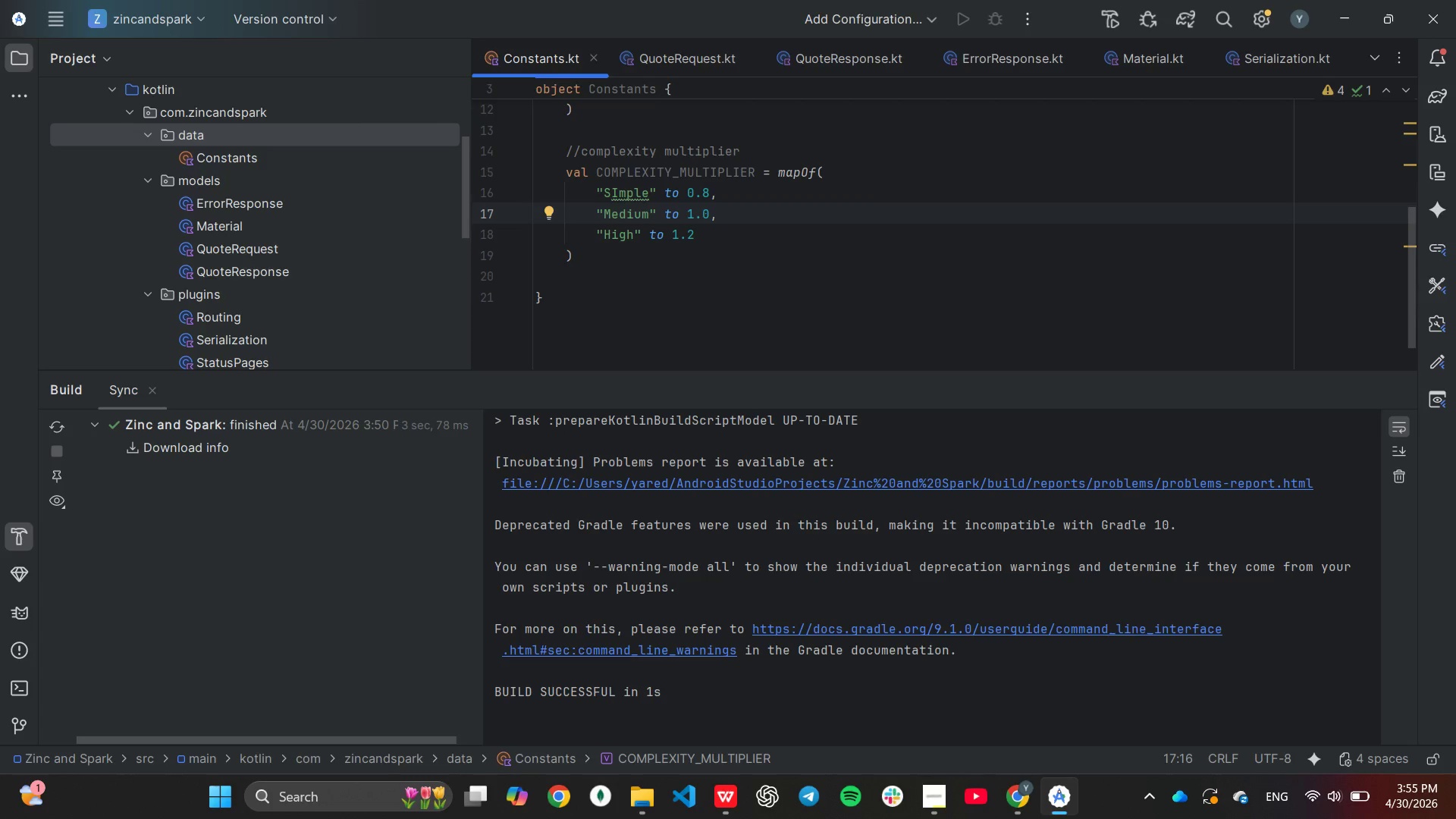 
key(ArrowUp)
 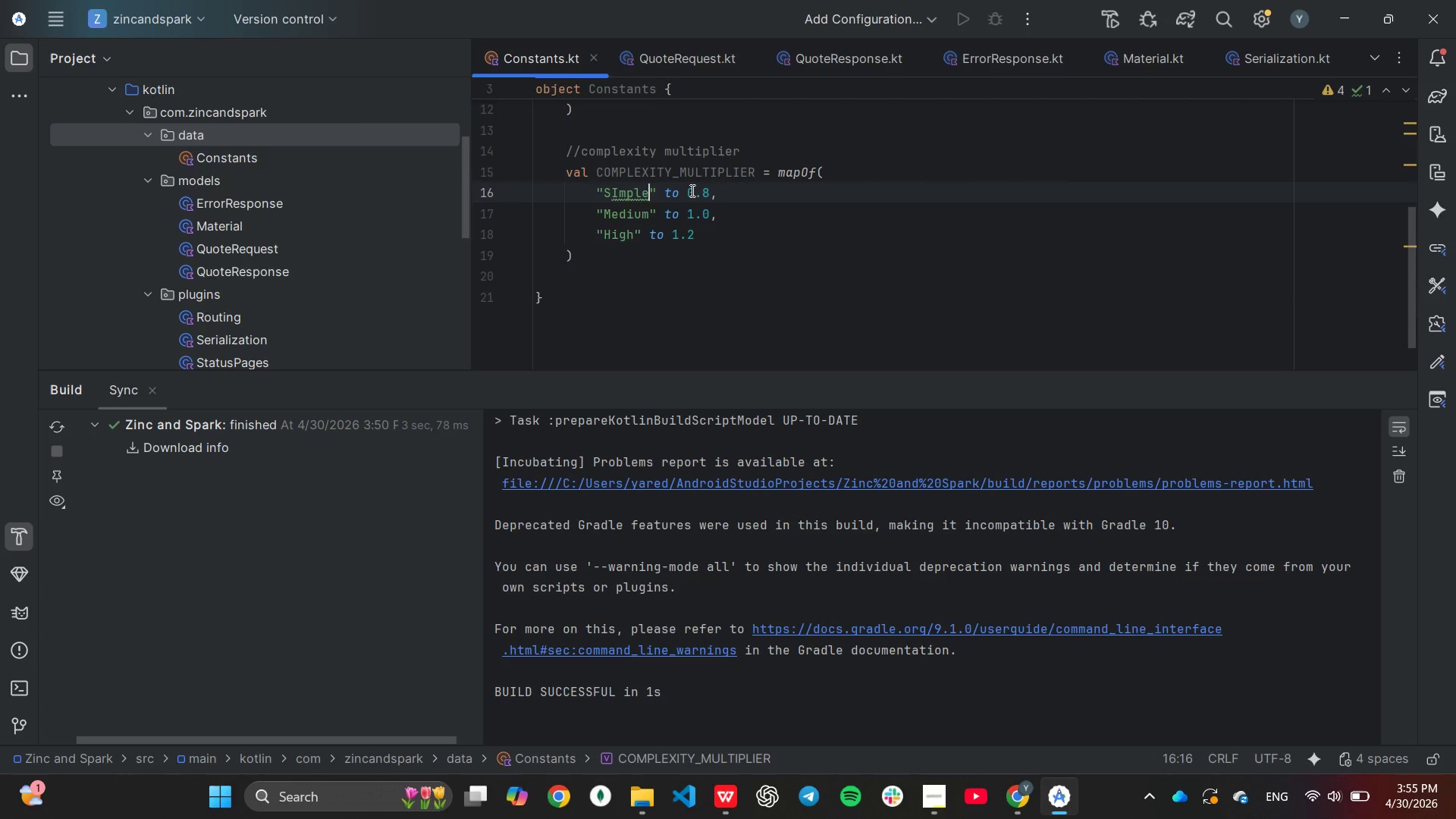 
key(Backspace)
key(Backspace)
key(Backspace)
key(Backspace)
key(Backspace)
type(imple)
 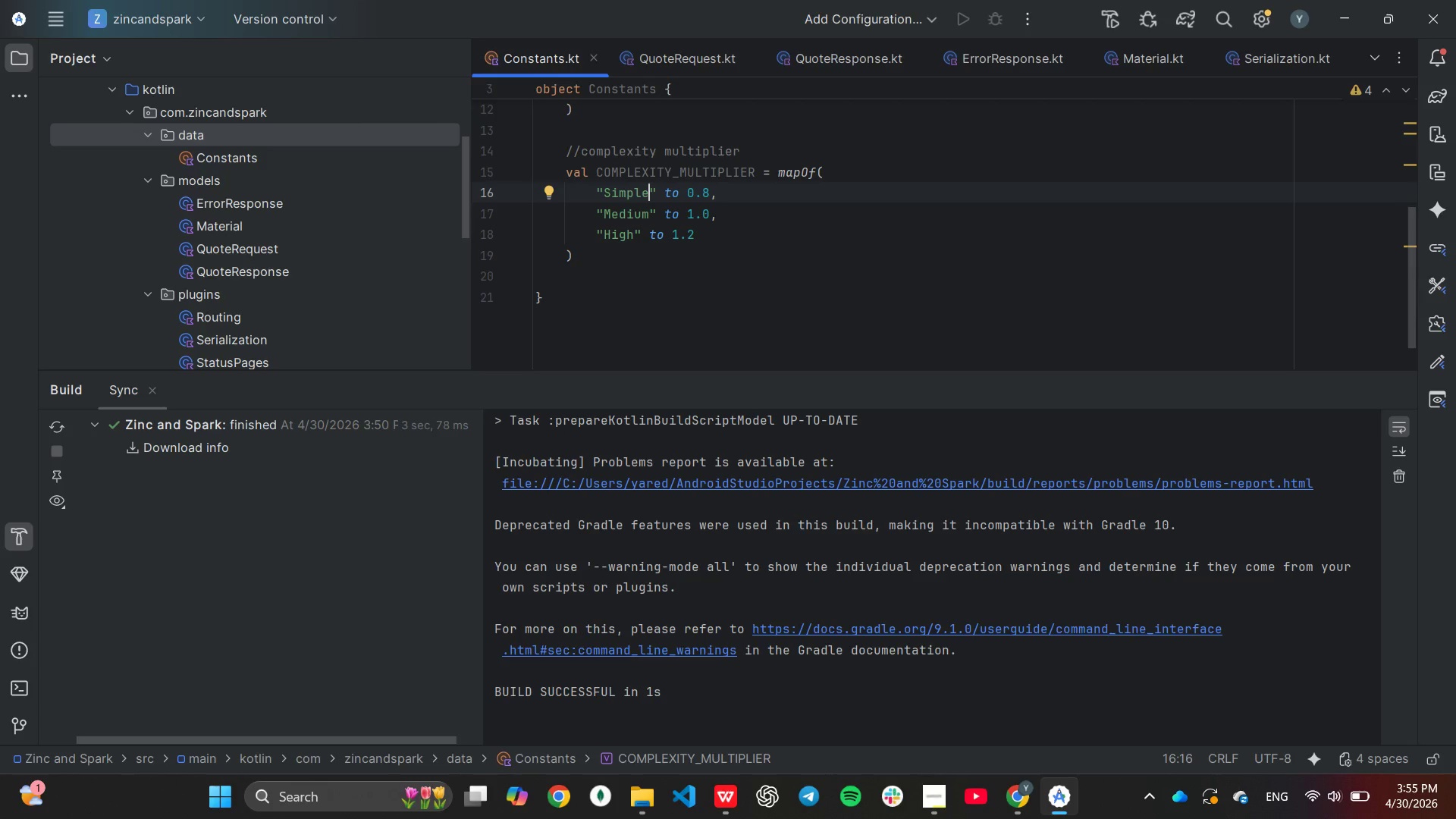 
key(ArrowDown)
 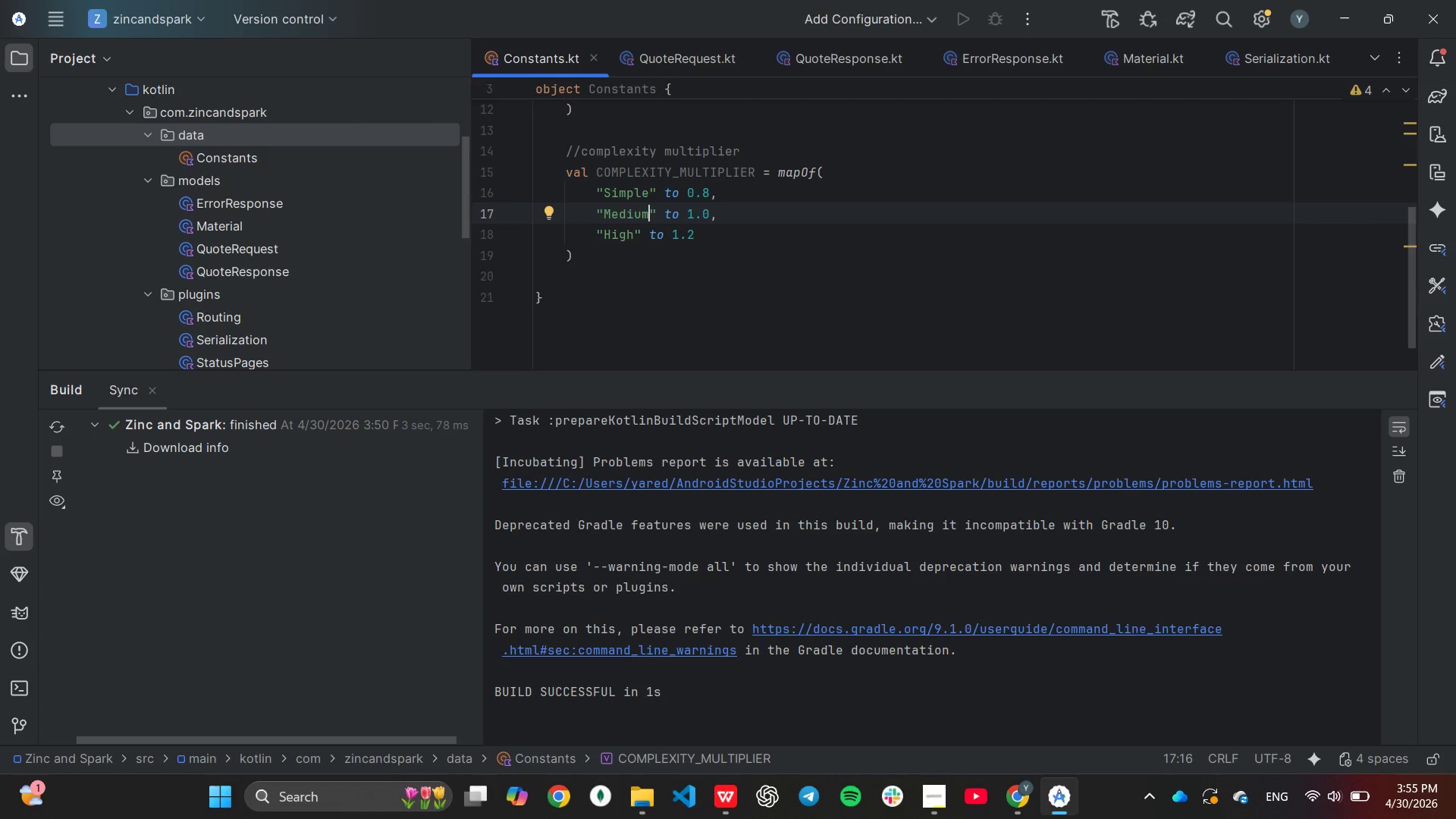 
key(Backspace)
key(Backspace)
key(Backspace)
key(Backspace)
key(Backspace)
key(Backspace)
type(Standard)
 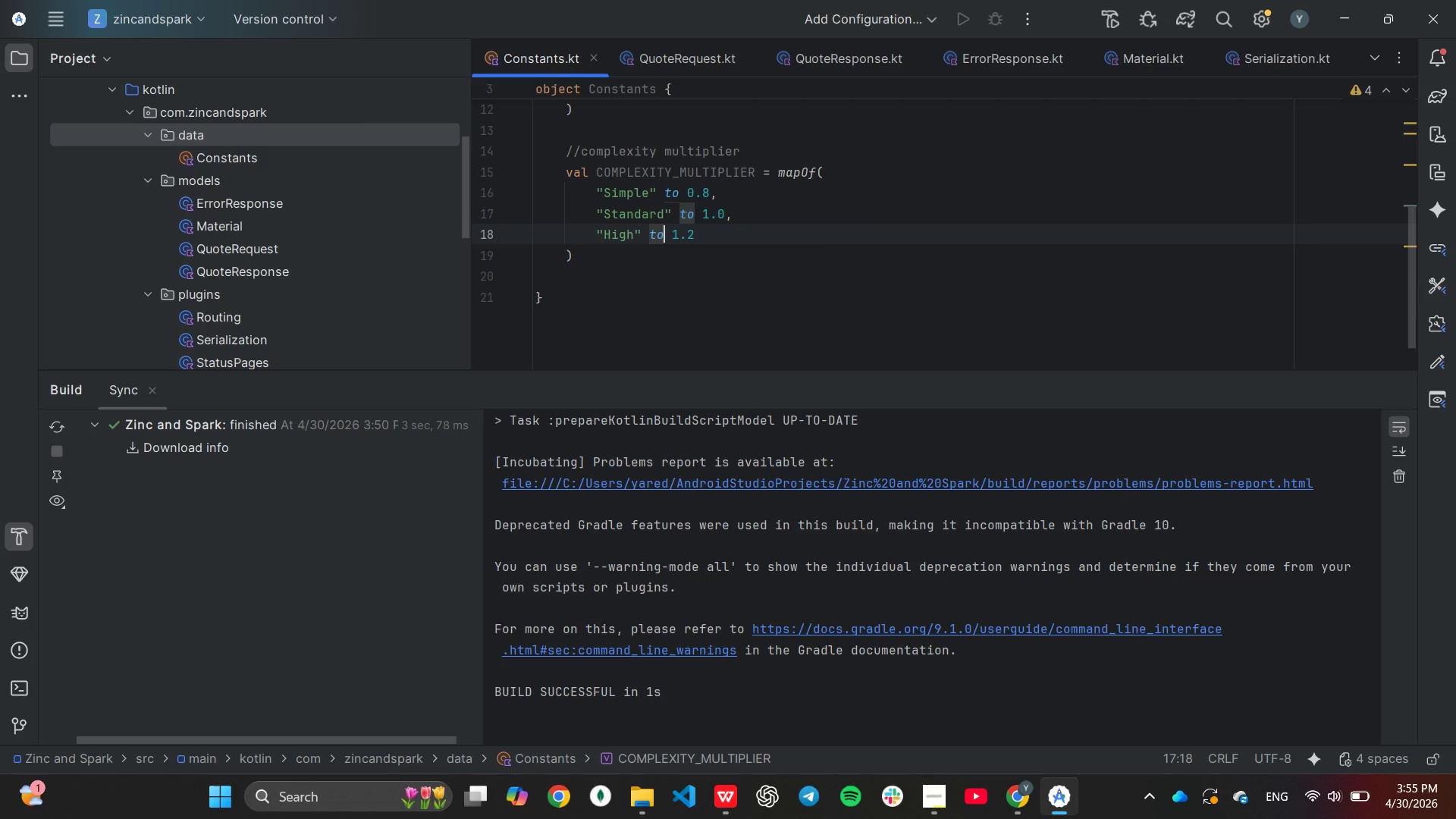 
key(ArrowDown)
 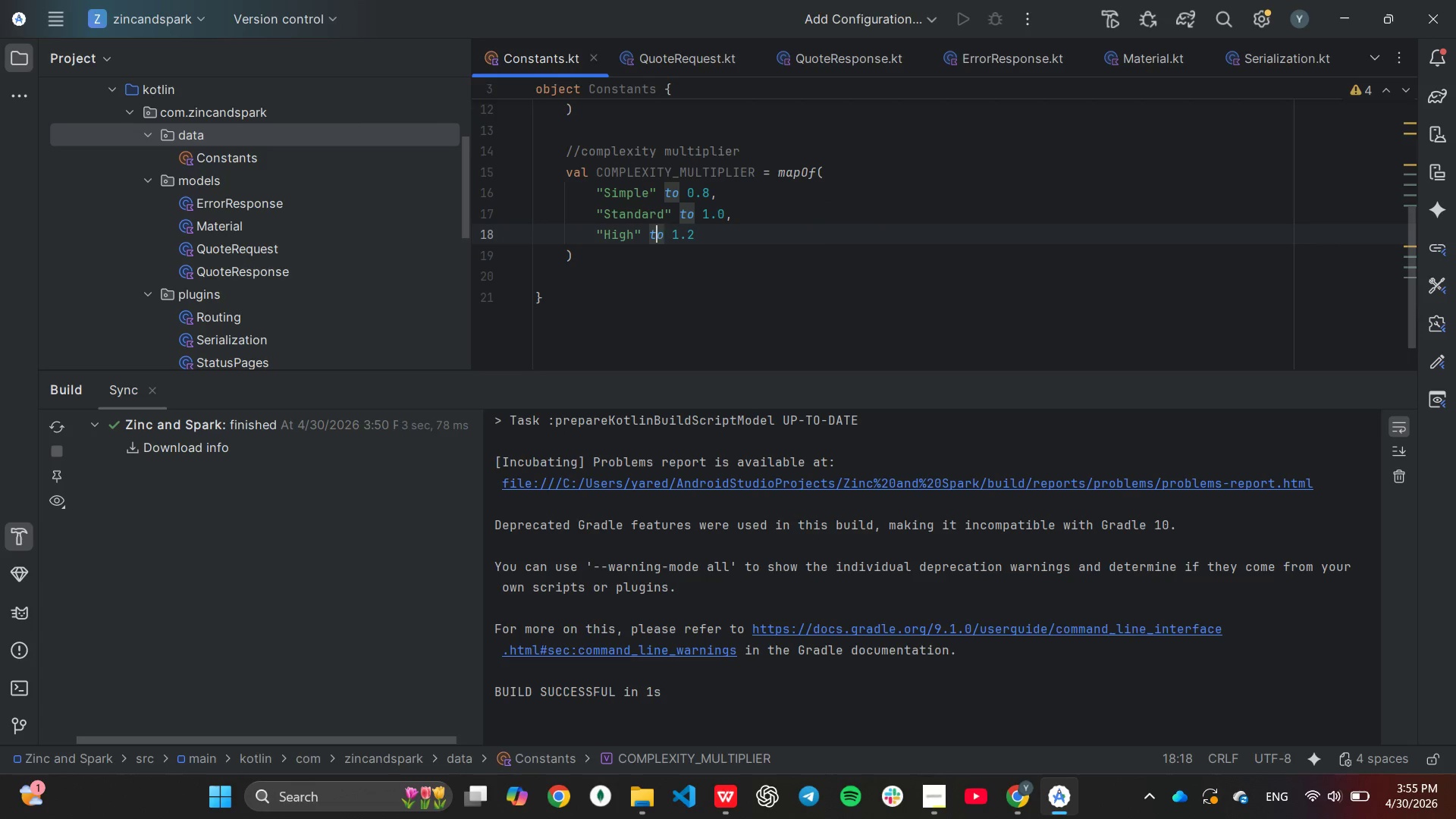 
key(ArrowLeft)
 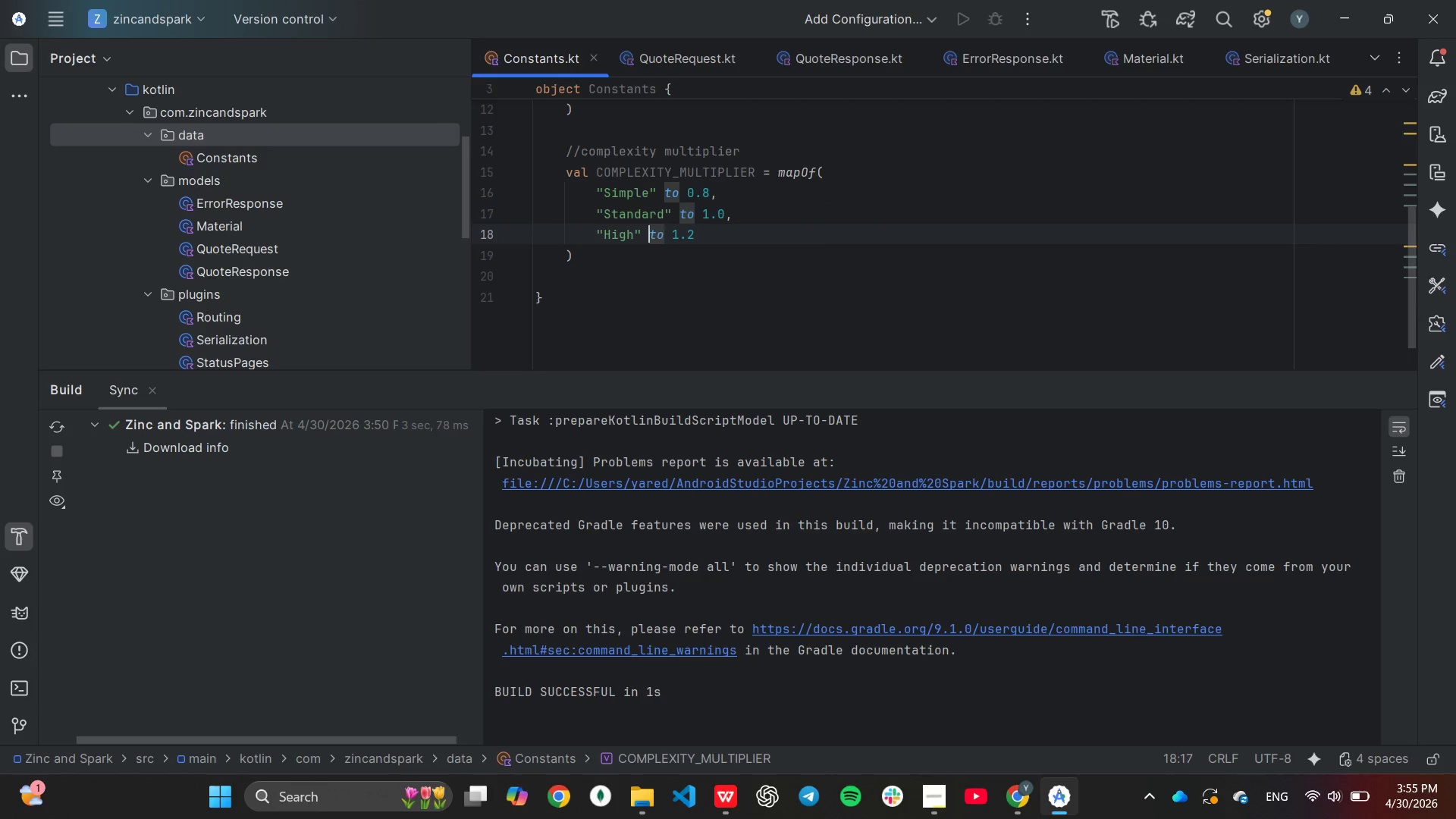 
key(ArrowLeft)
 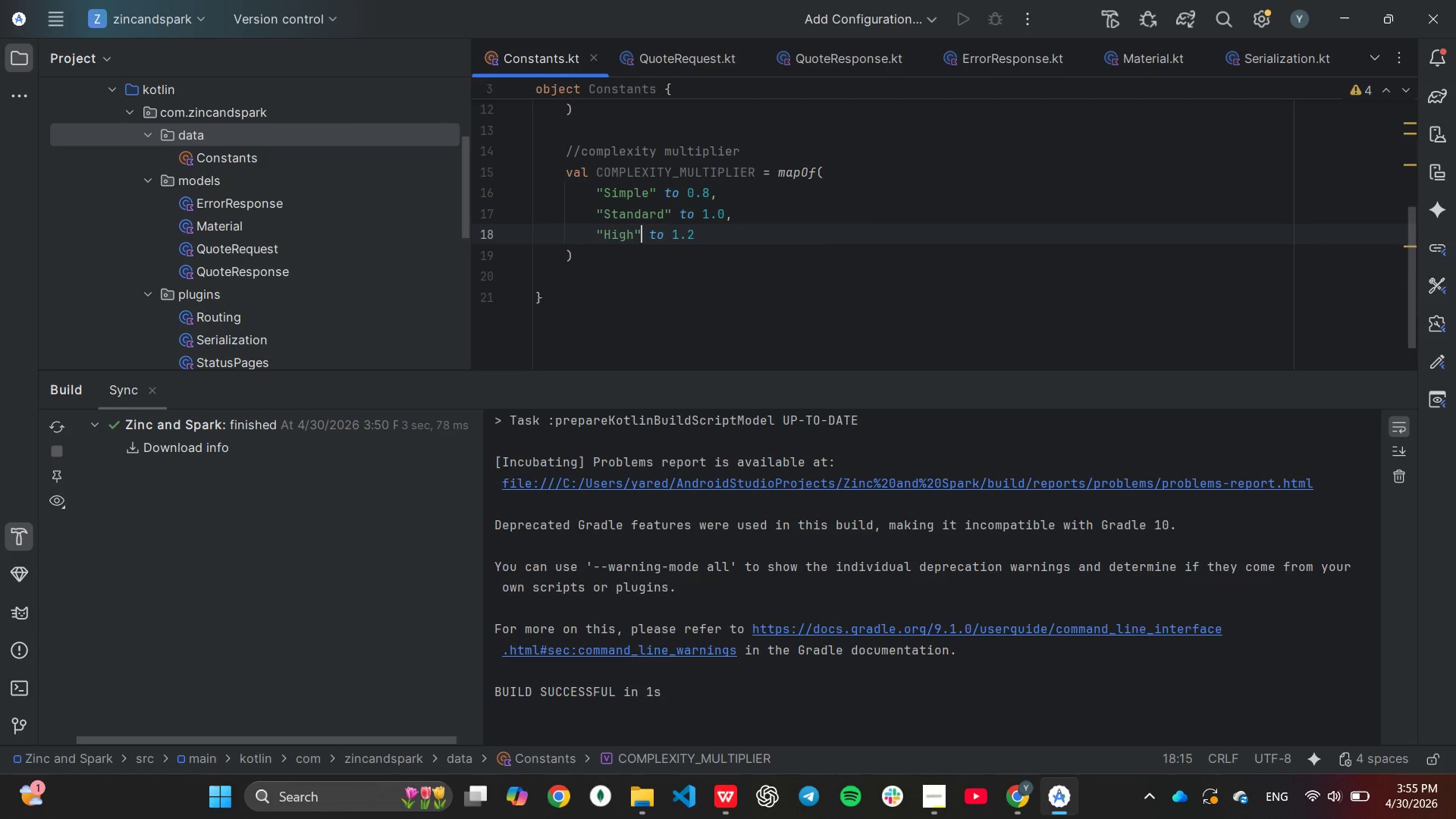 
key(ArrowLeft)
 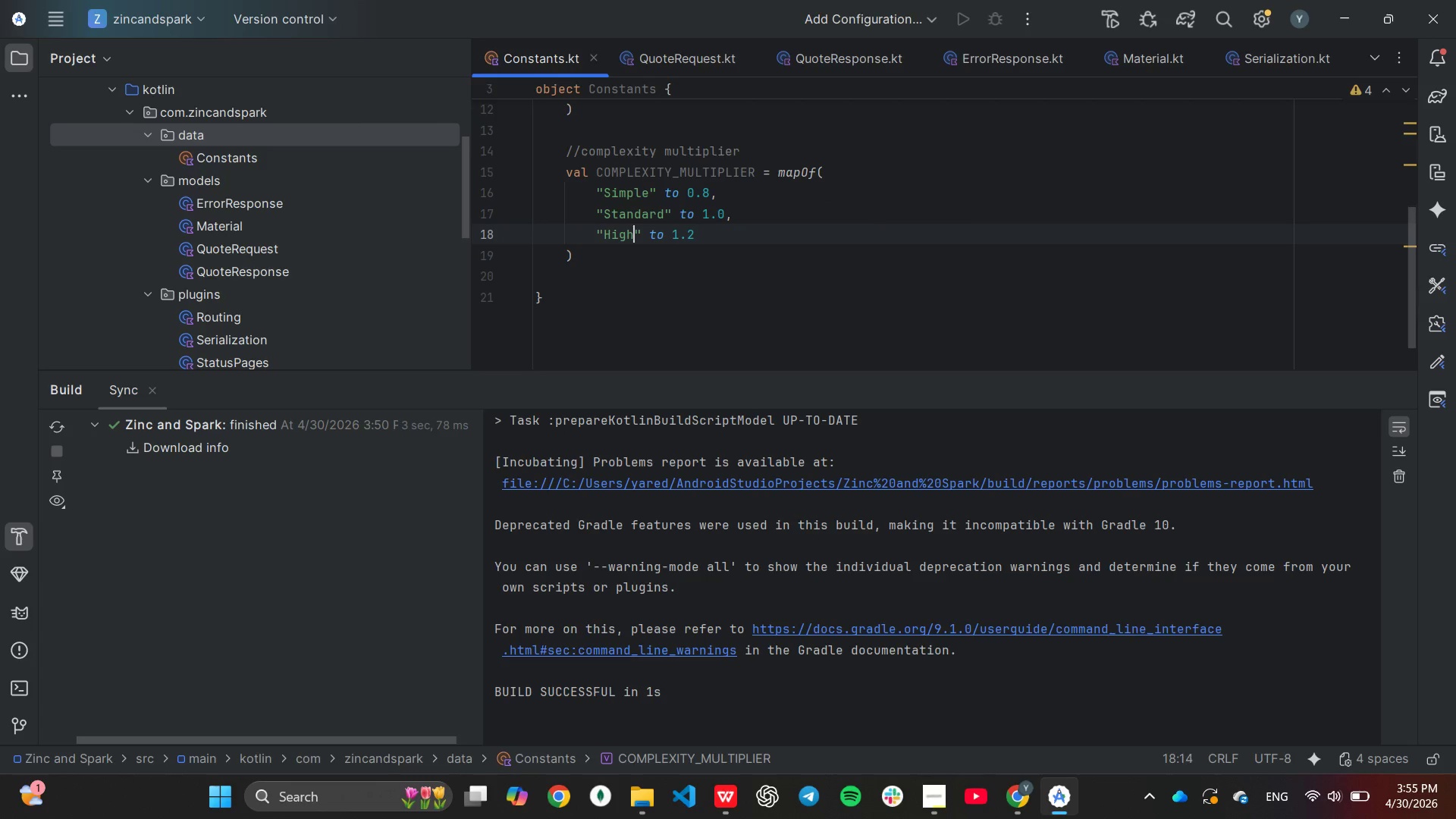 
key(ArrowLeft)
 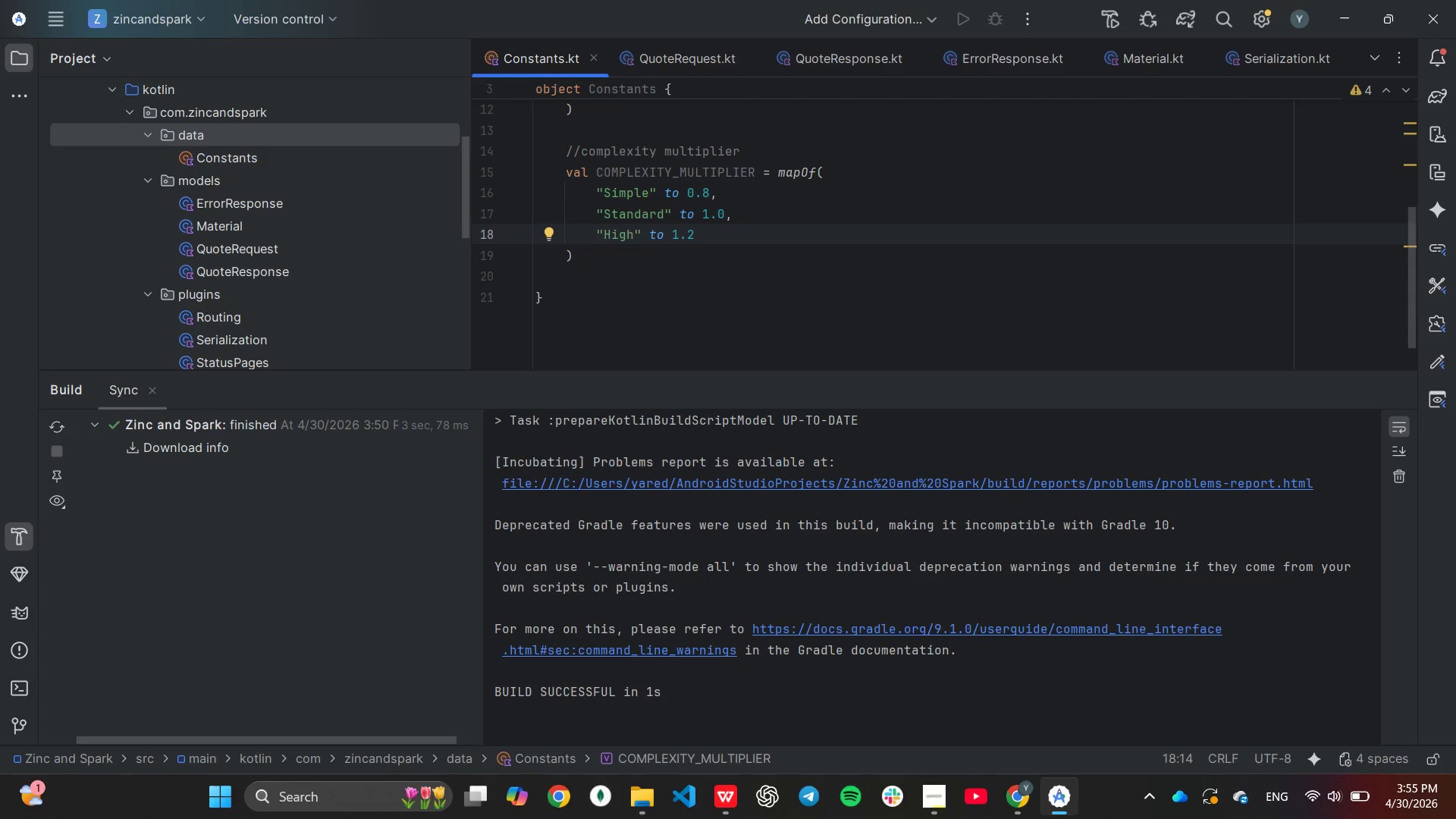 
key(Backspace)
key(Backspace)
key(Backspace)
key(Backspace)
type(Ornate)
 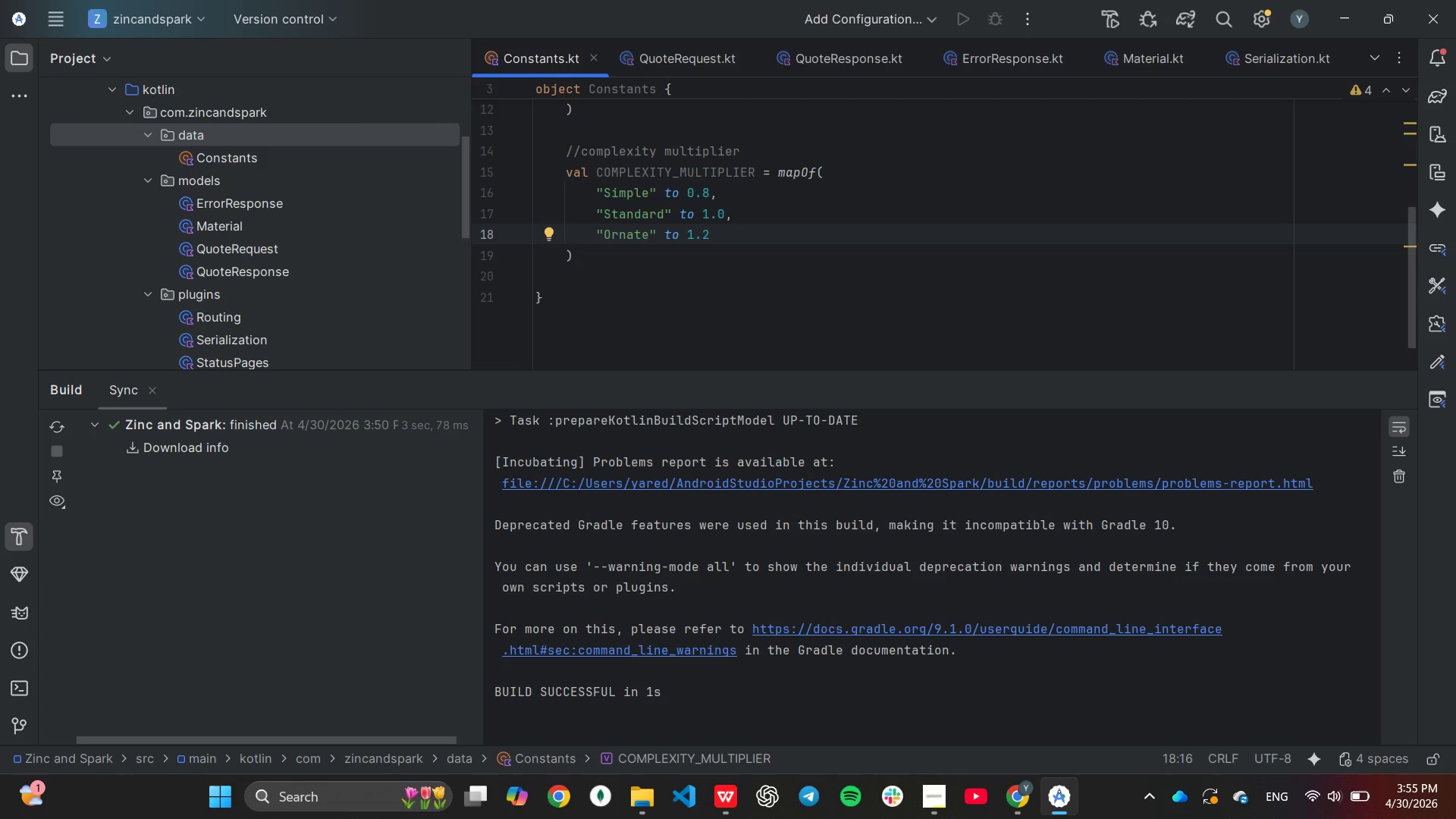 
key(ArrowRight)
 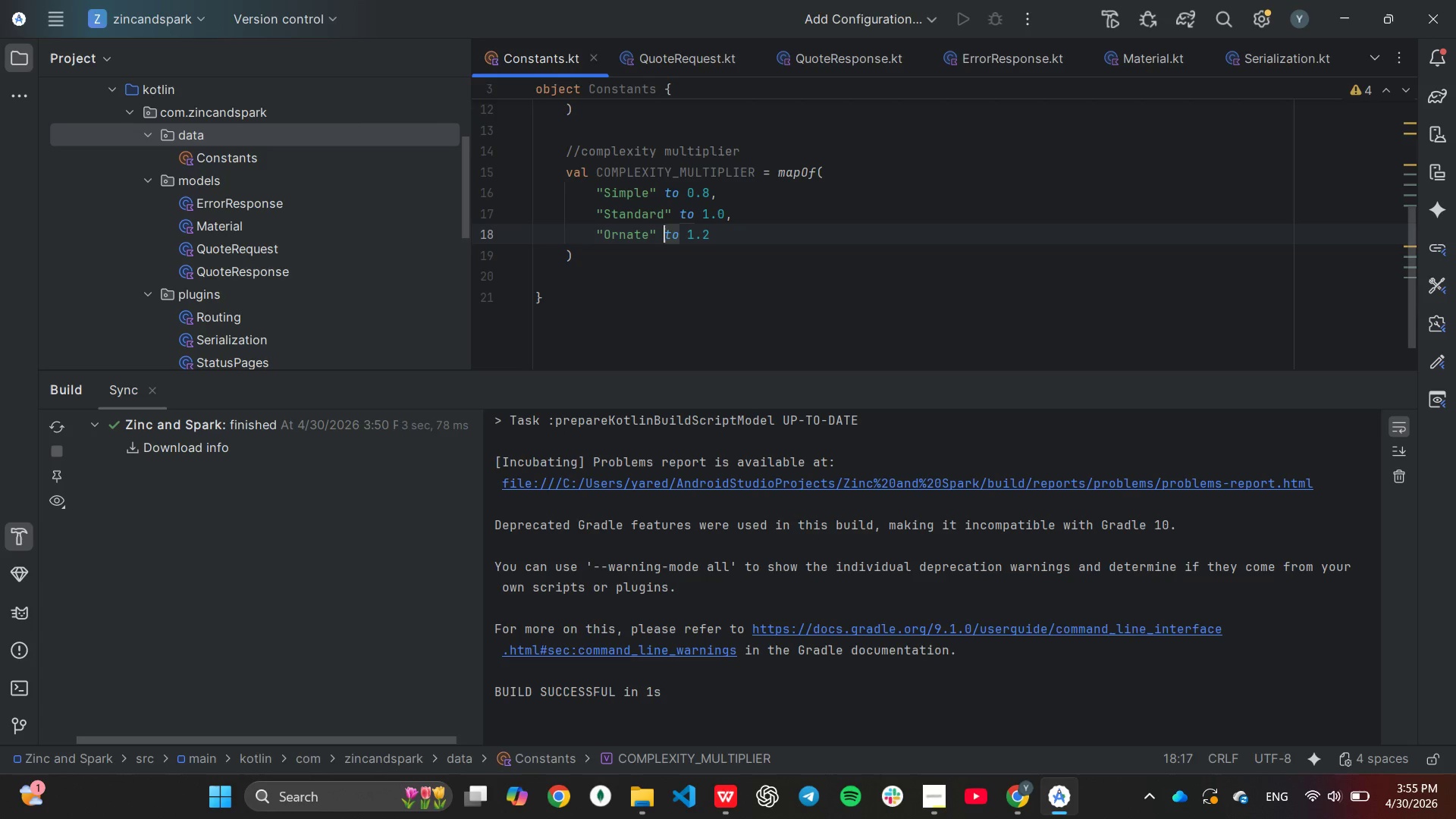 
key(ArrowRight)
 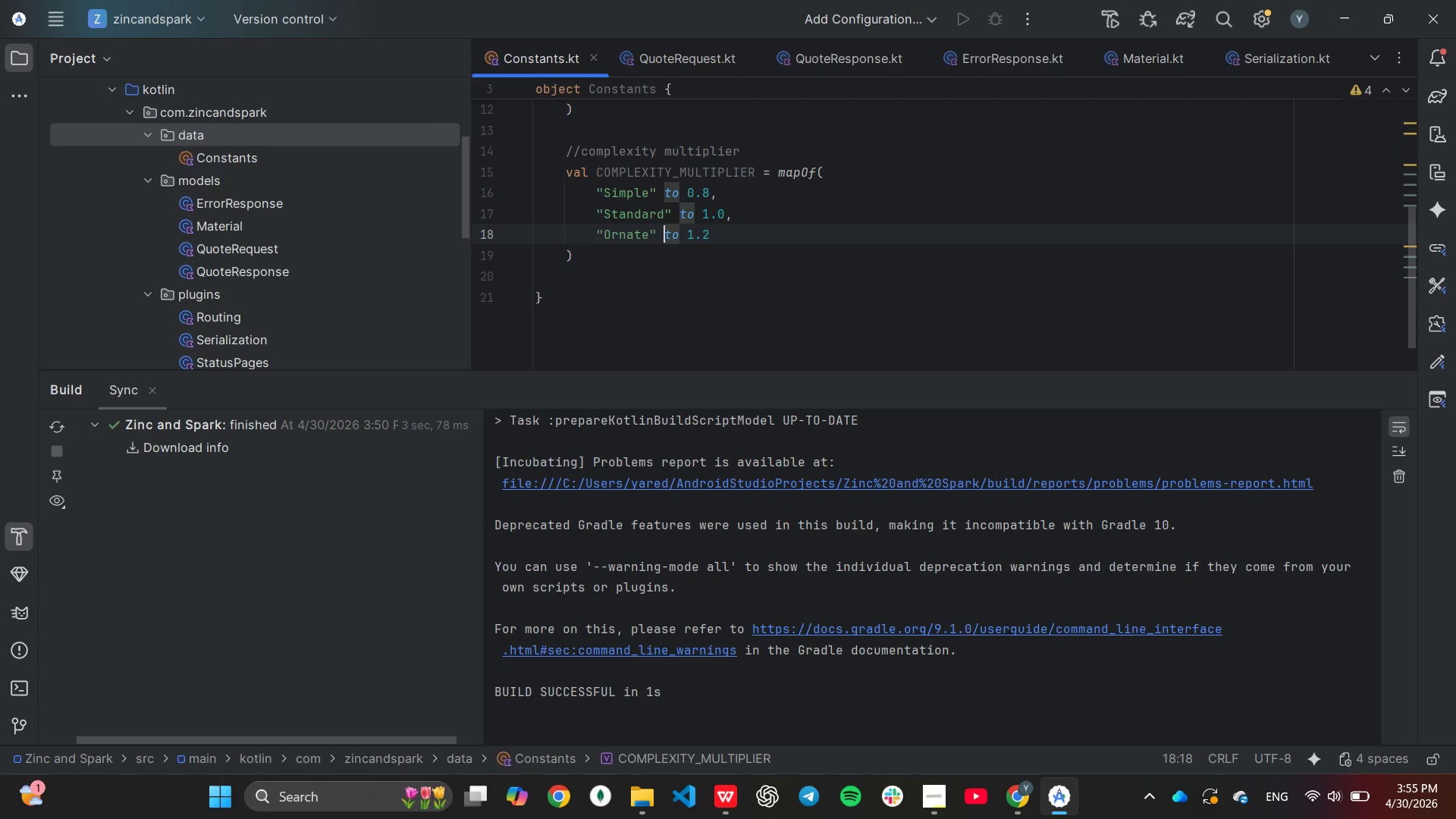 
key(ArrowRight)
 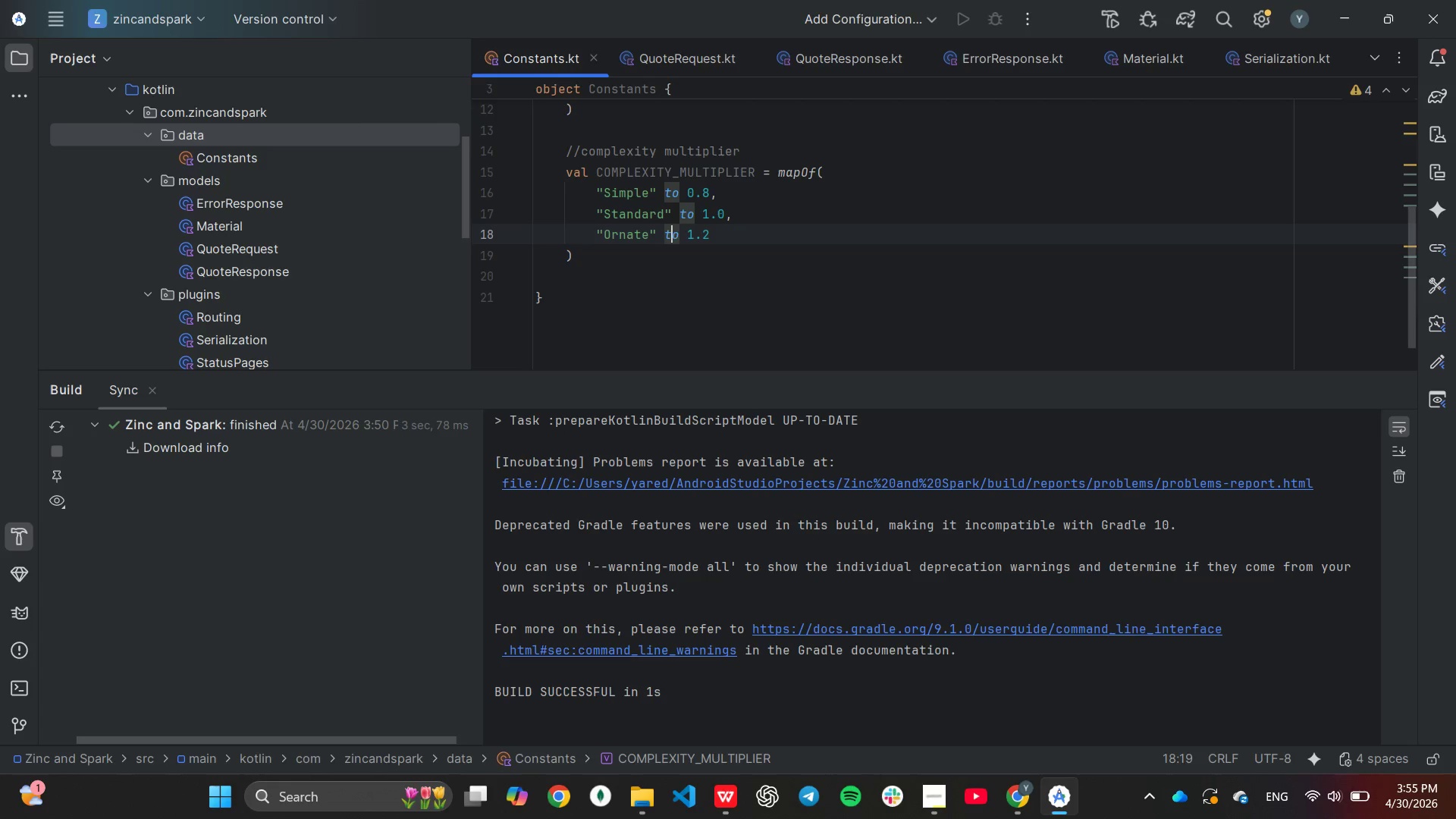 
key(ArrowRight)
 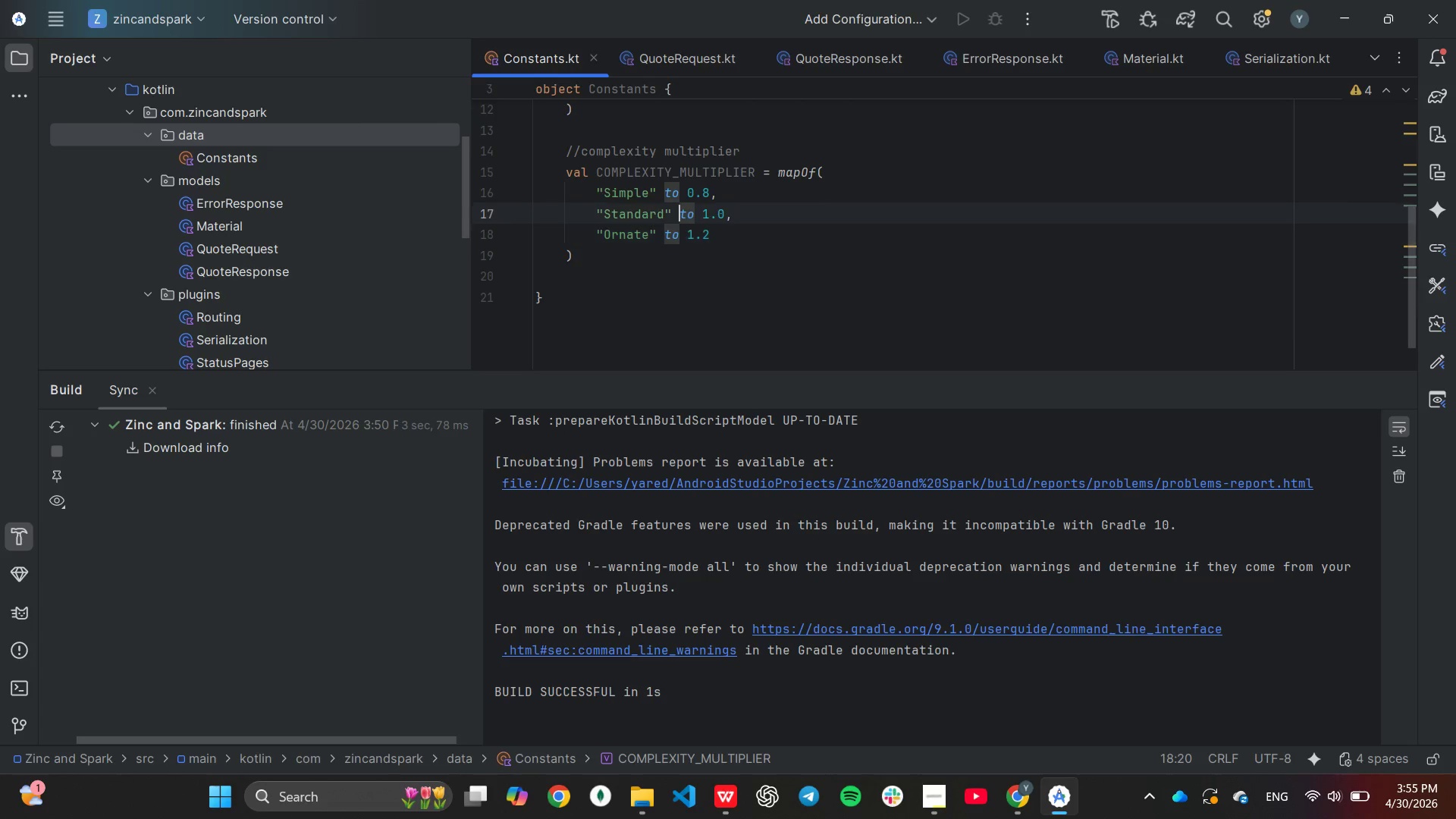 
key(ArrowUp)
 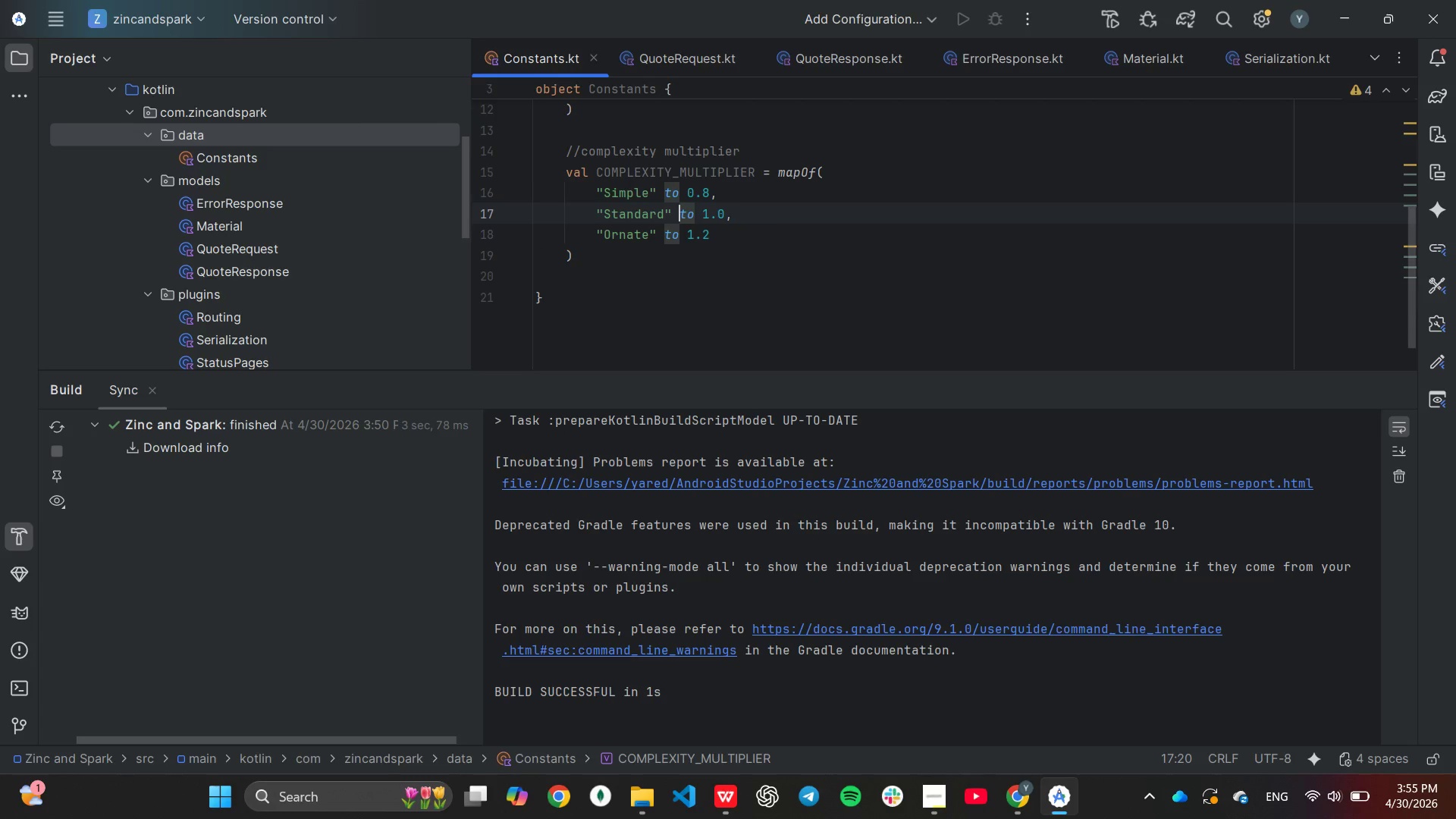 
key(ArrowUp)
 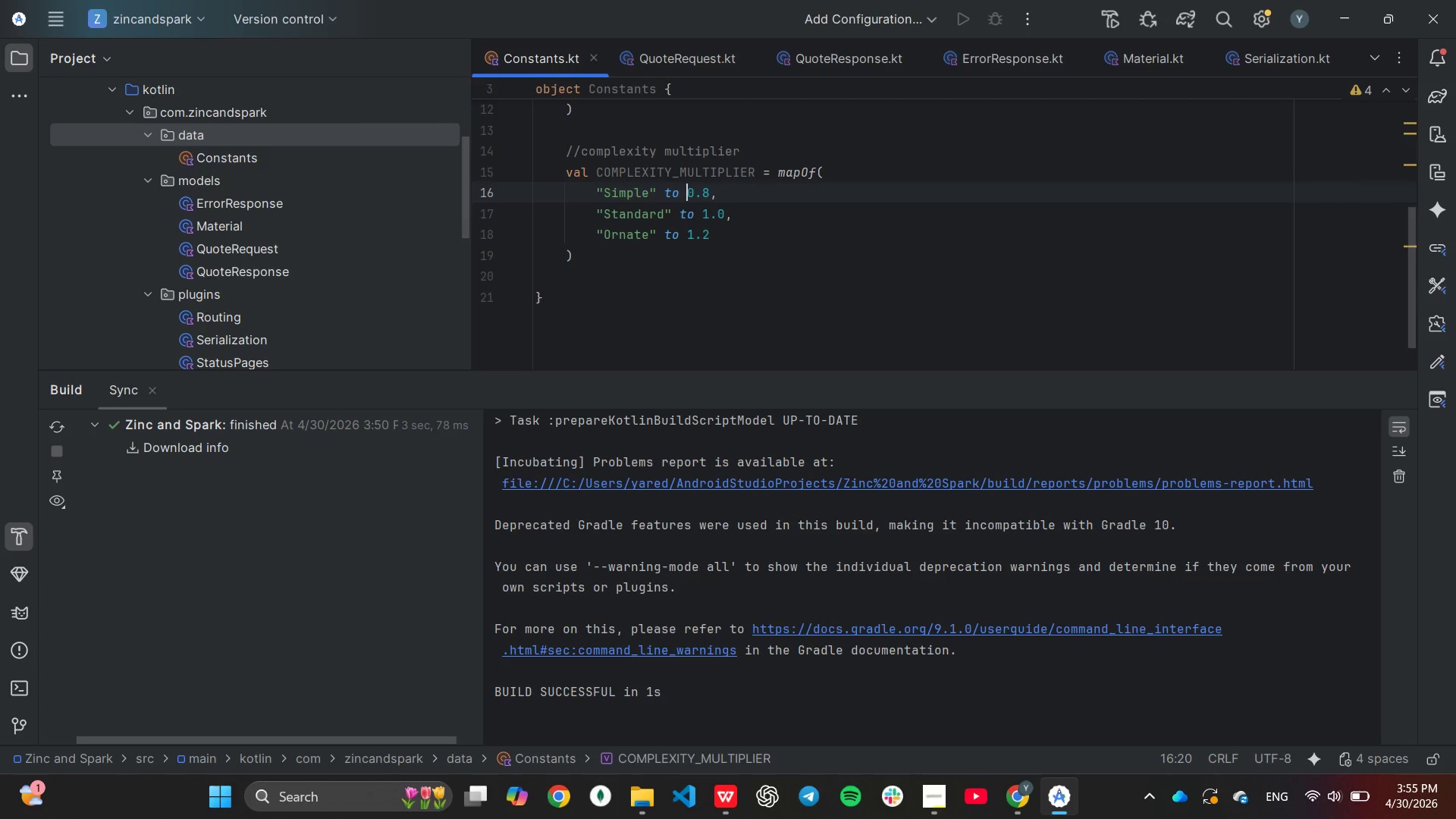 
key(ArrowRight)
 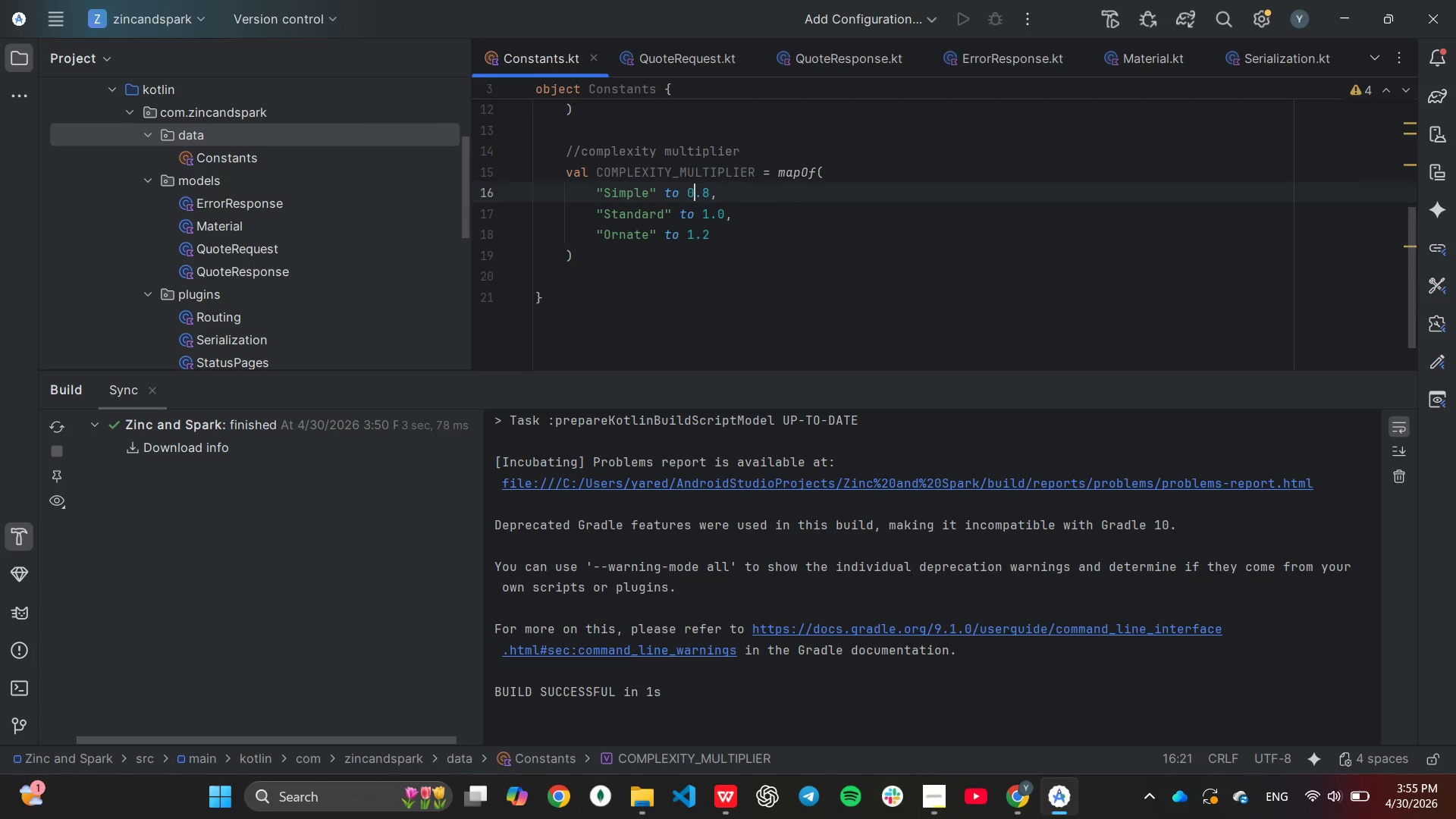 
key(ArrowRight)
 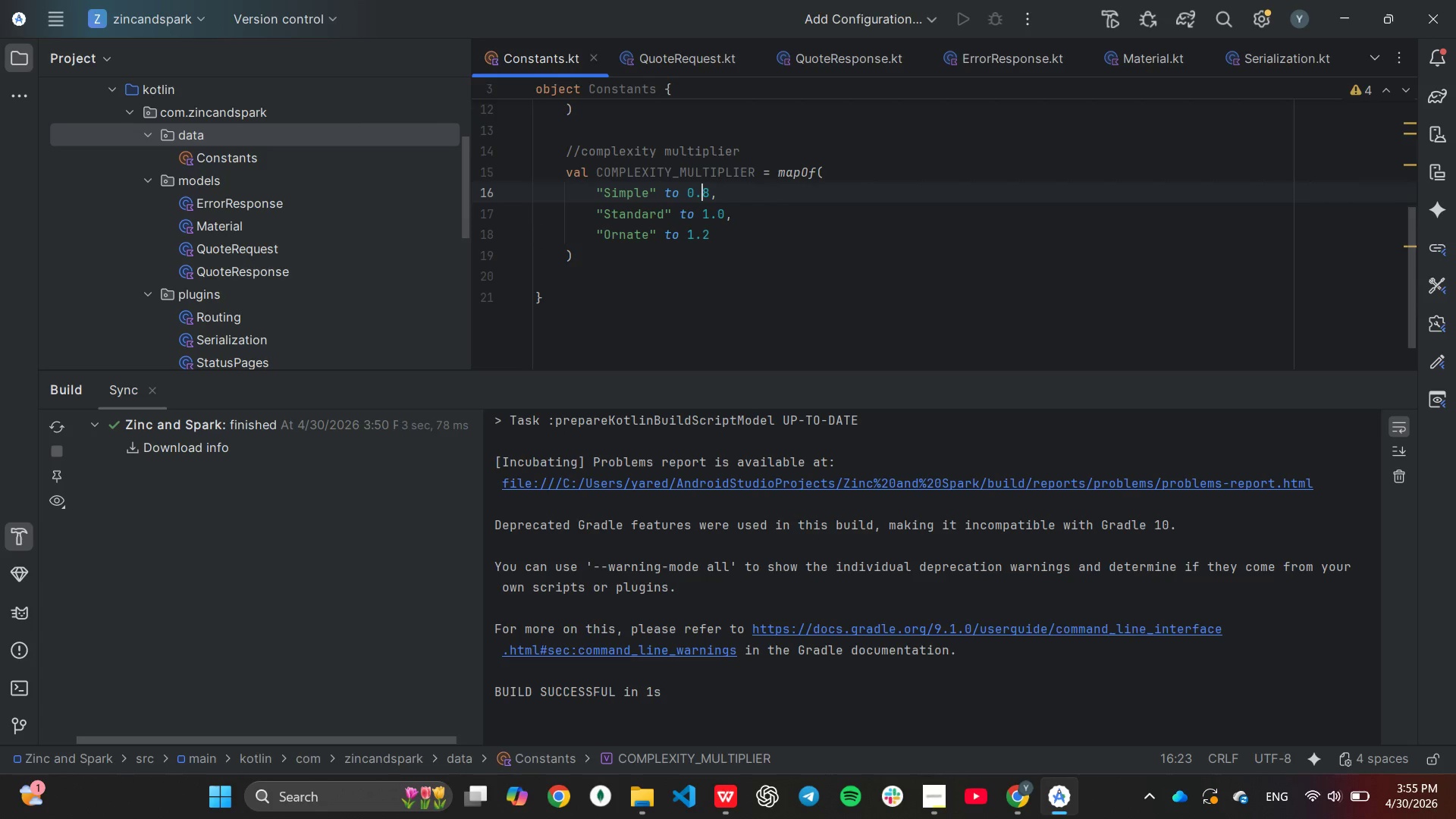 
key(ArrowRight)
 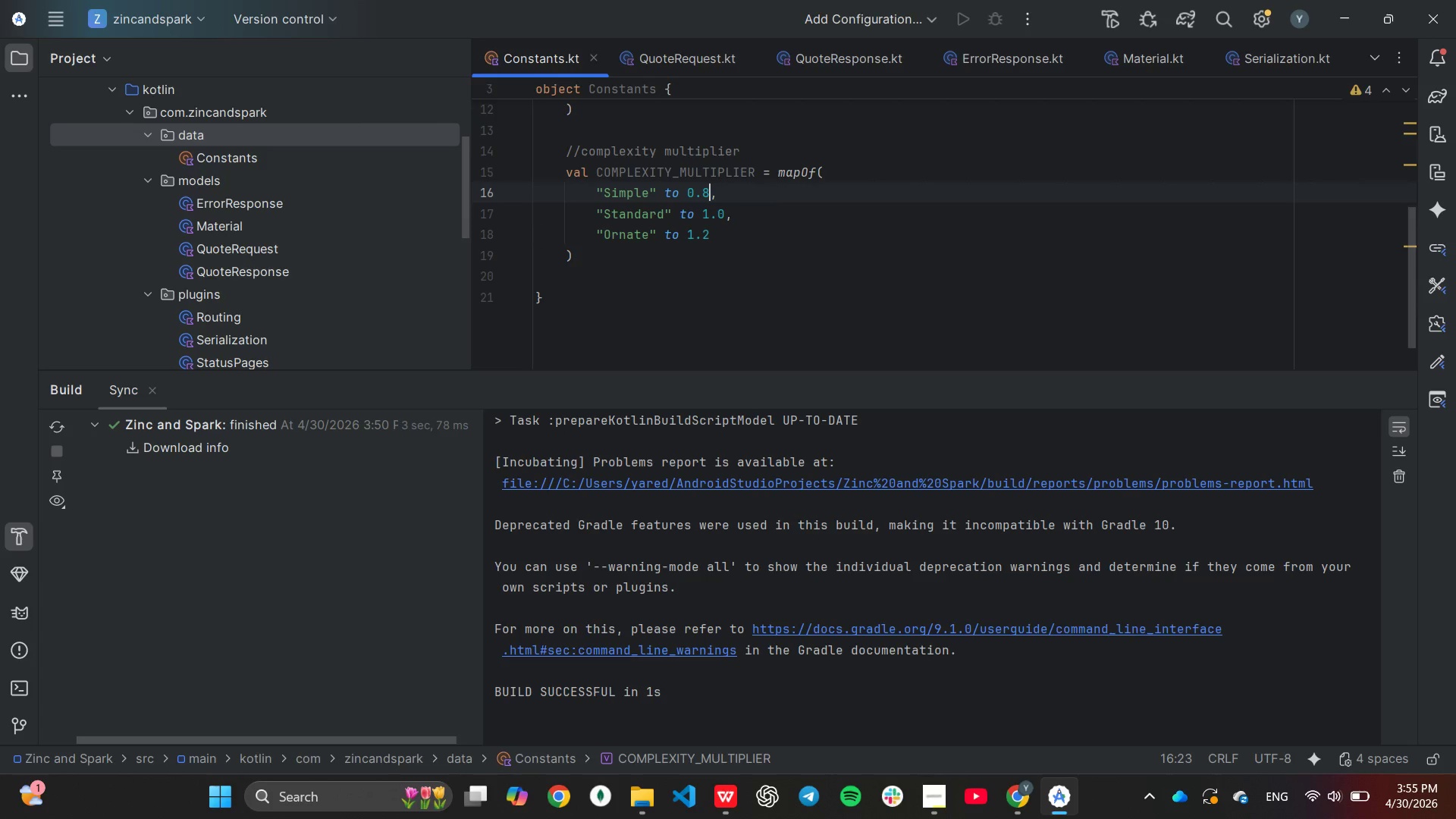 
key(ArrowRight)
 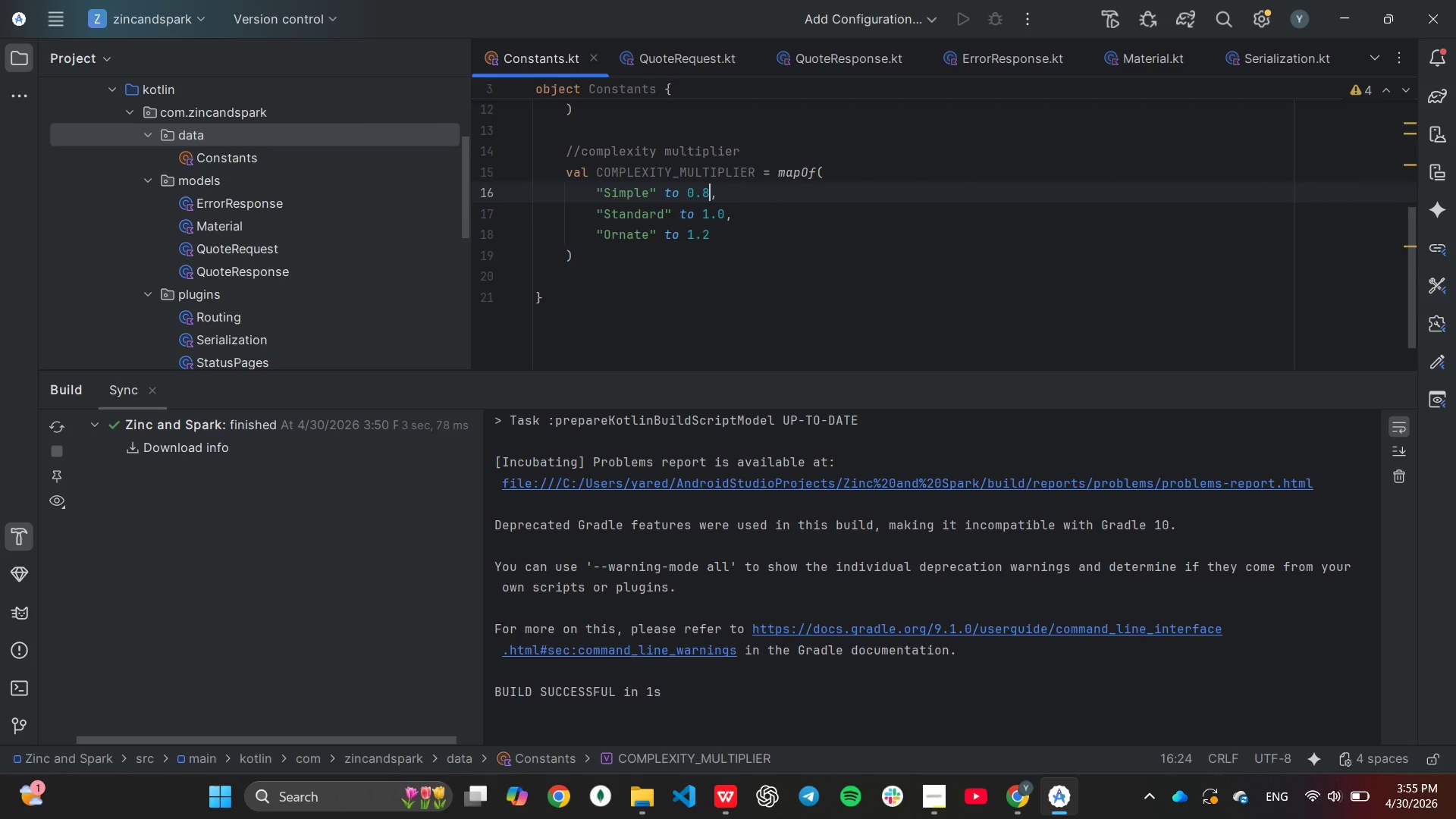 
key(Backspace)
 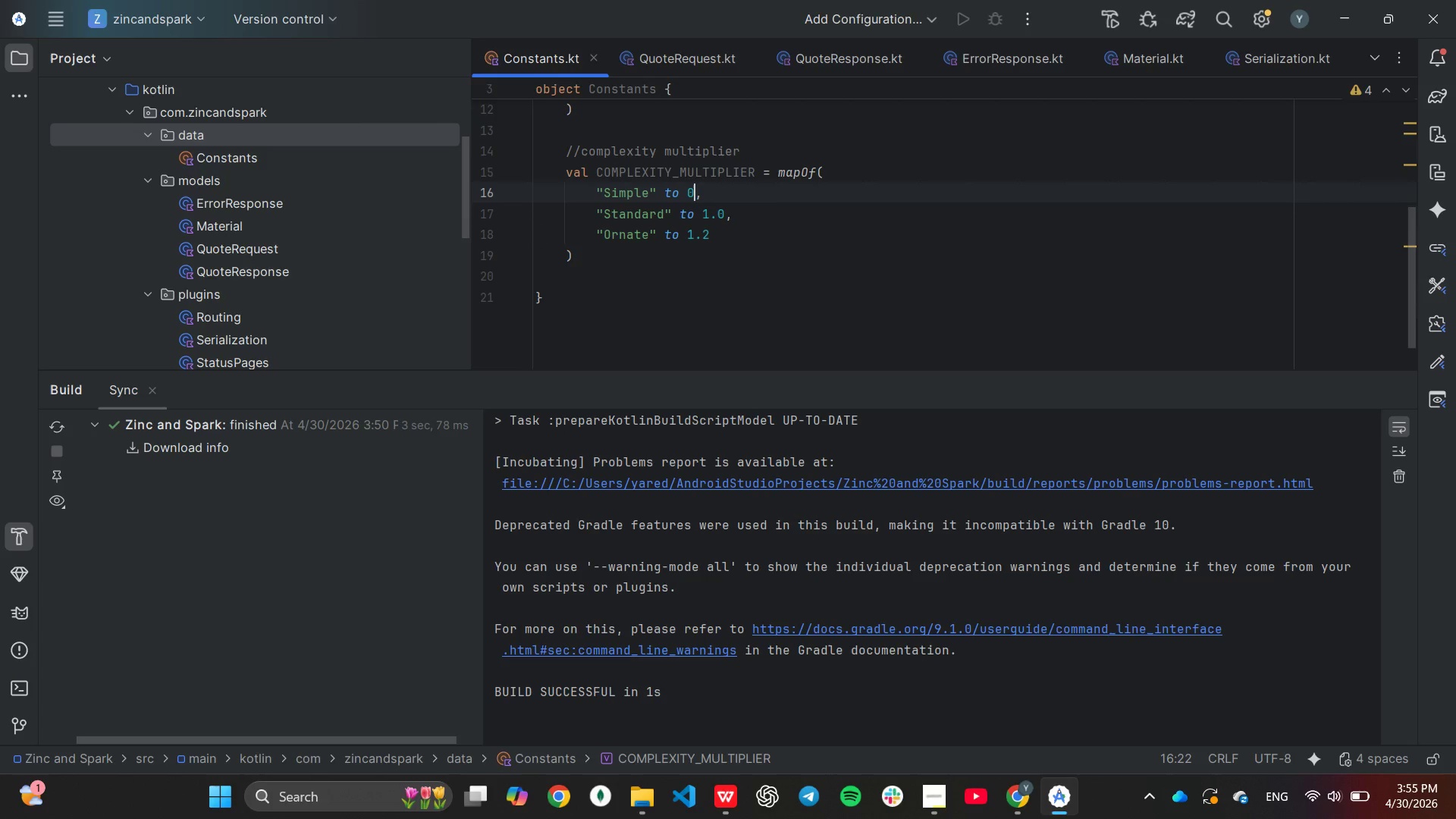 
key(Backspace)
 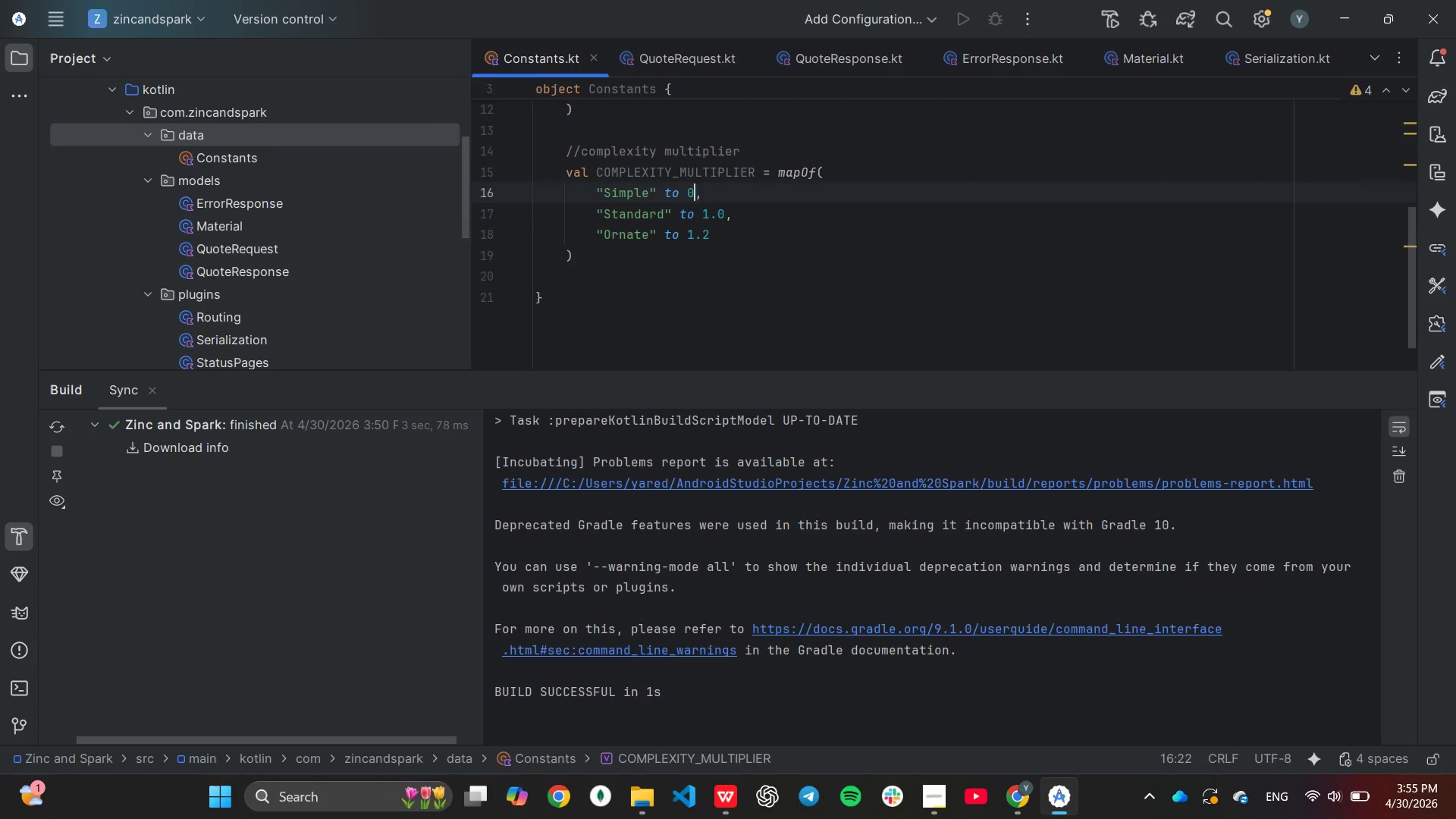 
key(Backspace)
 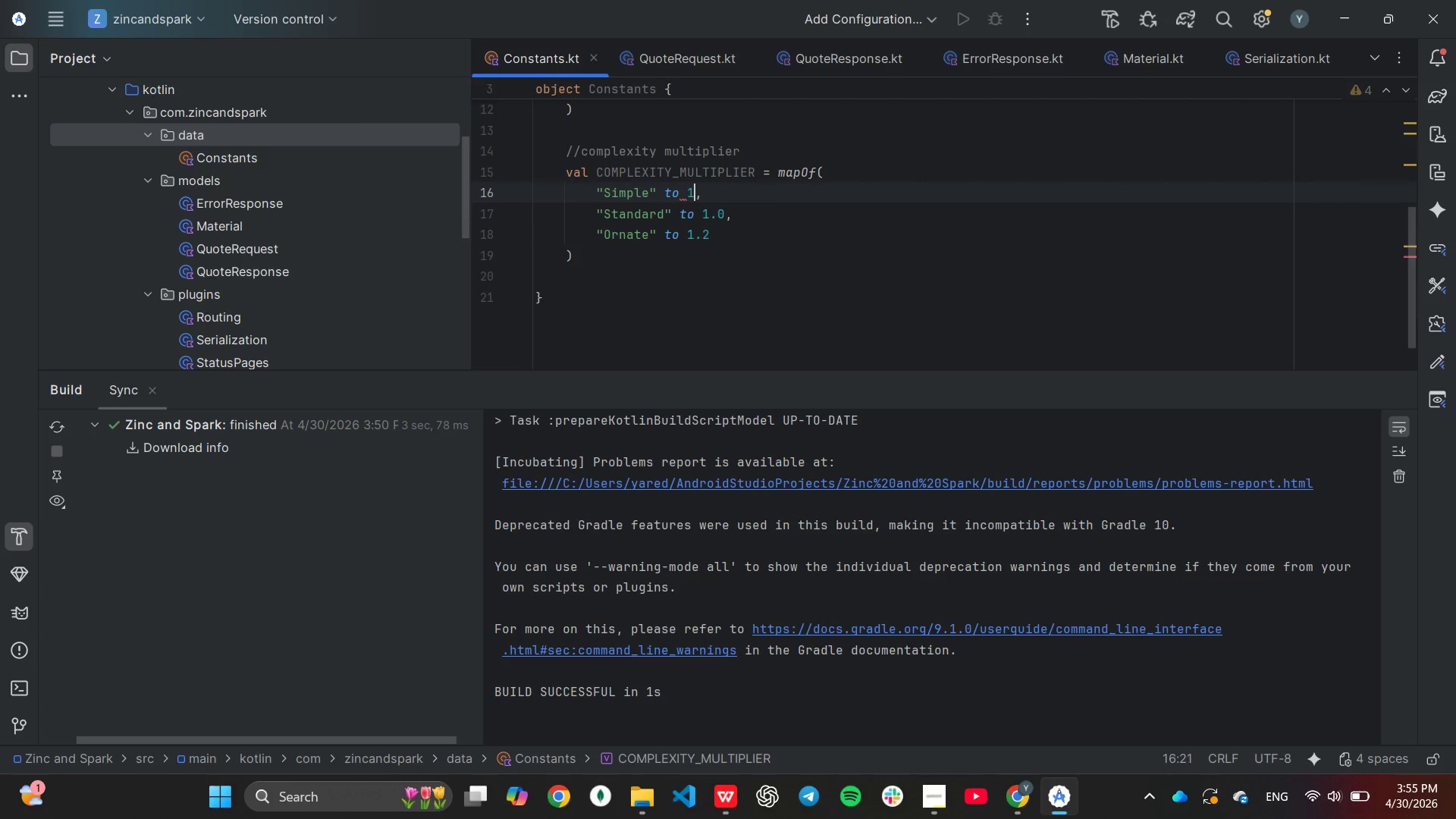 
key(1)
 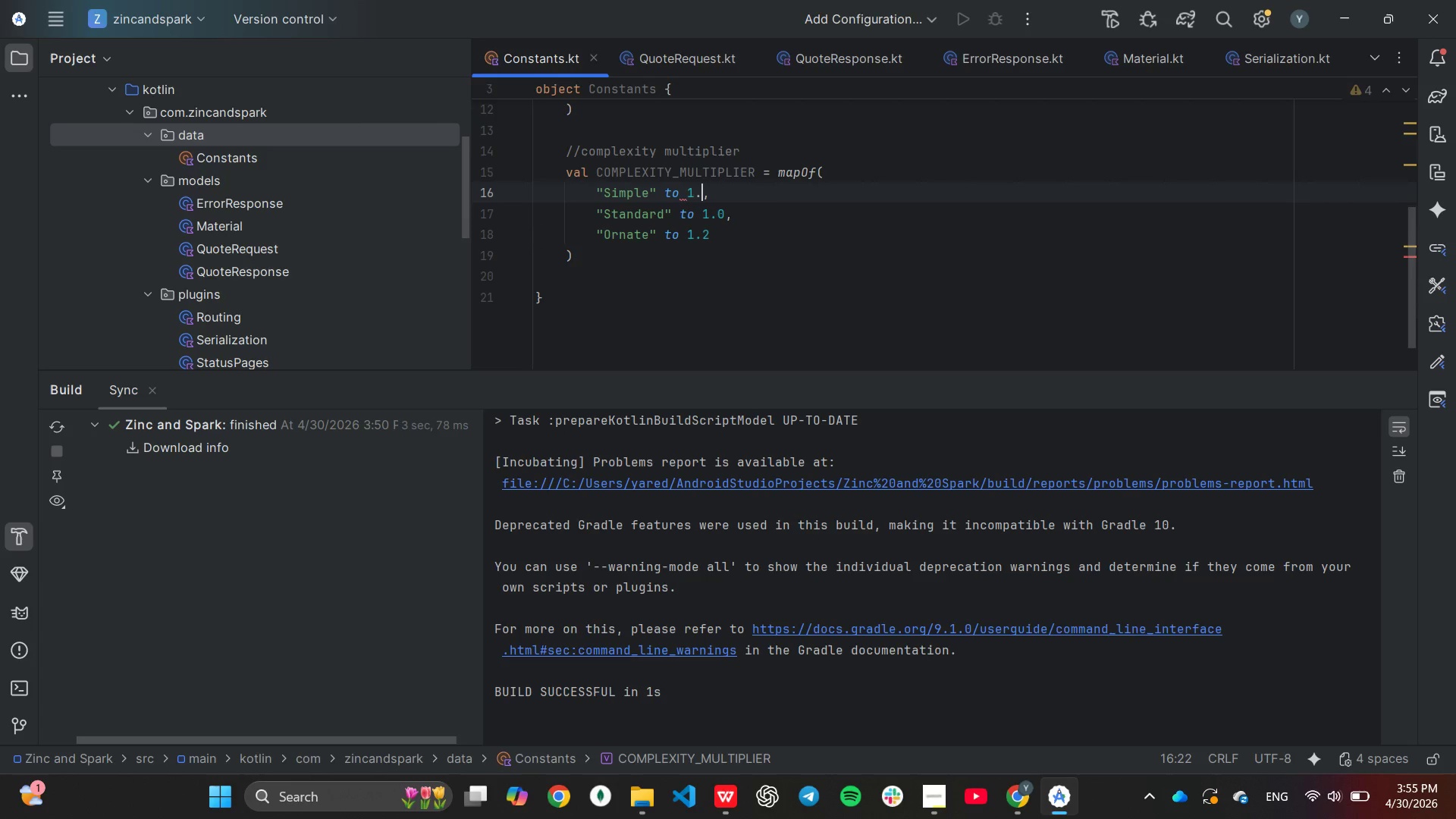 
key(Period)
 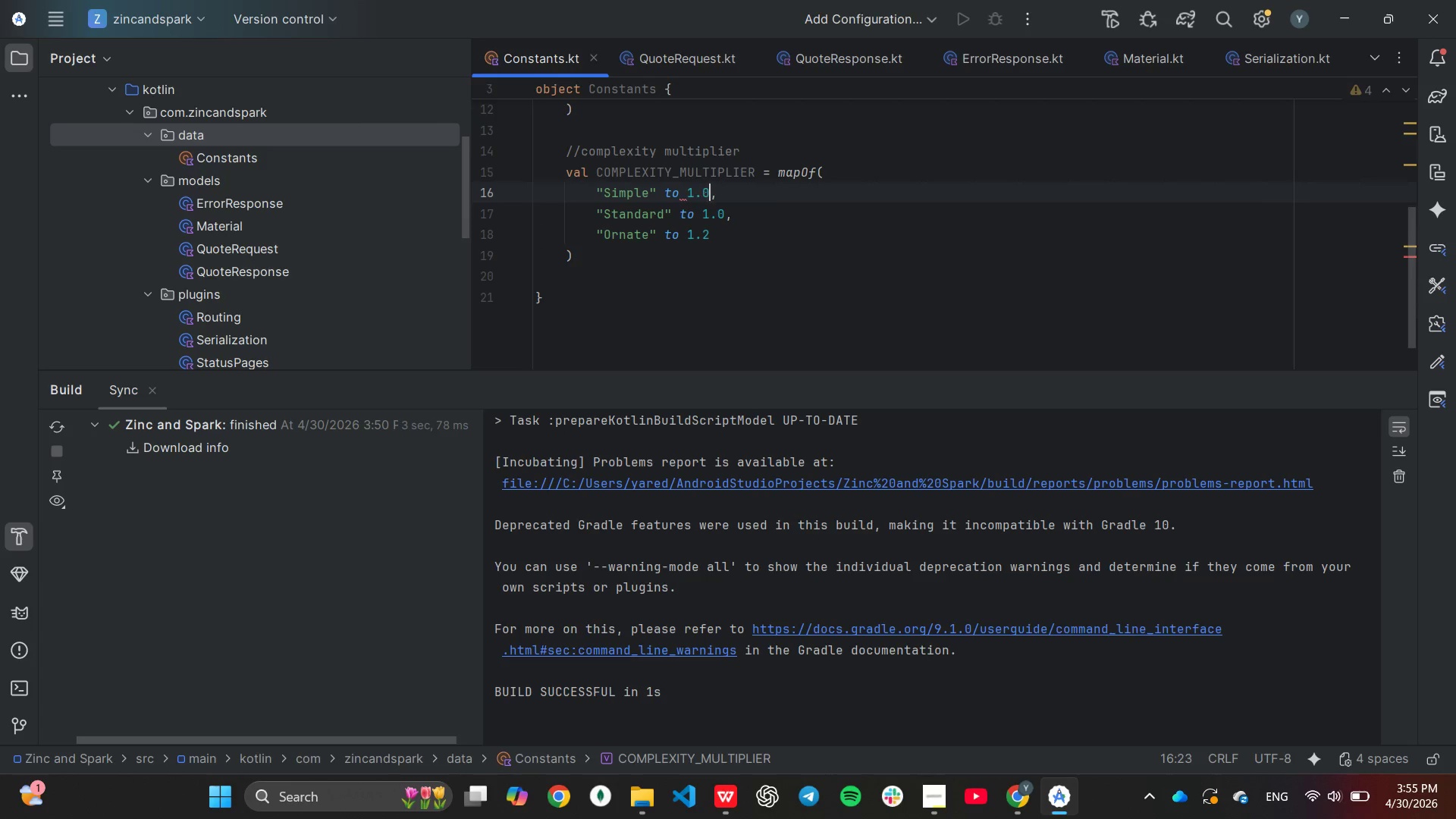 
key(0)
 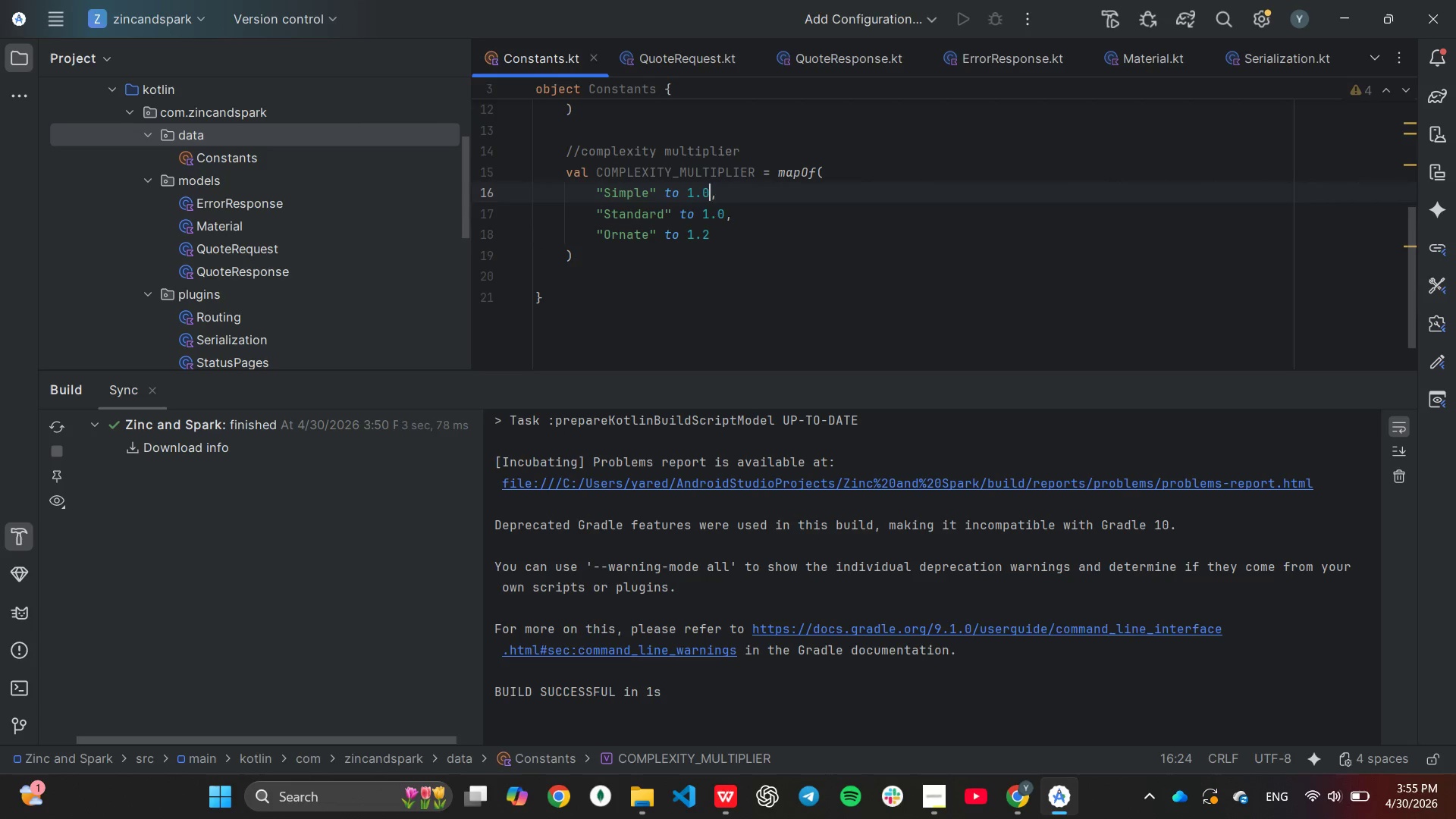 
key(ArrowDown)
 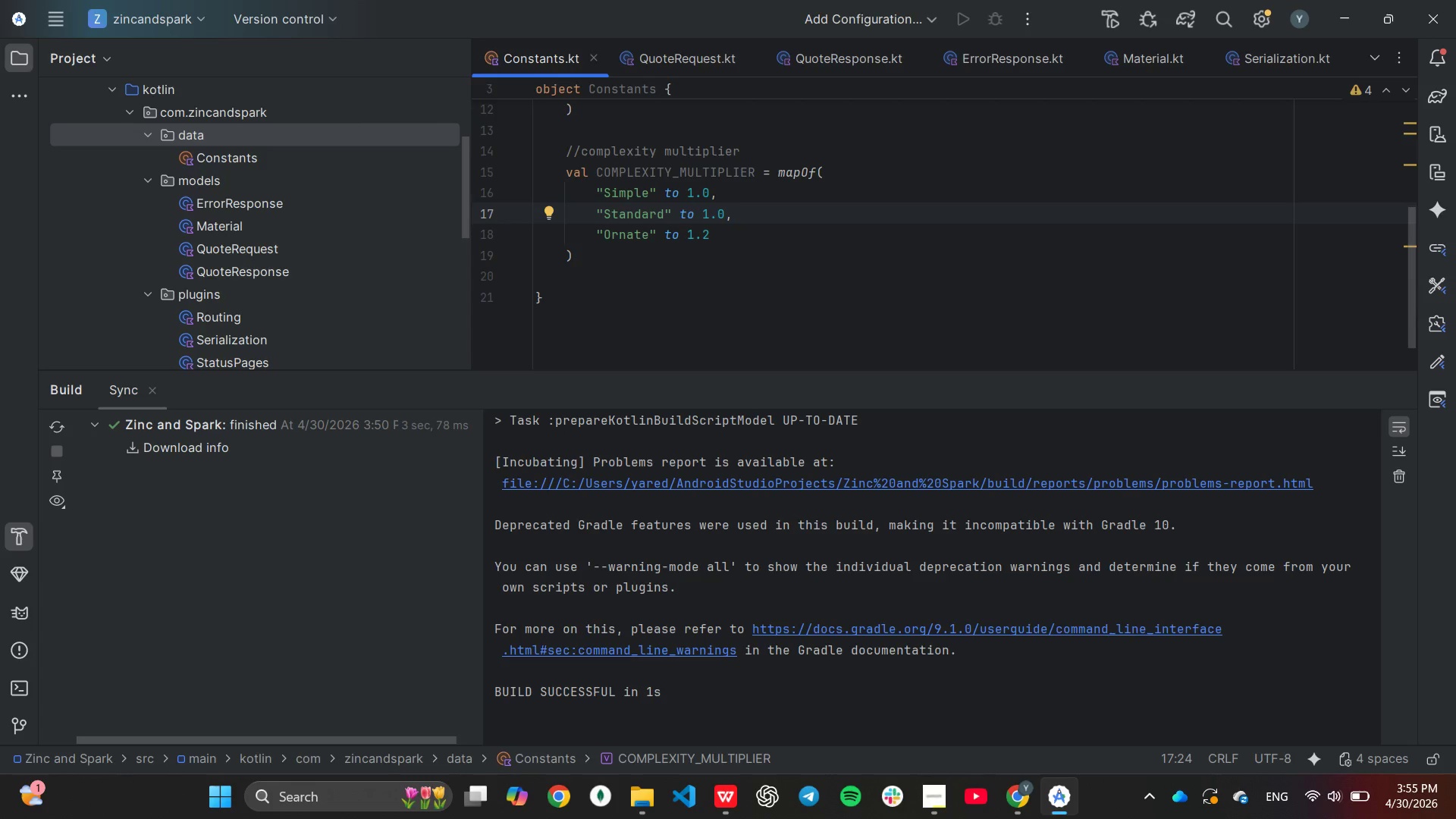 
key(ArrowRight)
 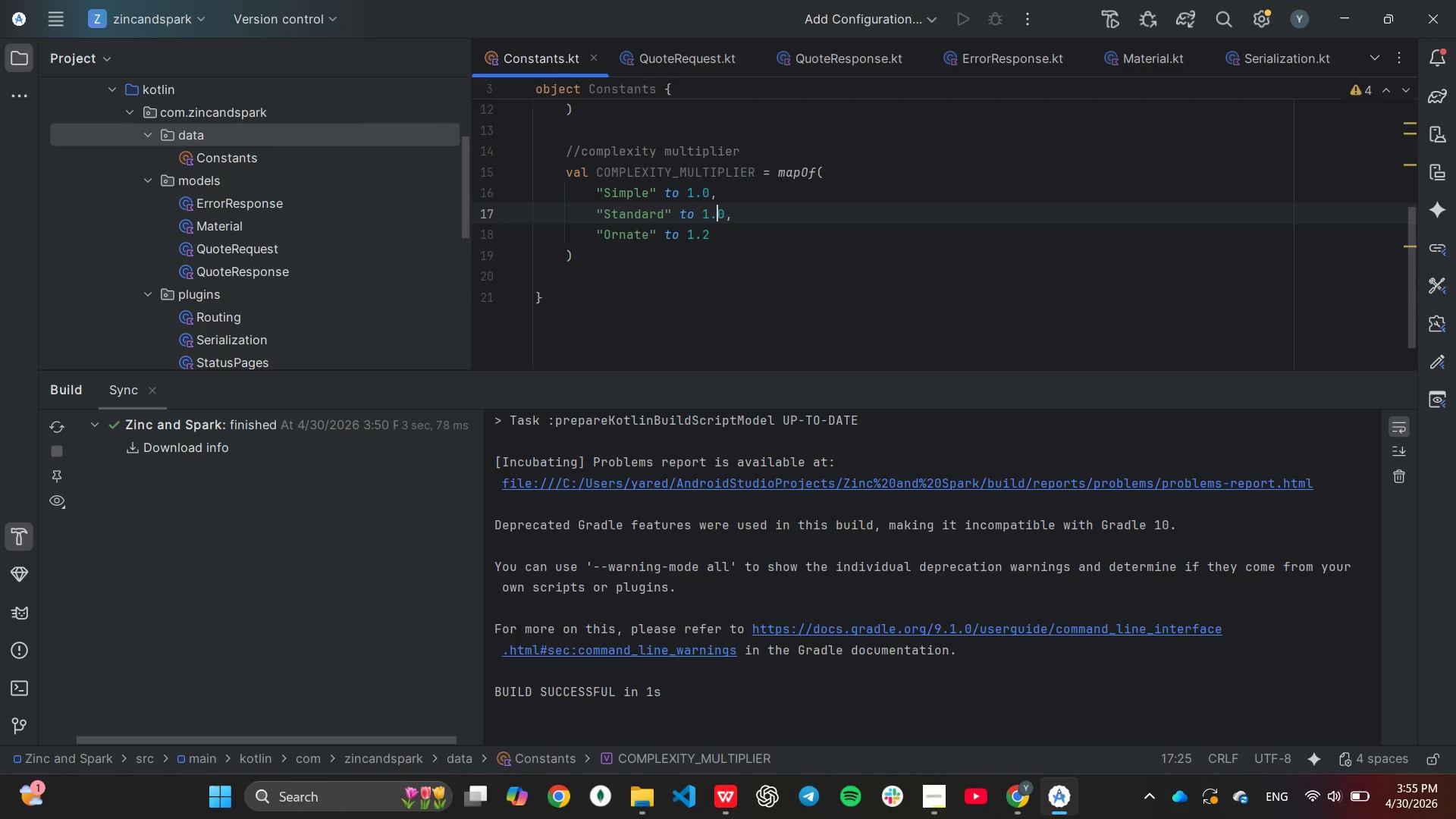 
key(Backspace)
 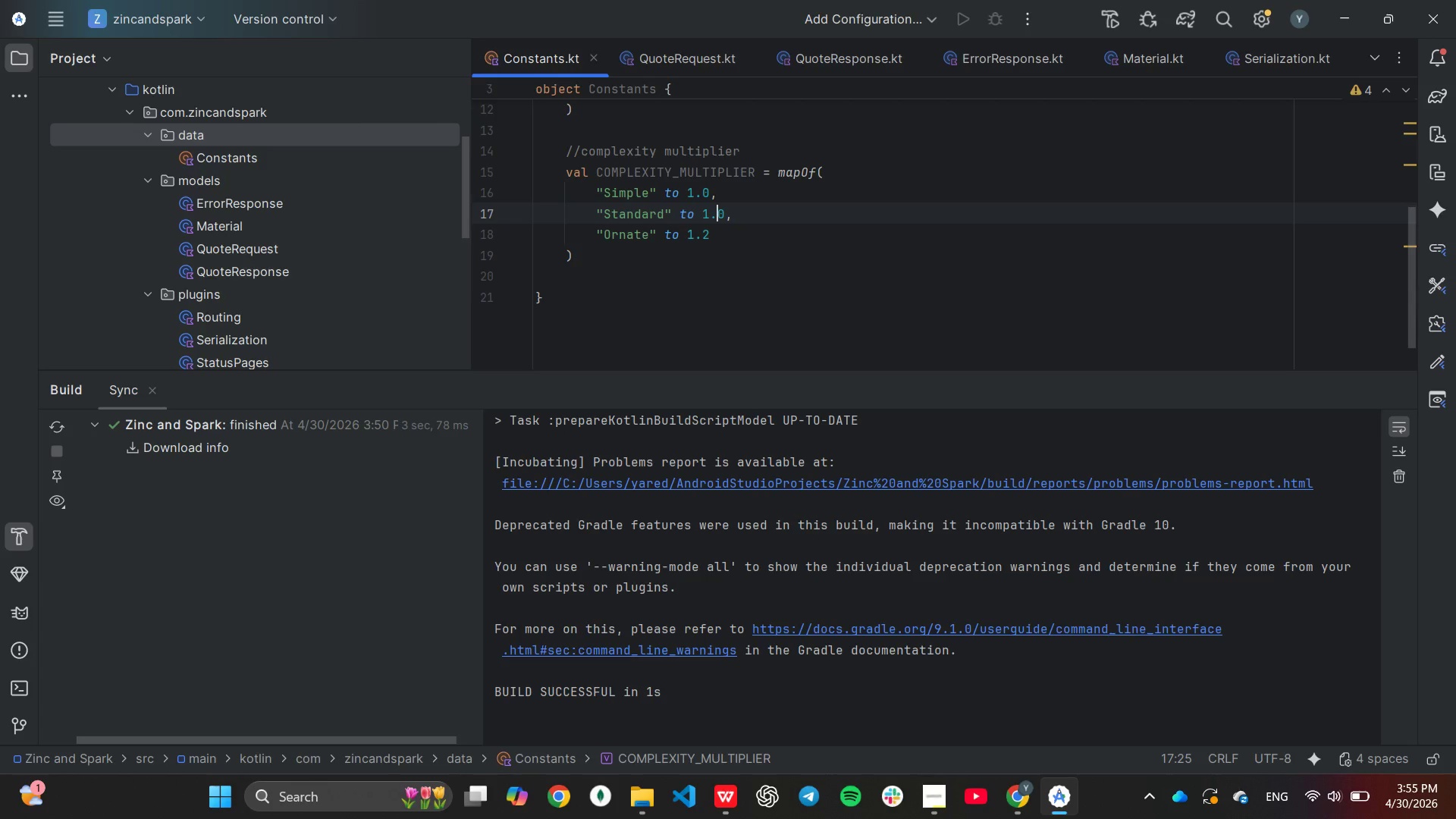 
key(5)
 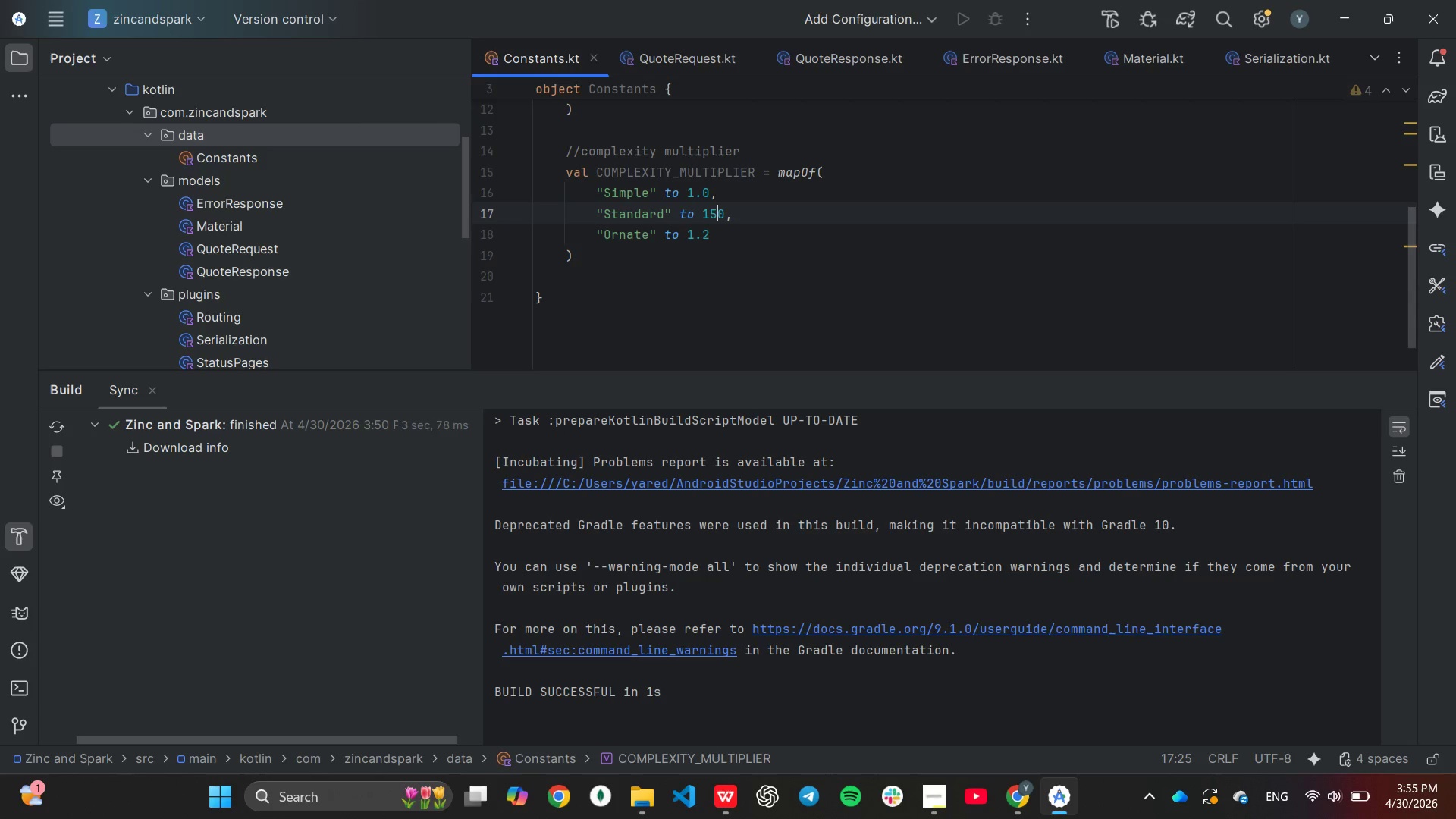 
key(Backspace)
 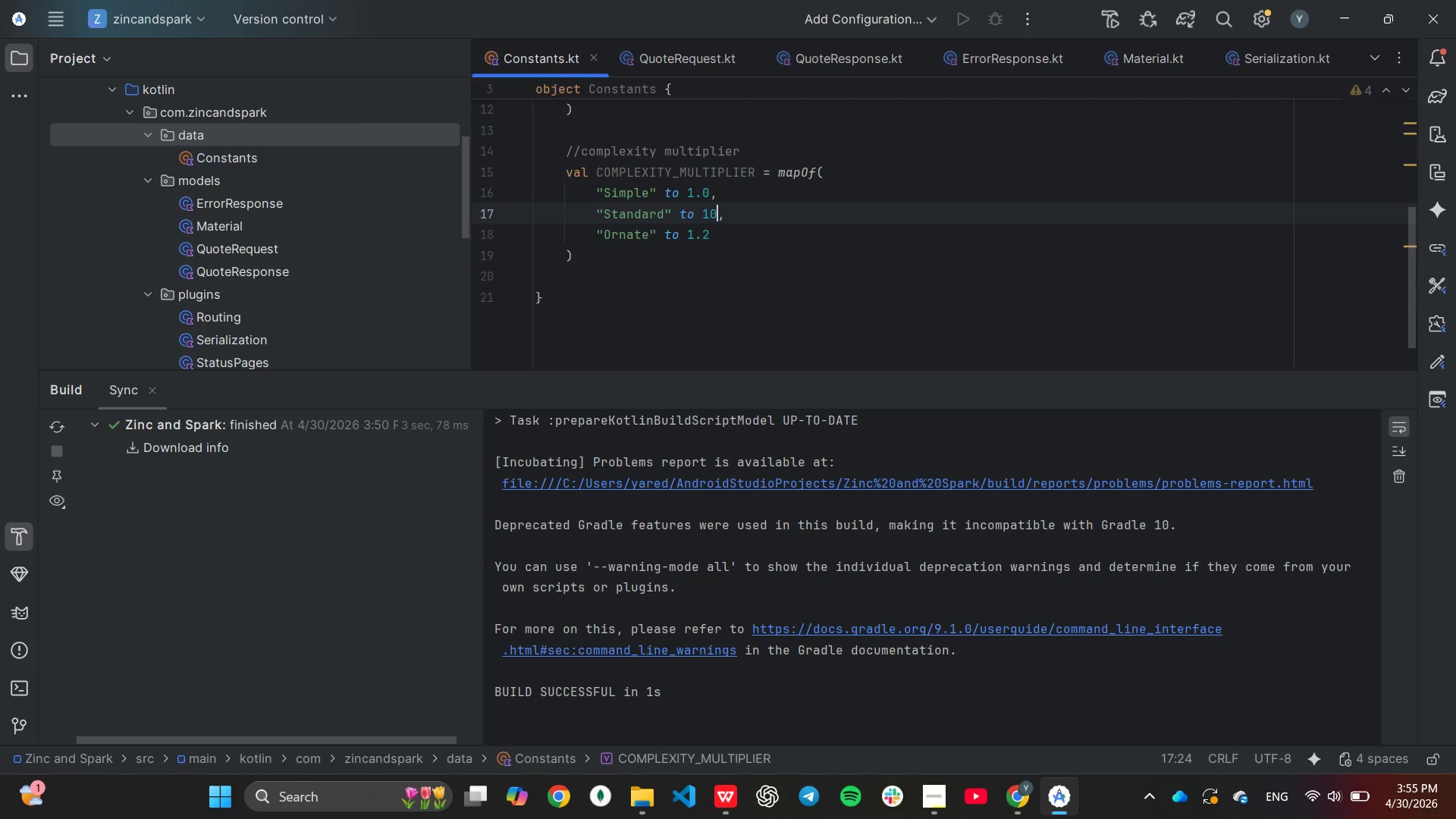 
key(ArrowRight)
 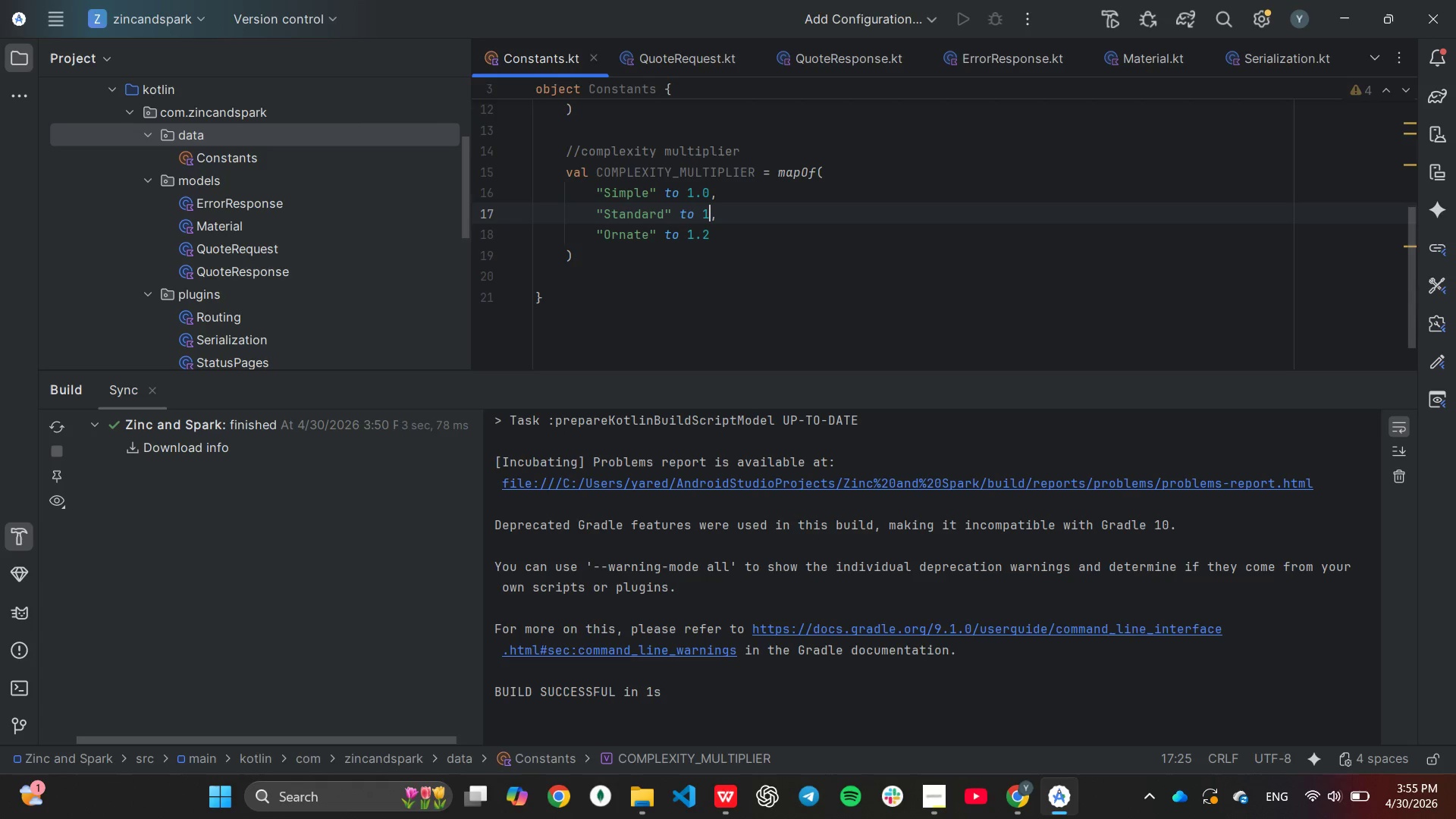 
key(Backspace)
 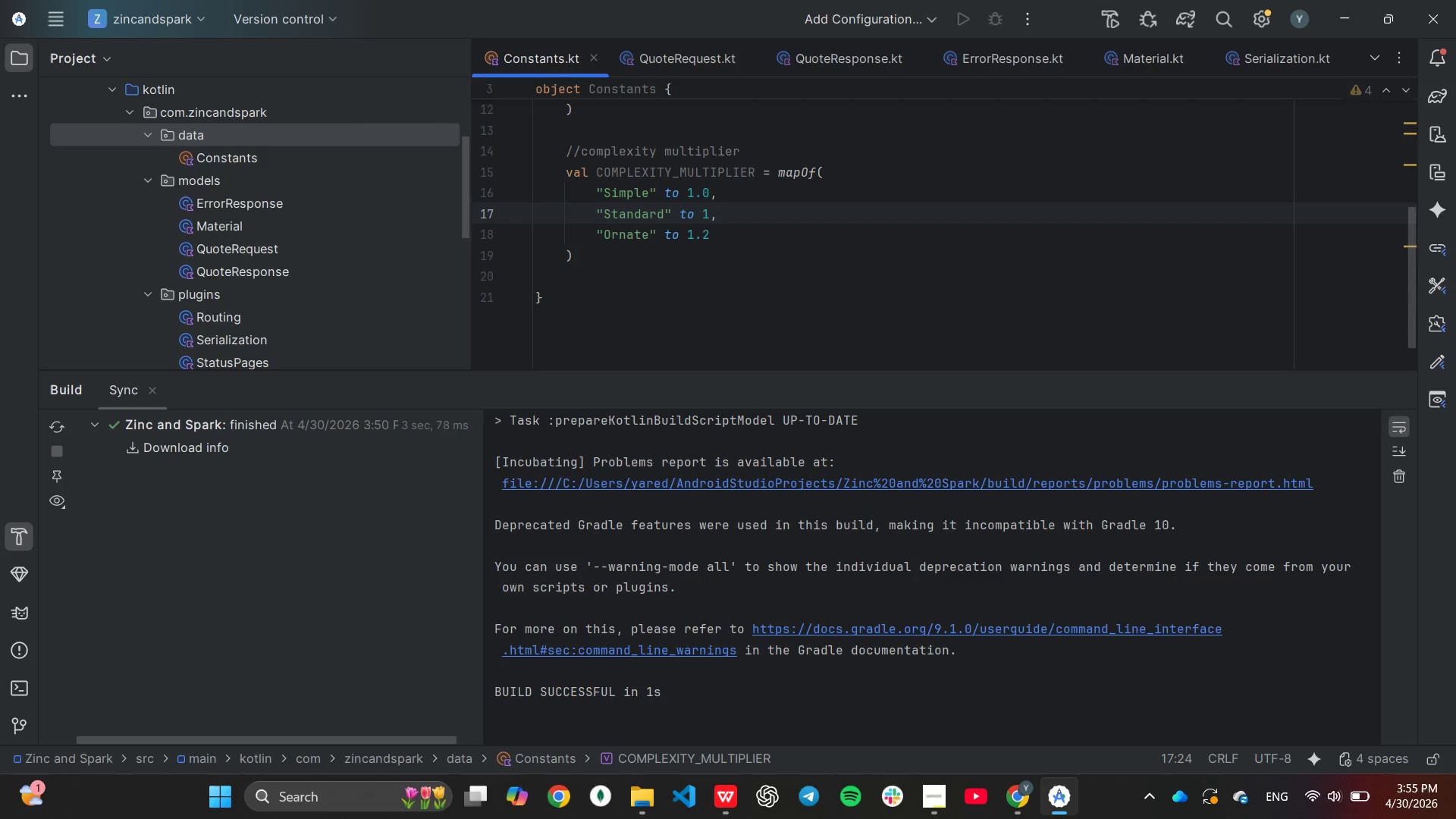 
key(Period)
 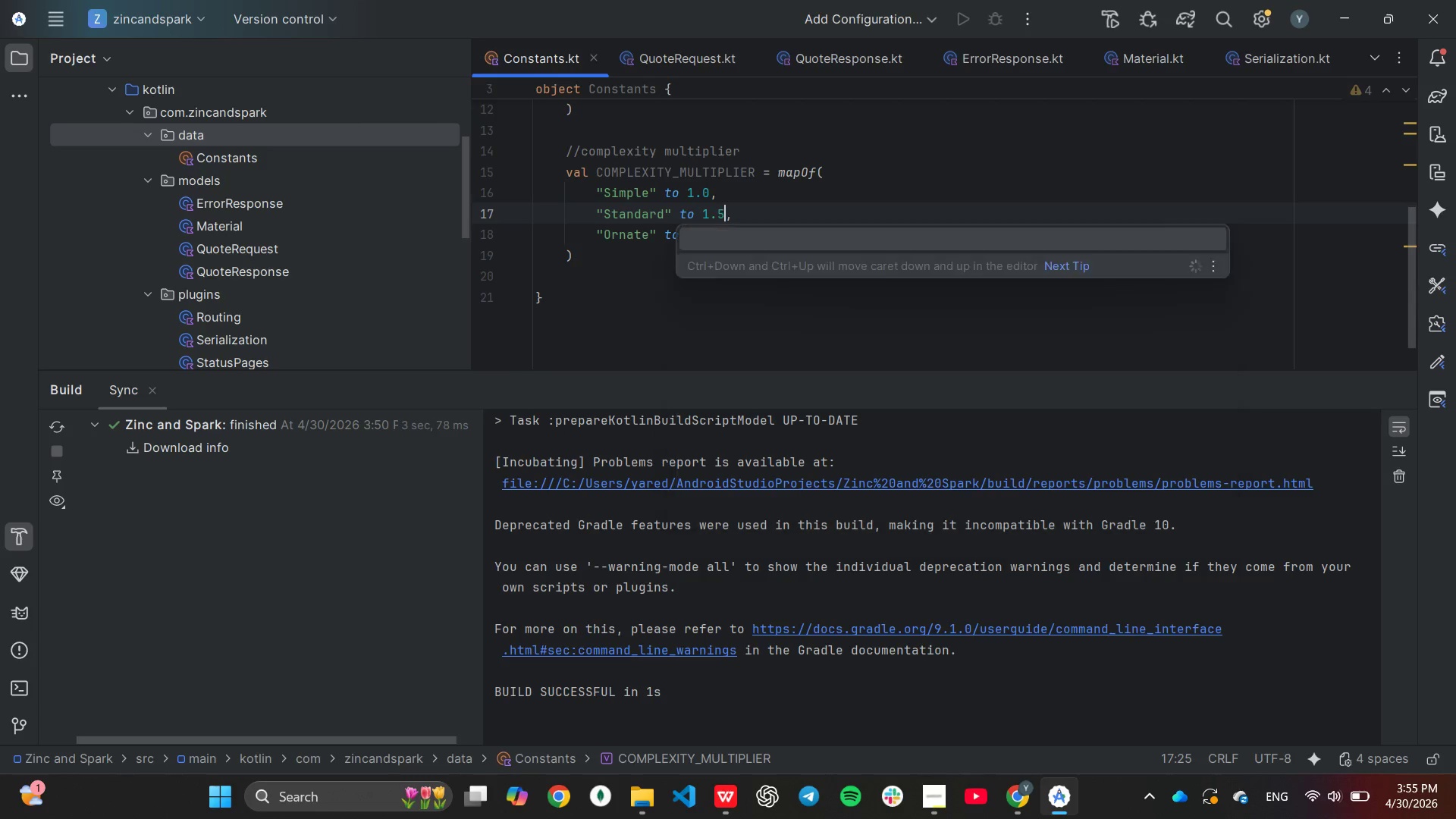 
key(5)
 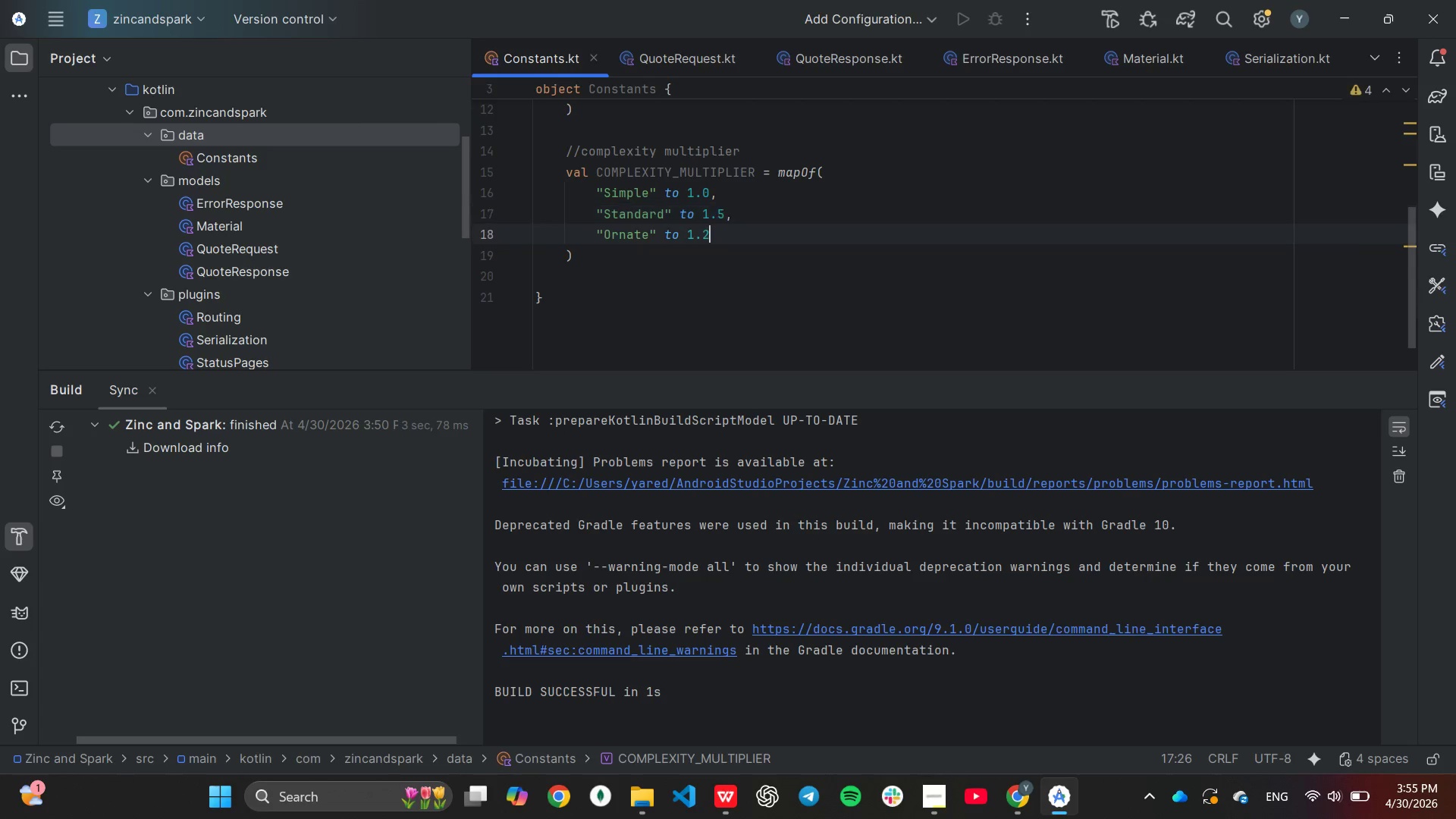 
key(ArrowDown)
 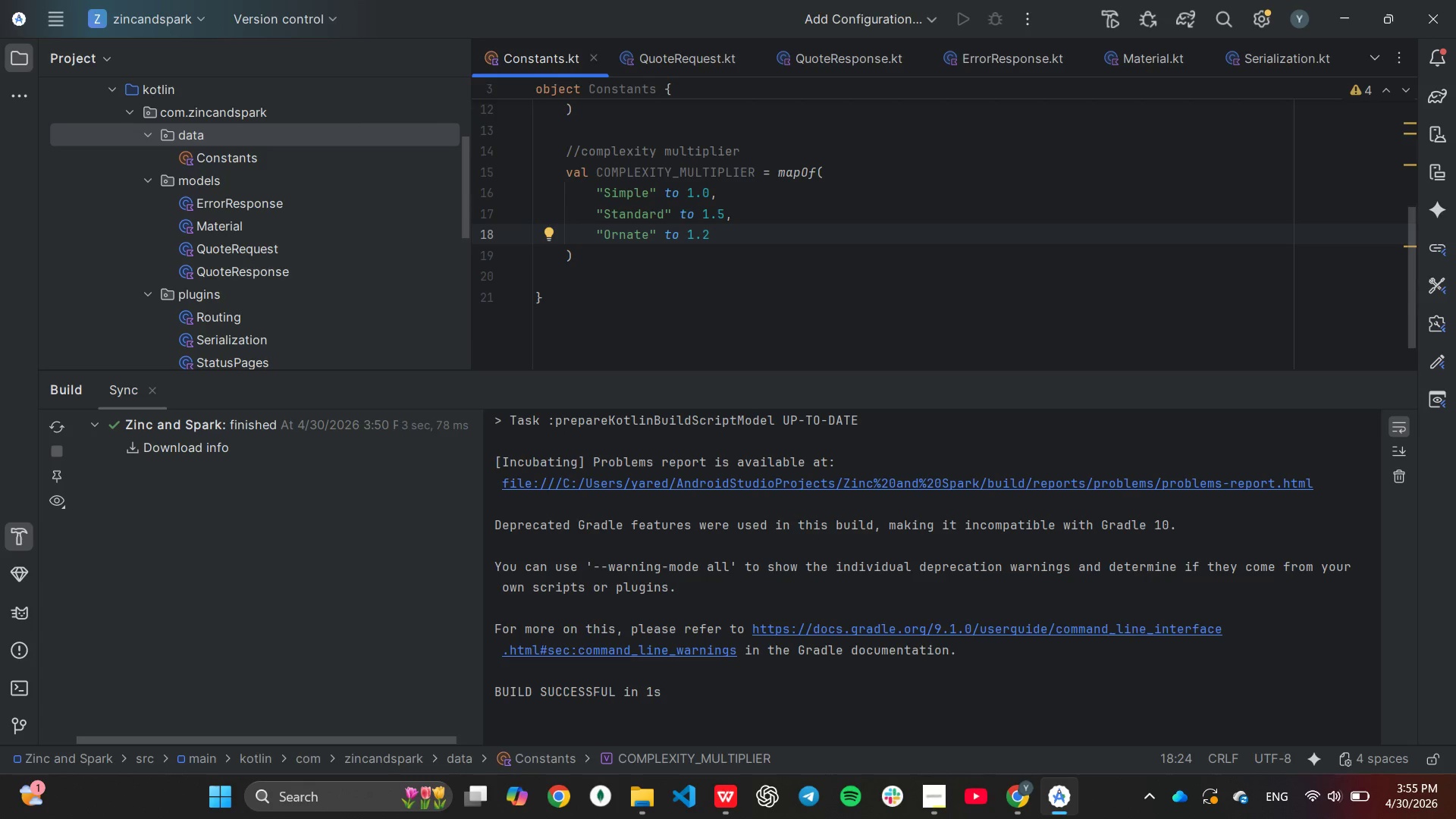 
key(Backspace)
 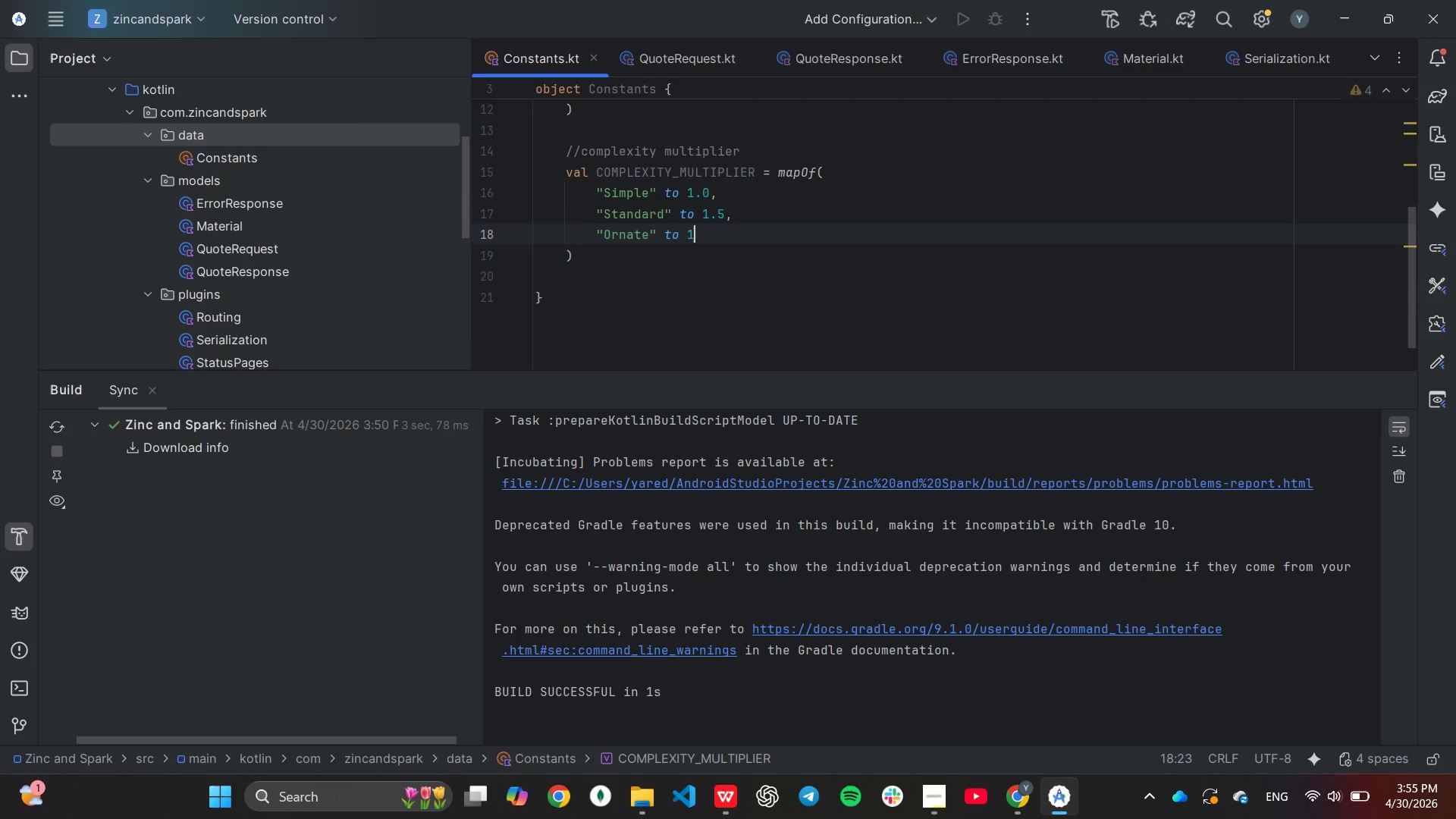 
key(Backspace)
 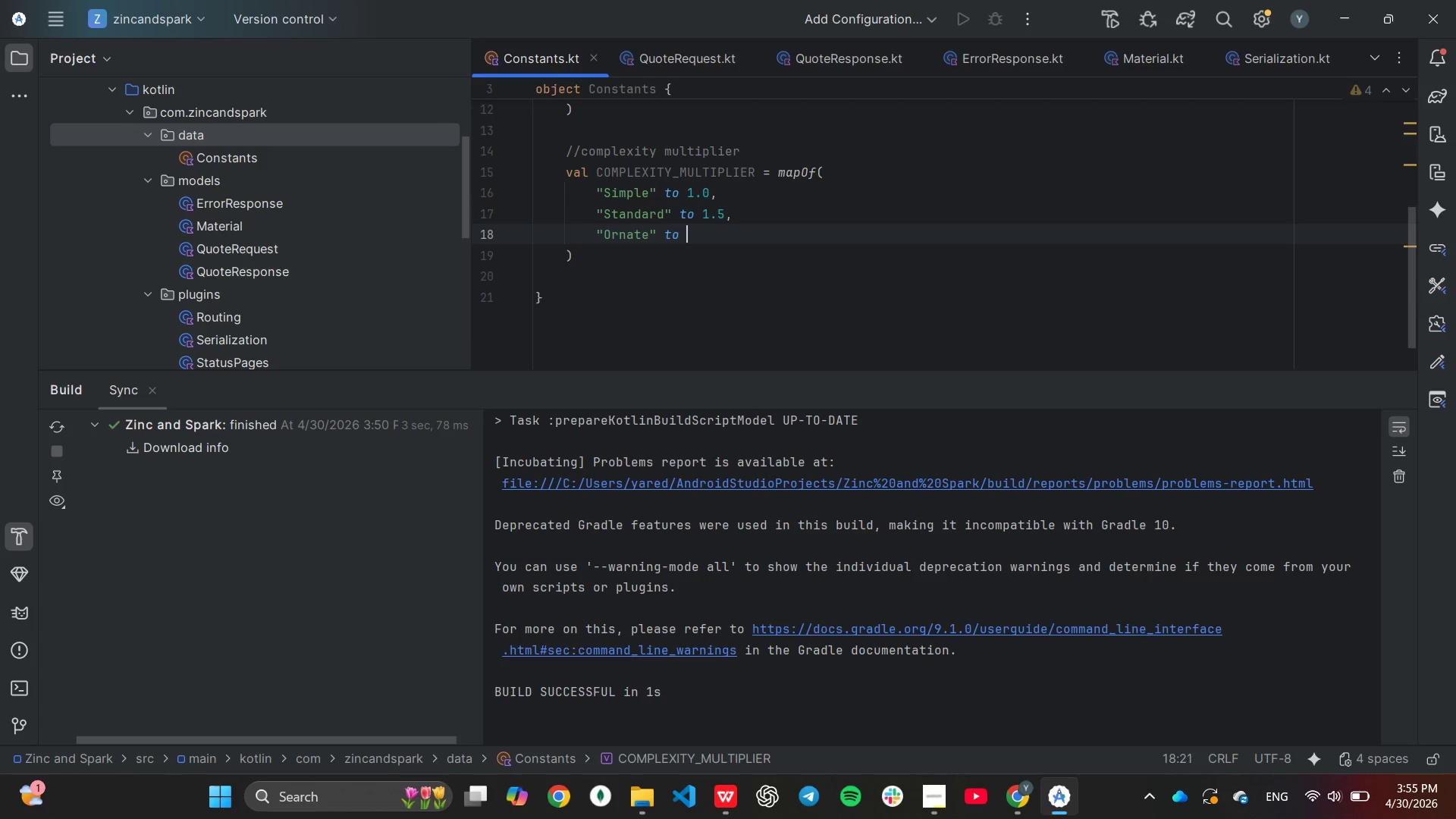 
key(Backspace)
 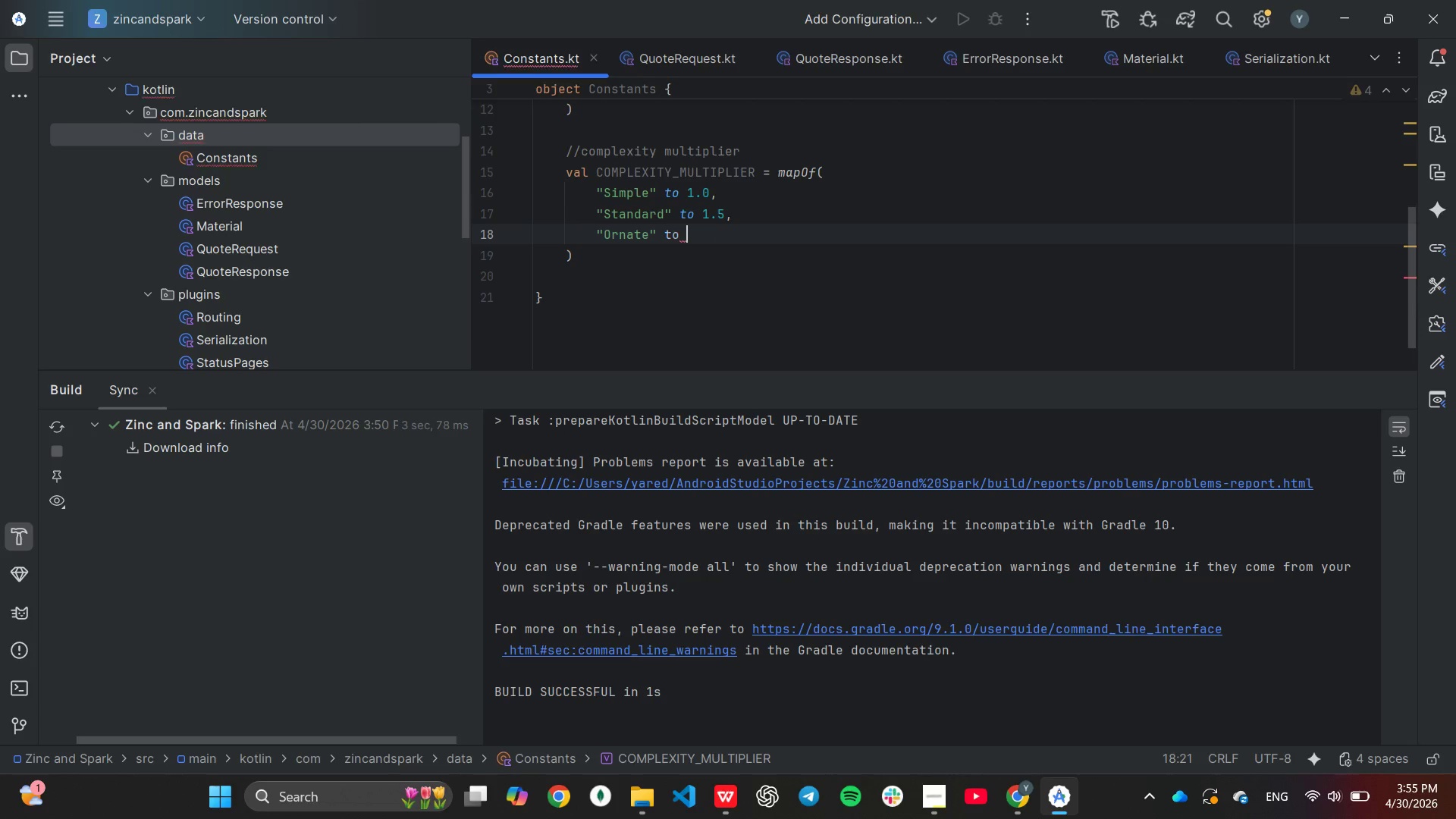 
key(2)
 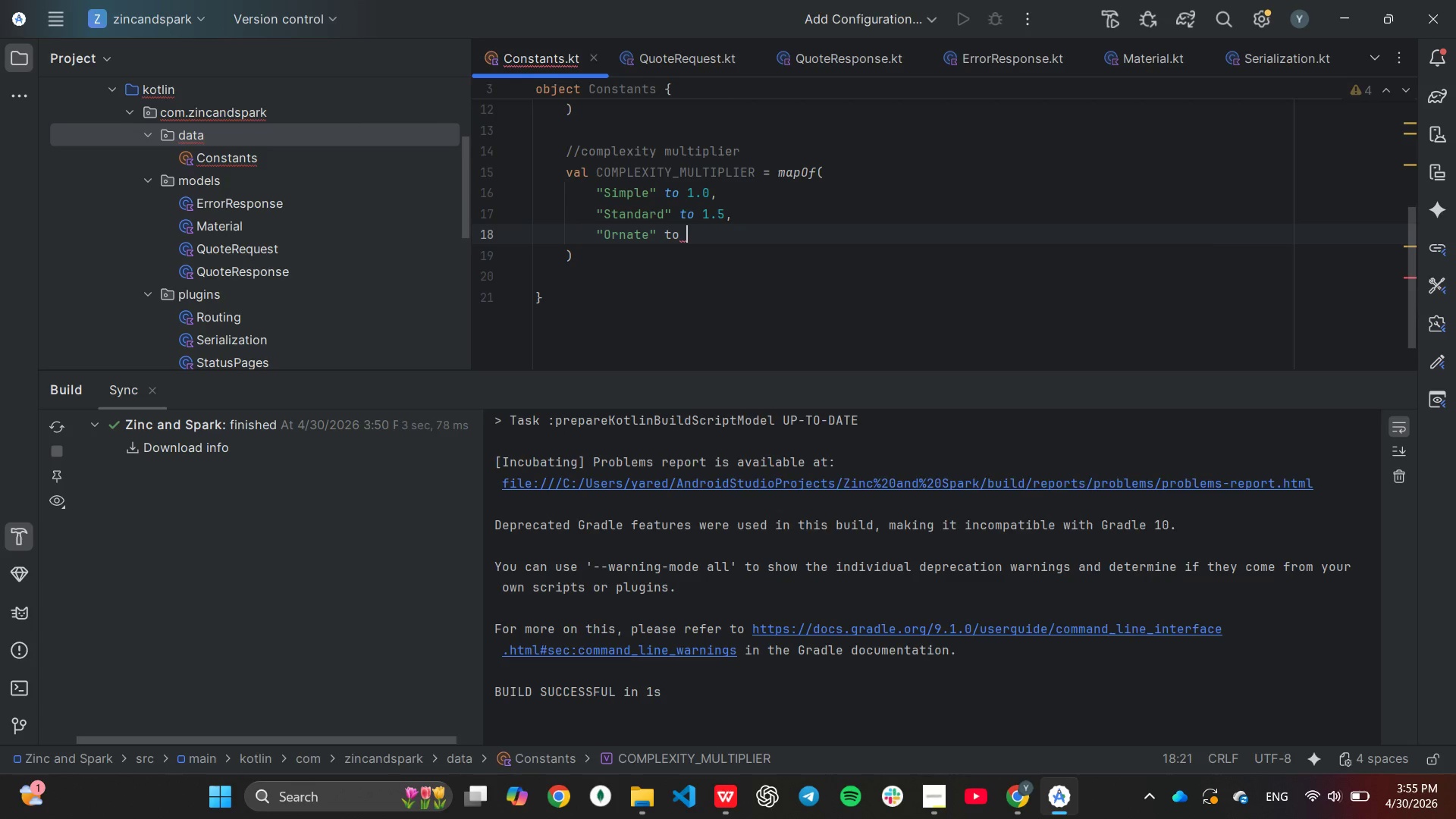 
key(Period)
 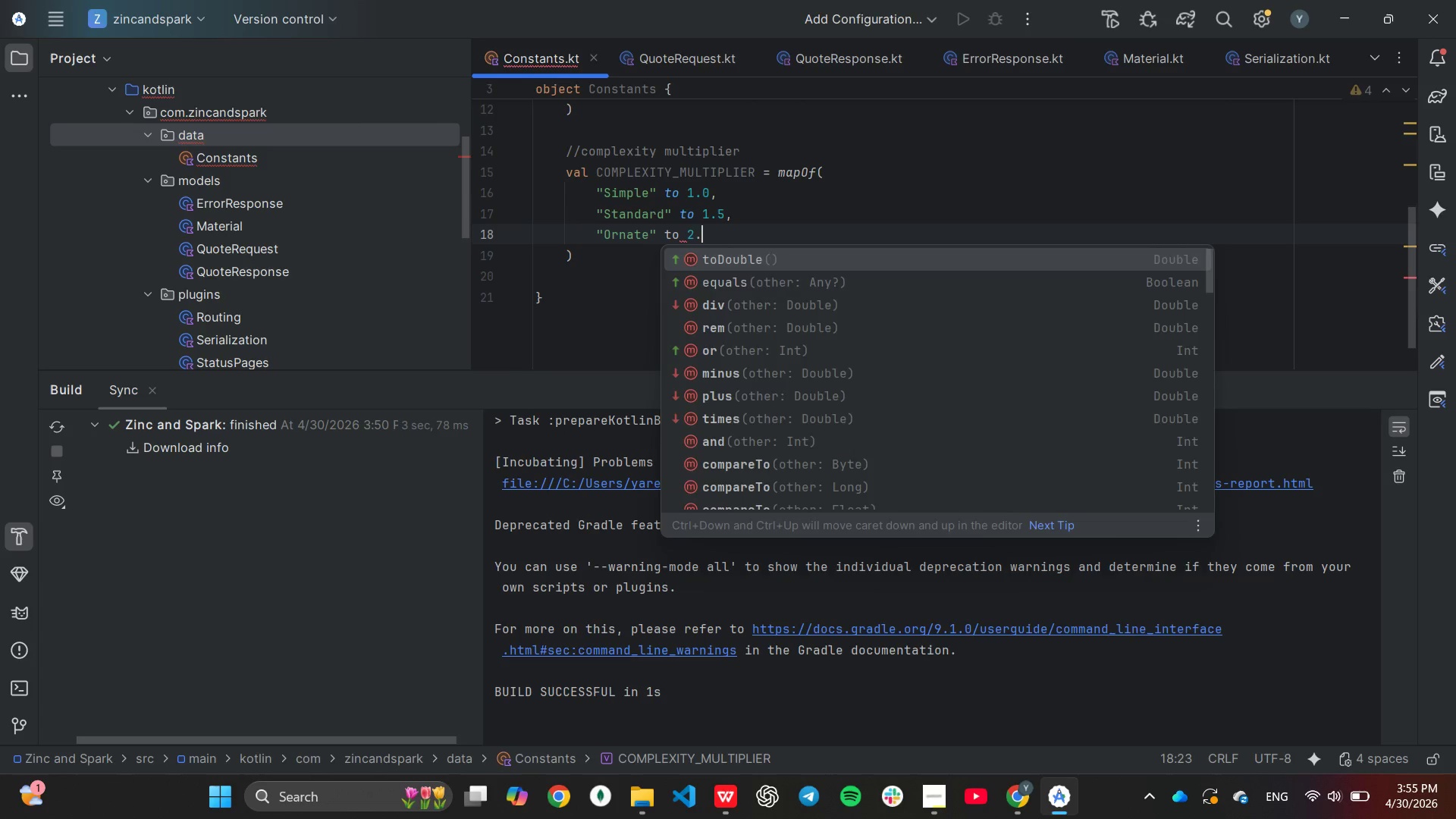 
key(5)
 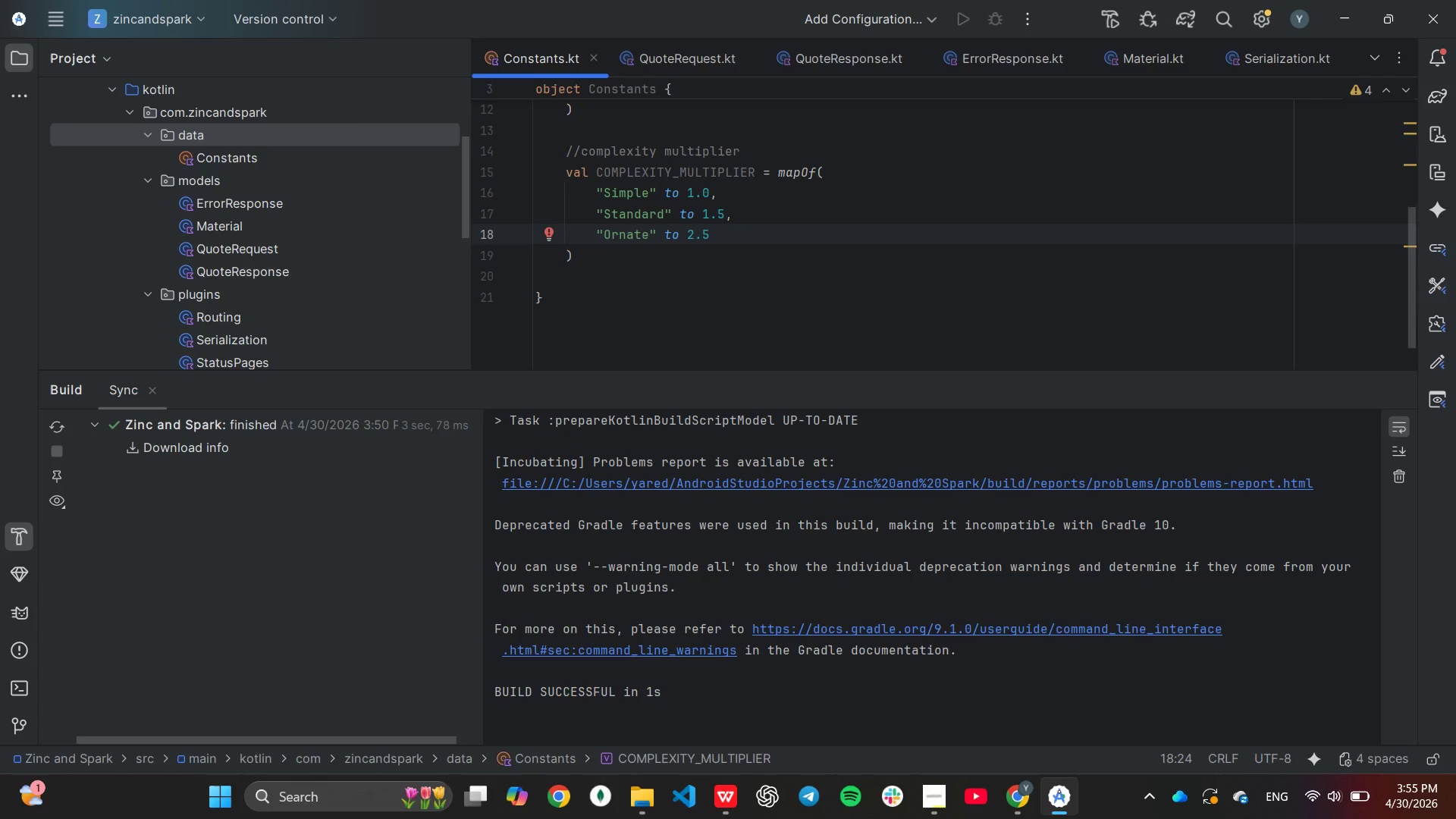 
wait(12.47)
 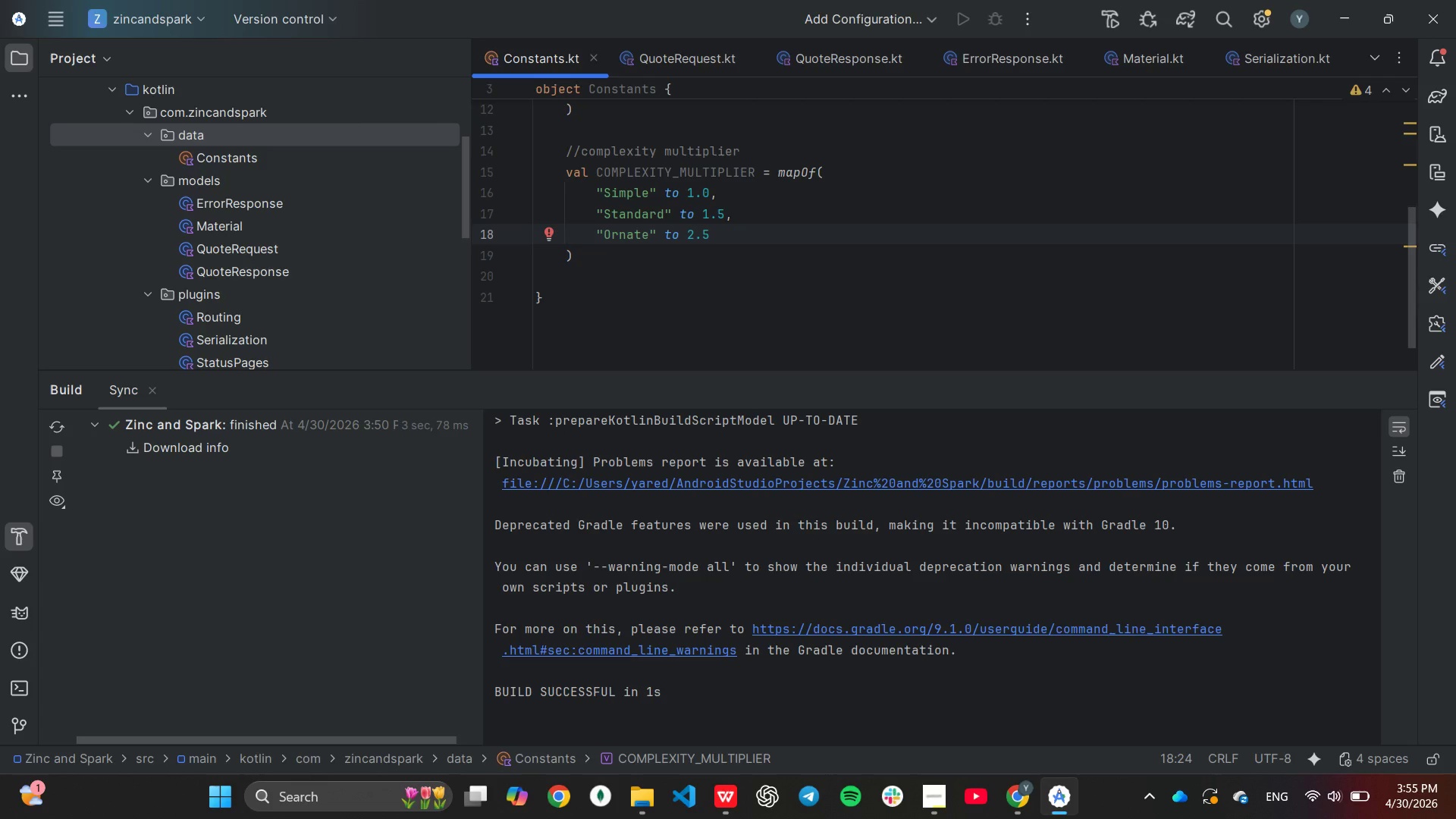 
scroll: coordinate [291, 235], scroll_direction: down, amount: 2.0
 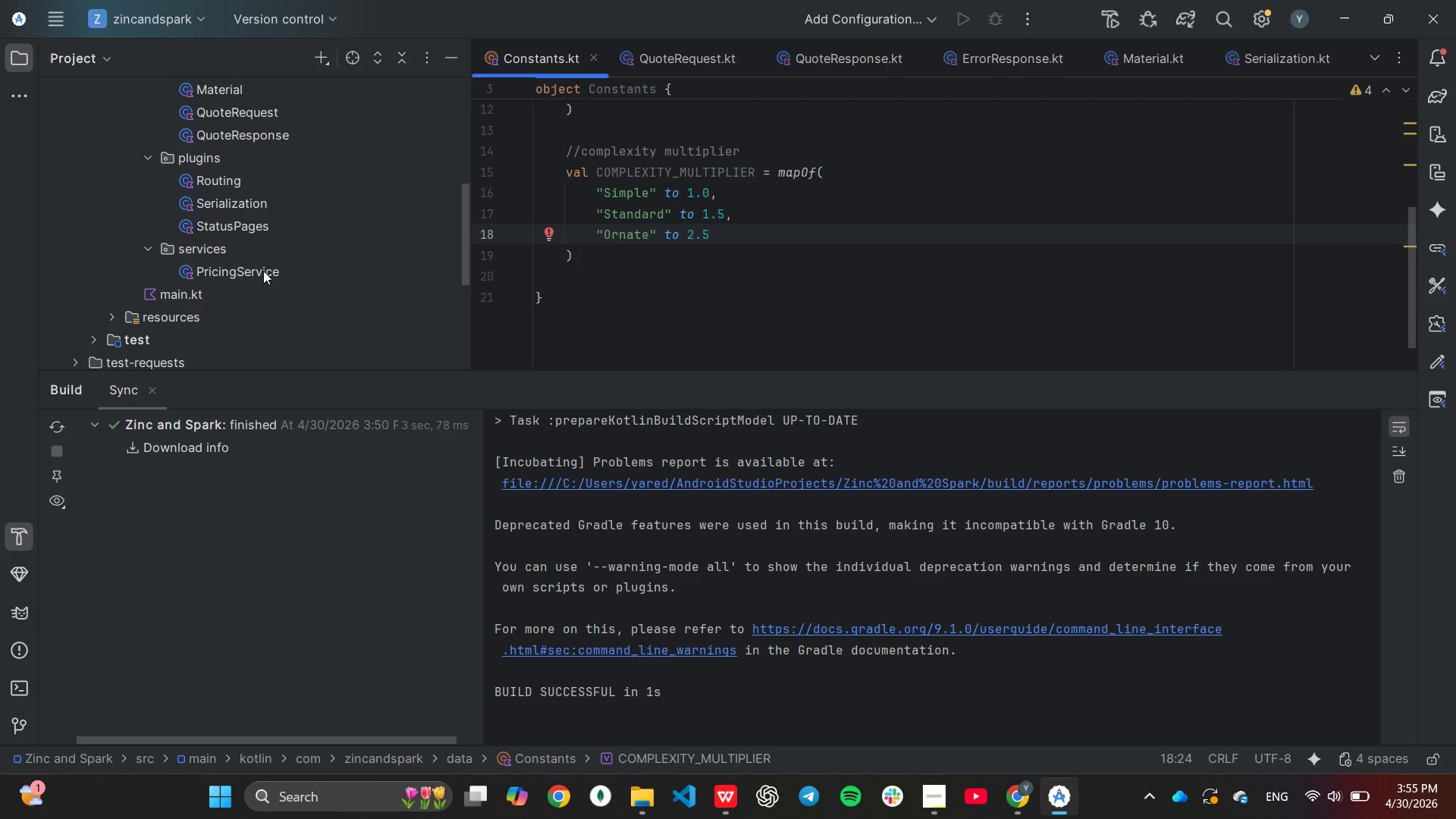 
double_click([263, 271])
 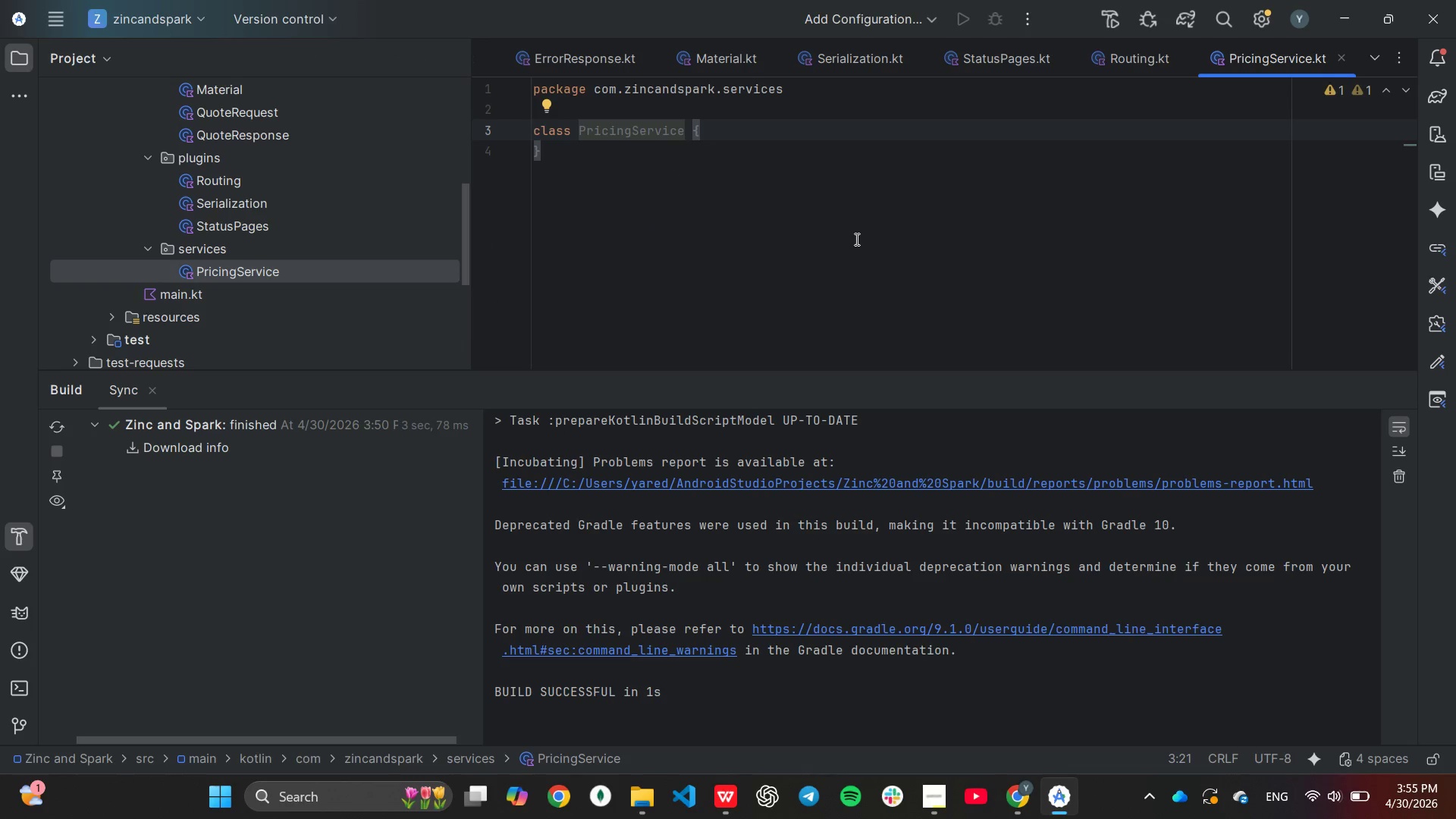 
key(ArrowUp)
 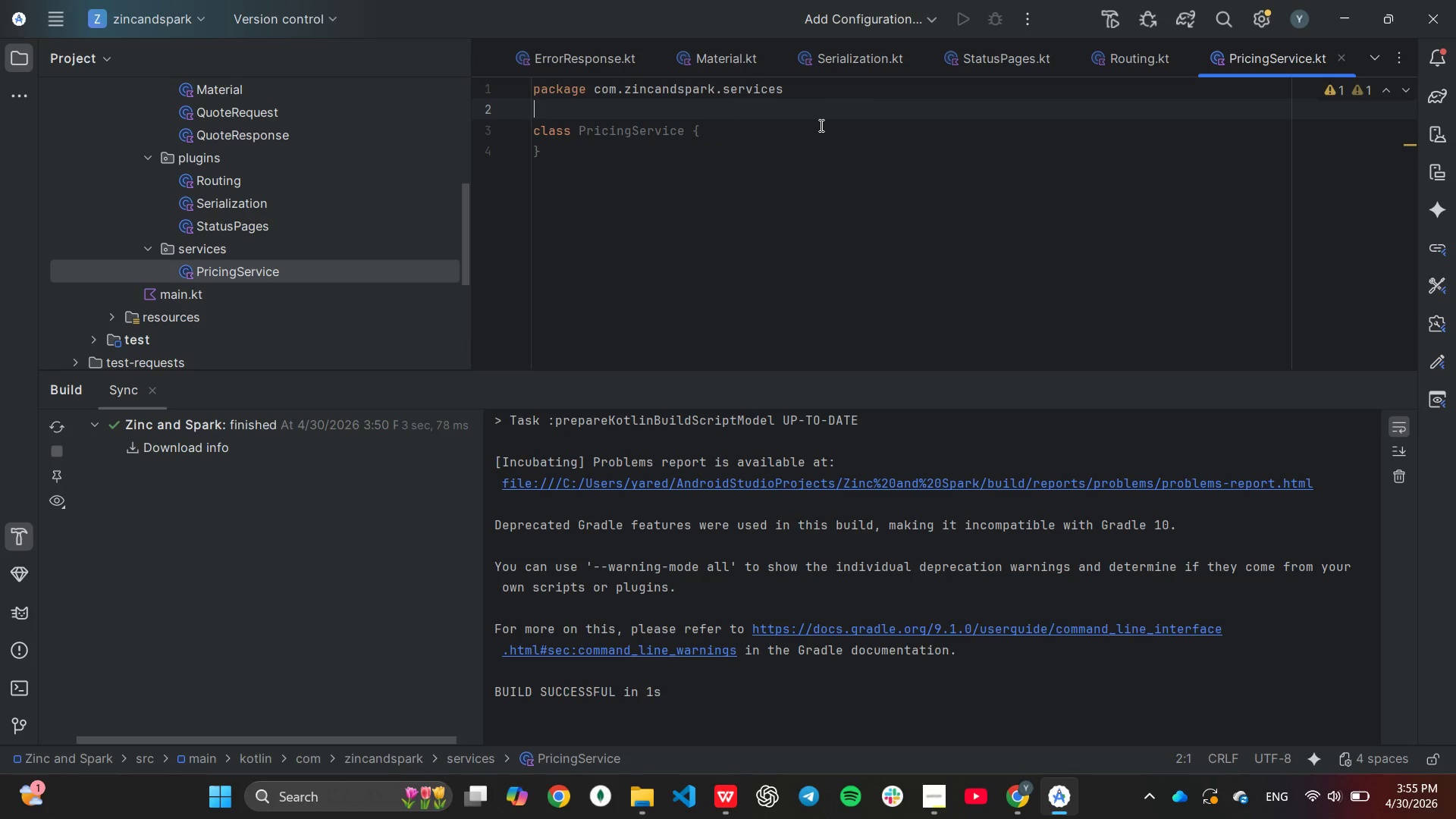 
type(im)
 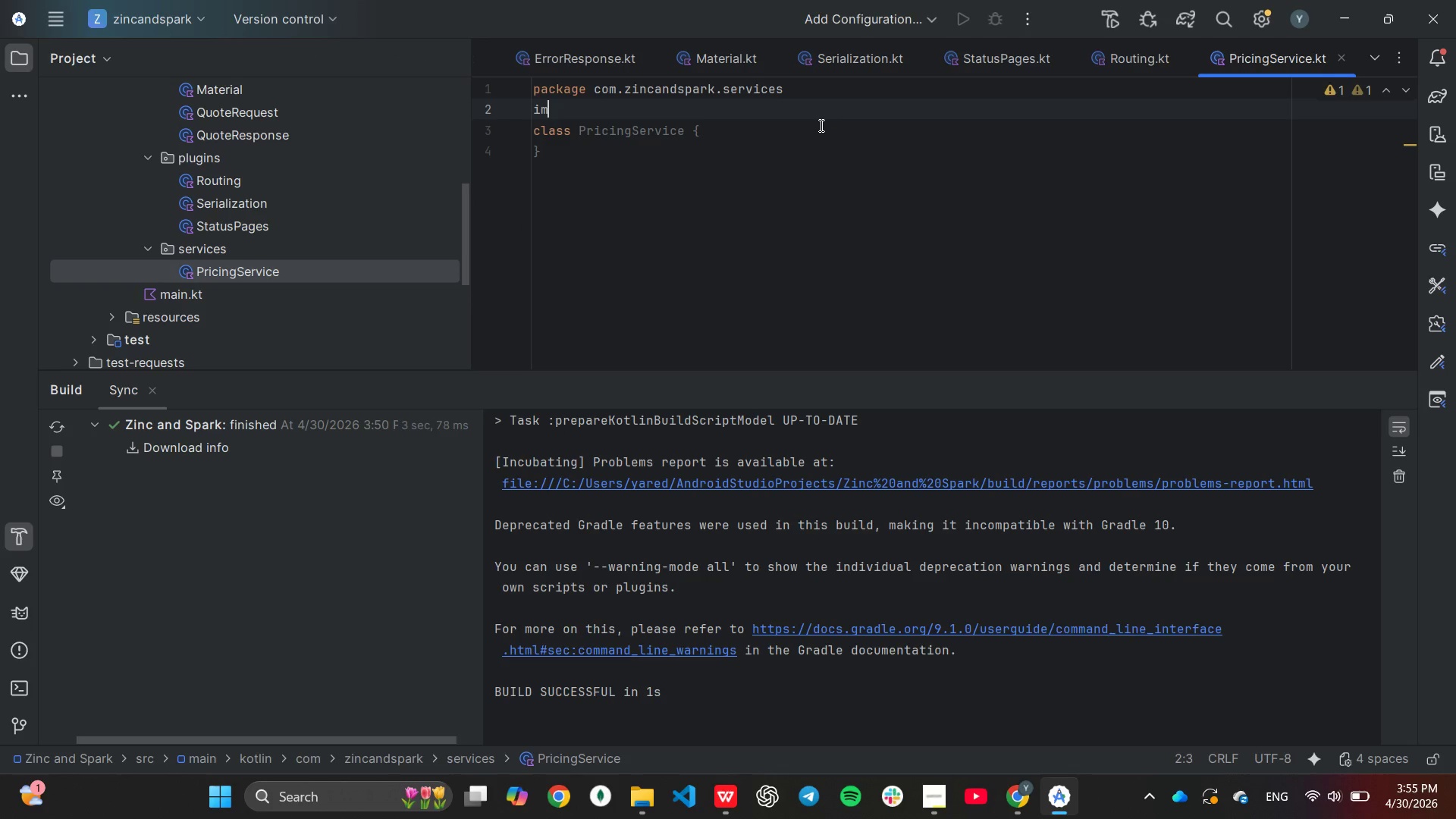 
key(Enter)
 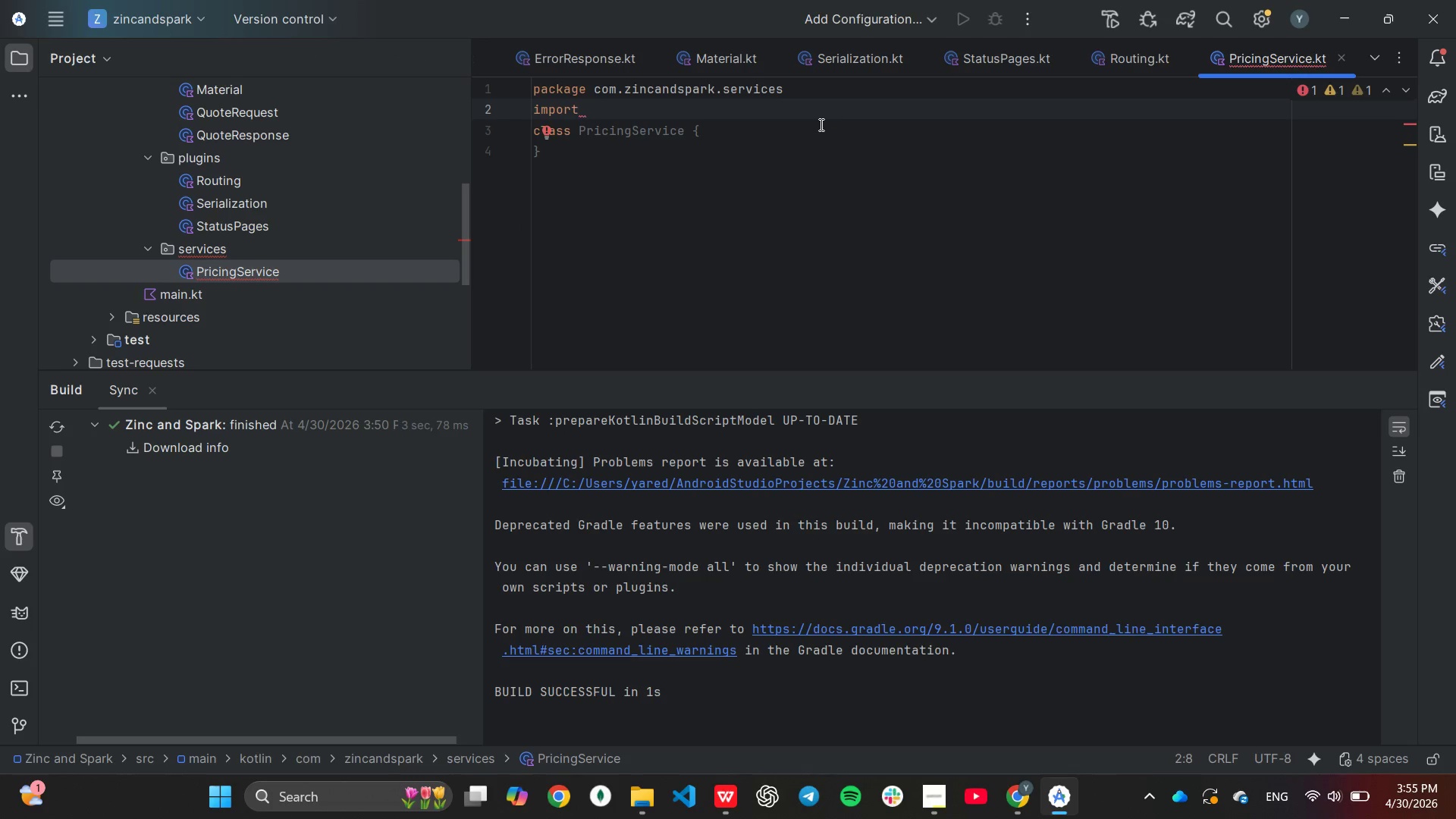 
type(com)
 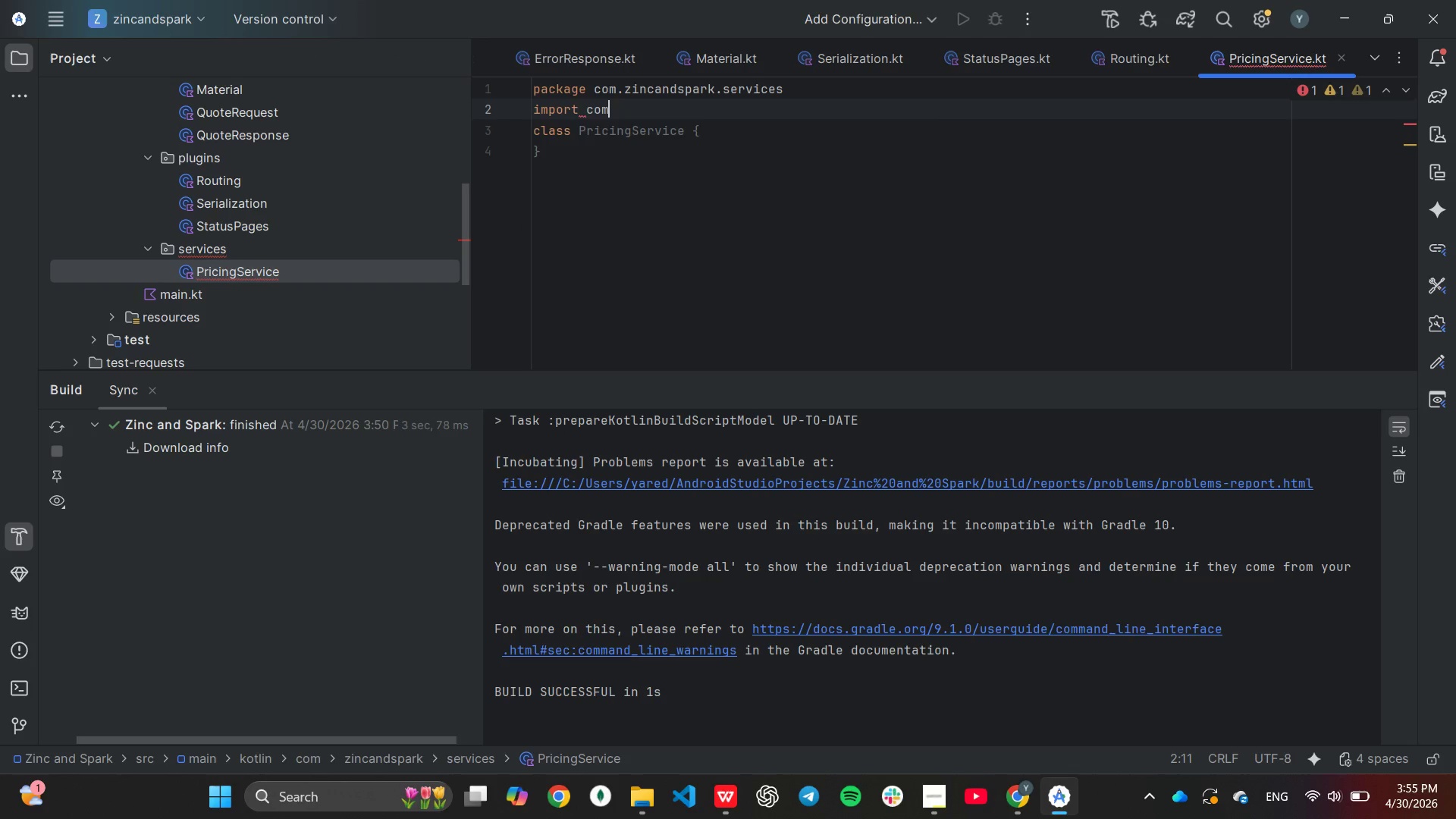 
key(Enter)
 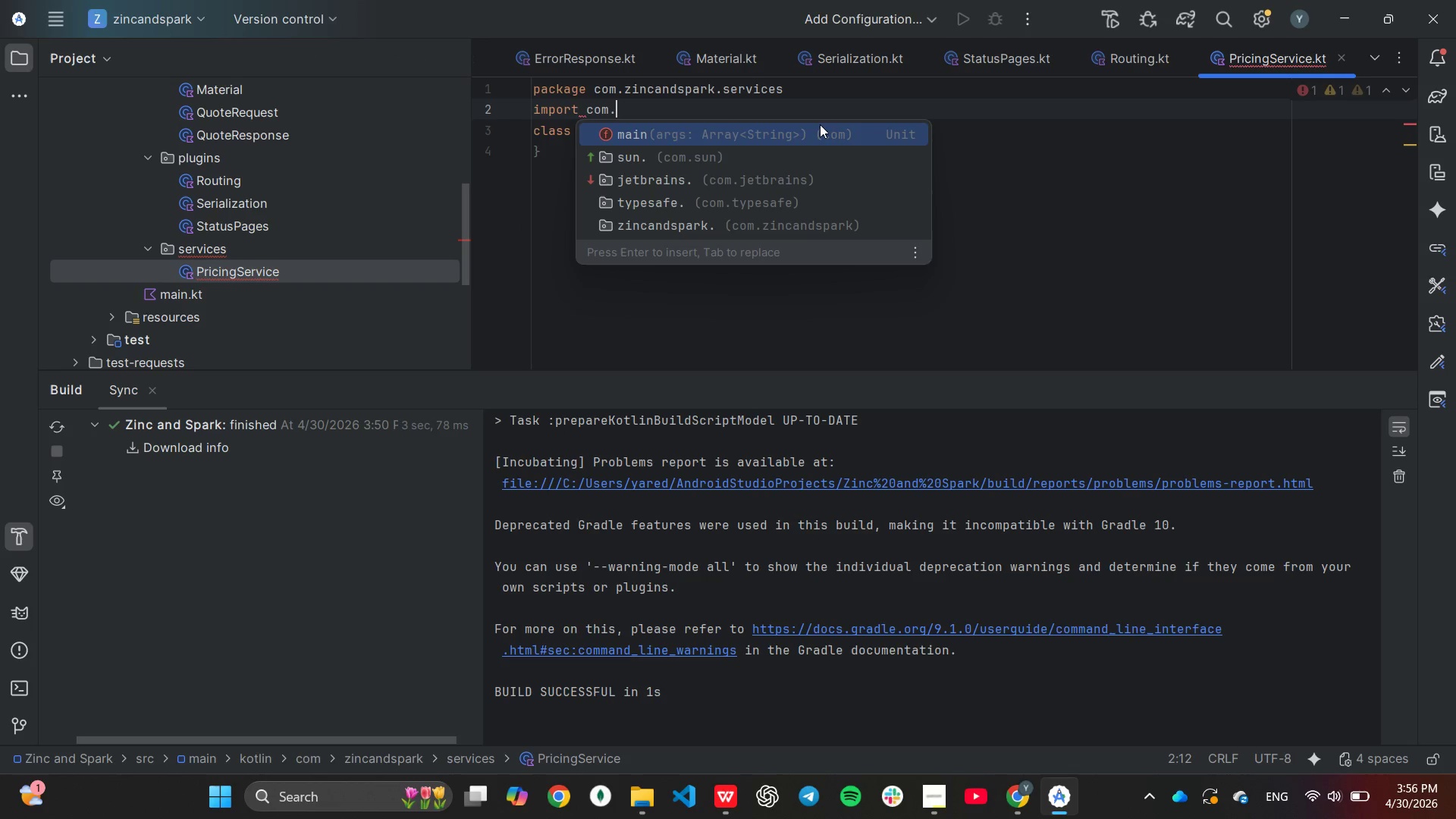 
key(ArrowDown)
 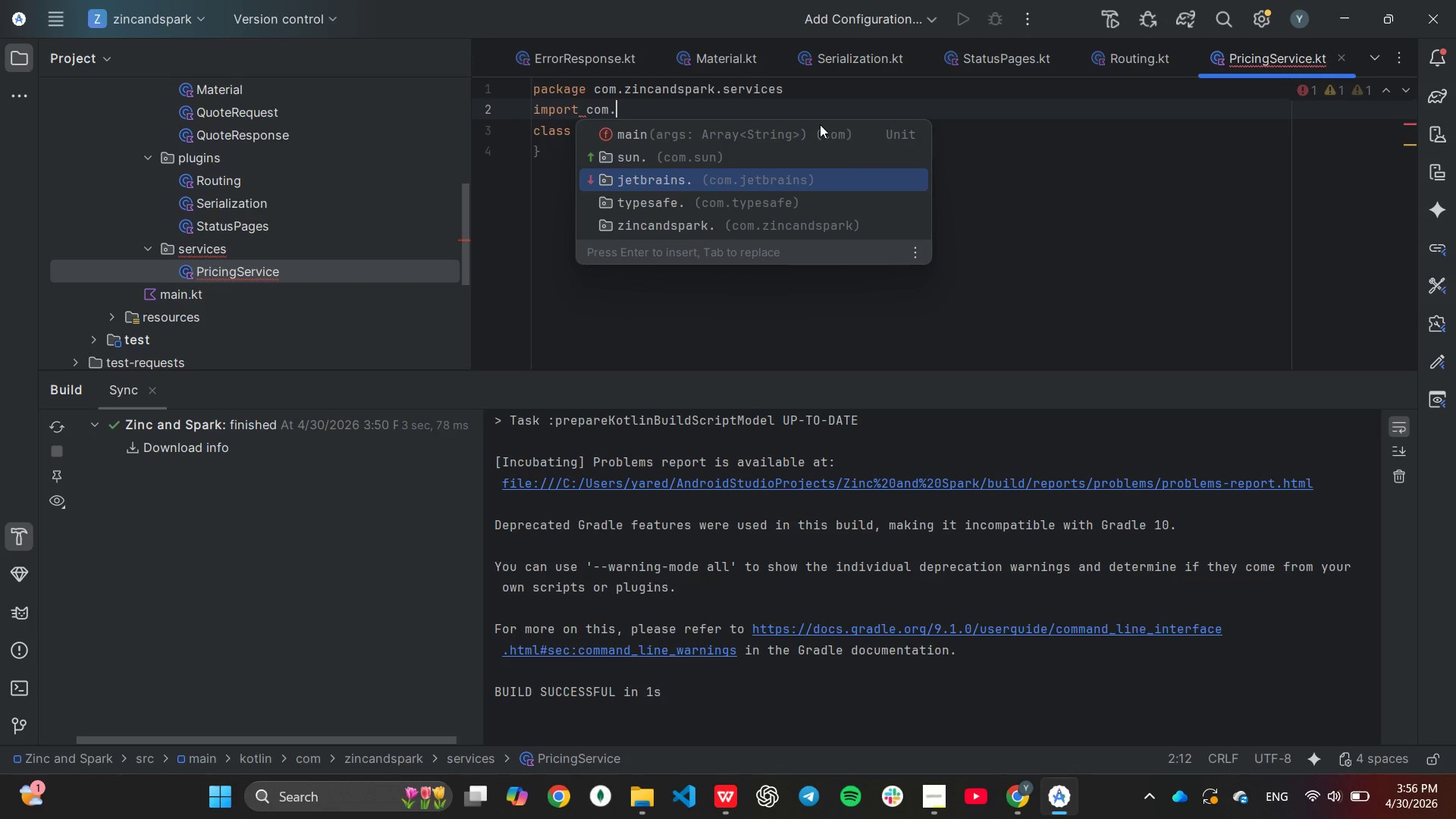 
key(ArrowDown)
 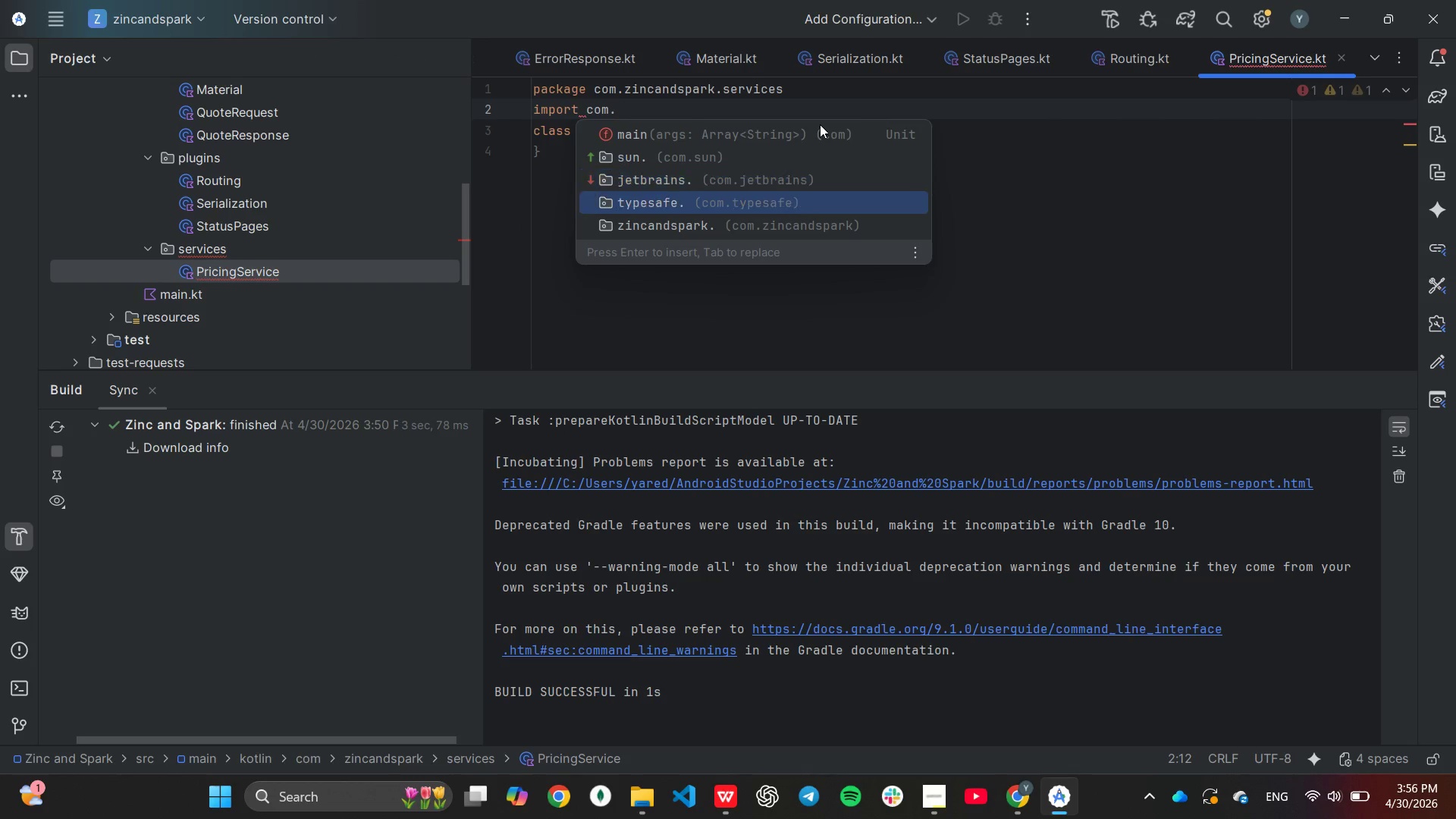 
key(ArrowDown)
 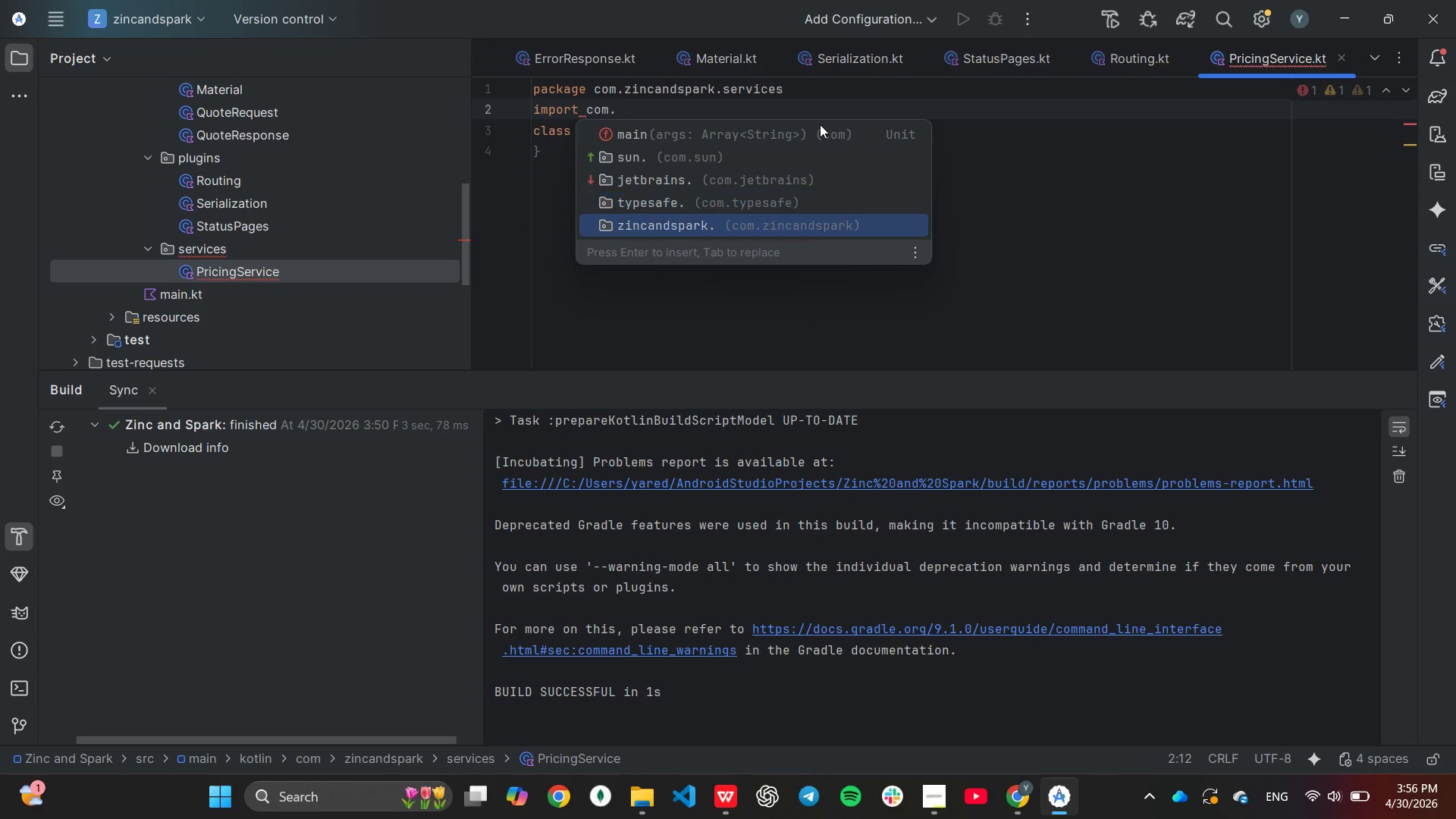 
key(ArrowDown)
 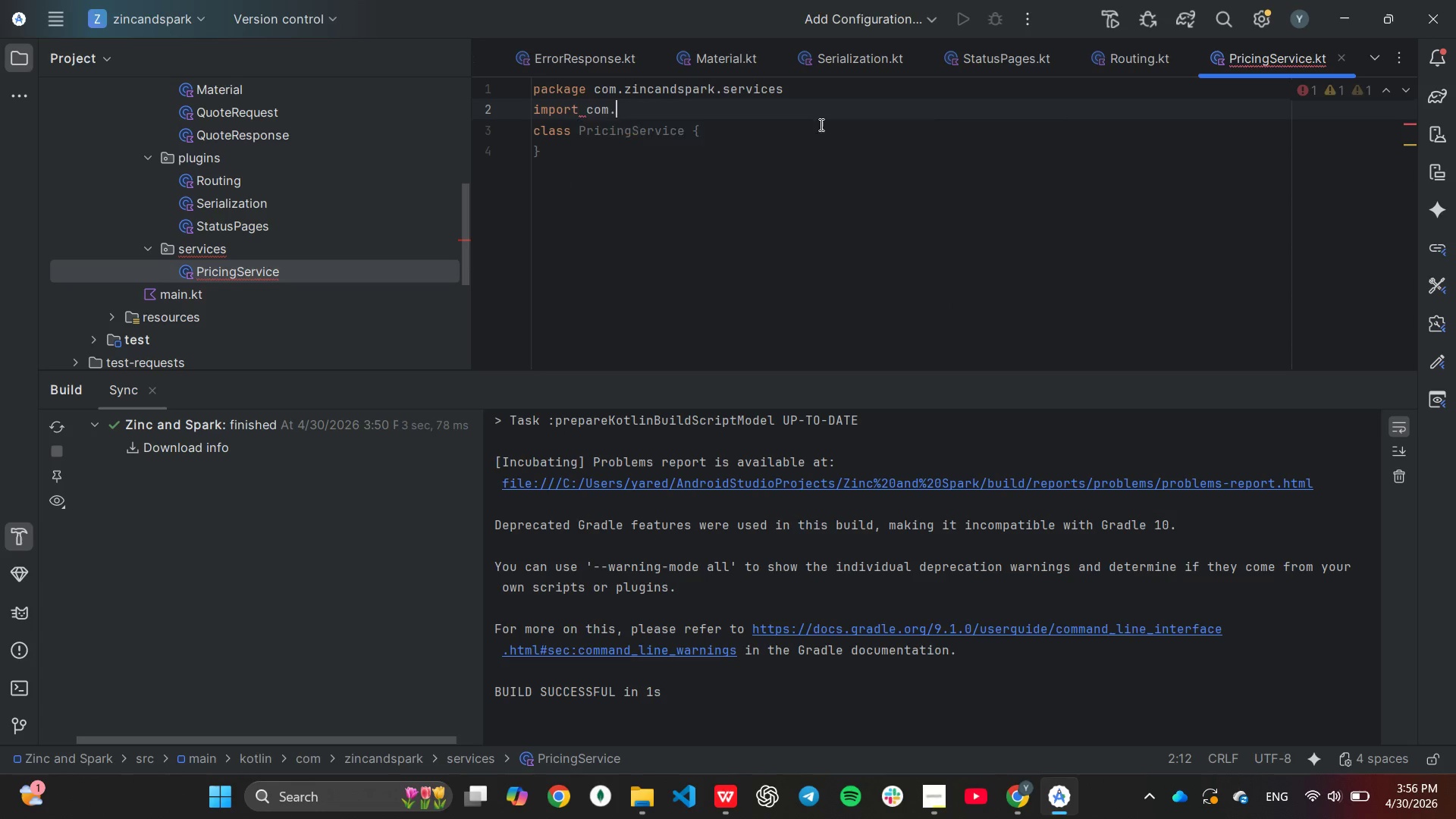 
key(Enter)
 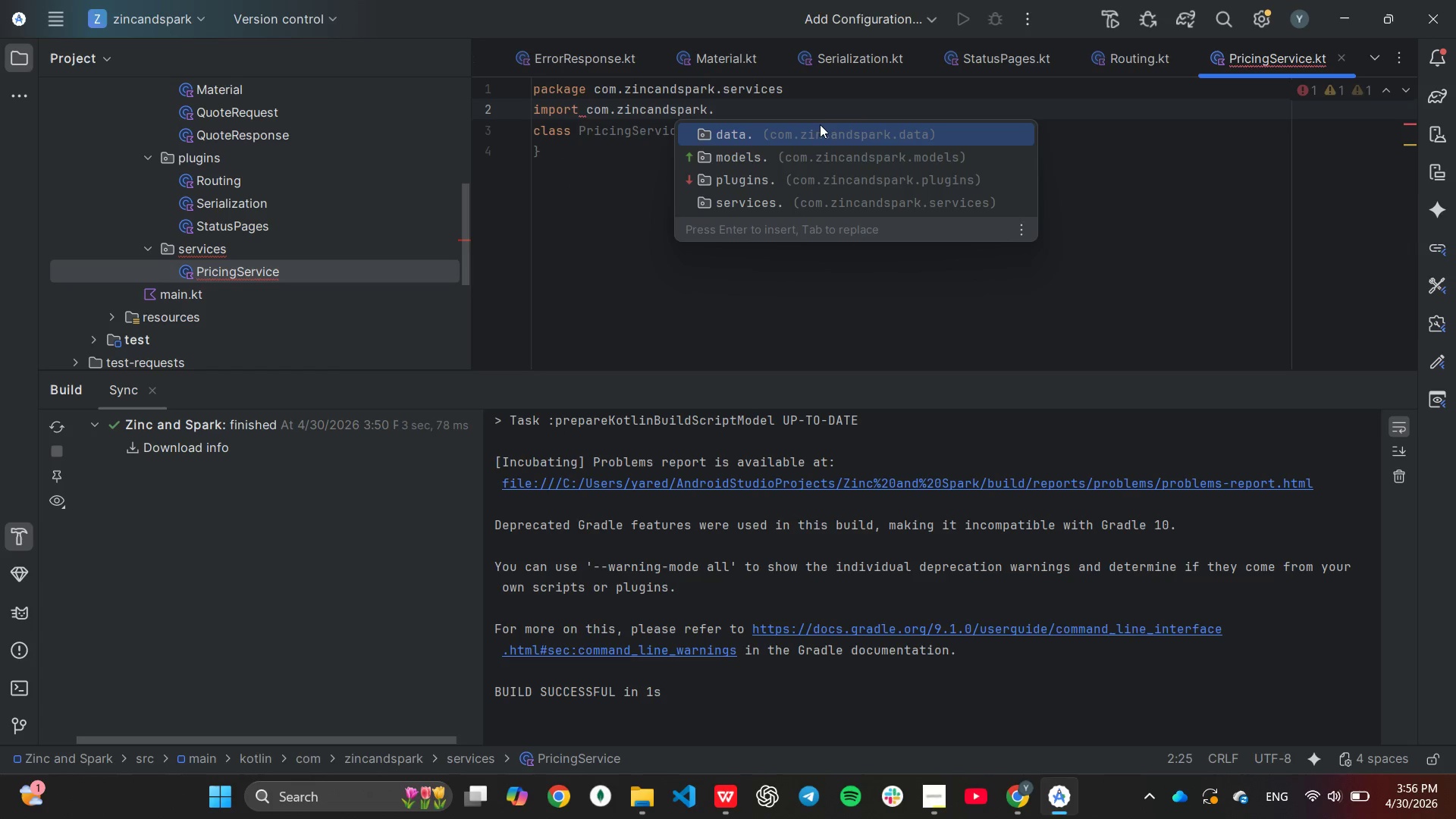 
key(Enter)
 